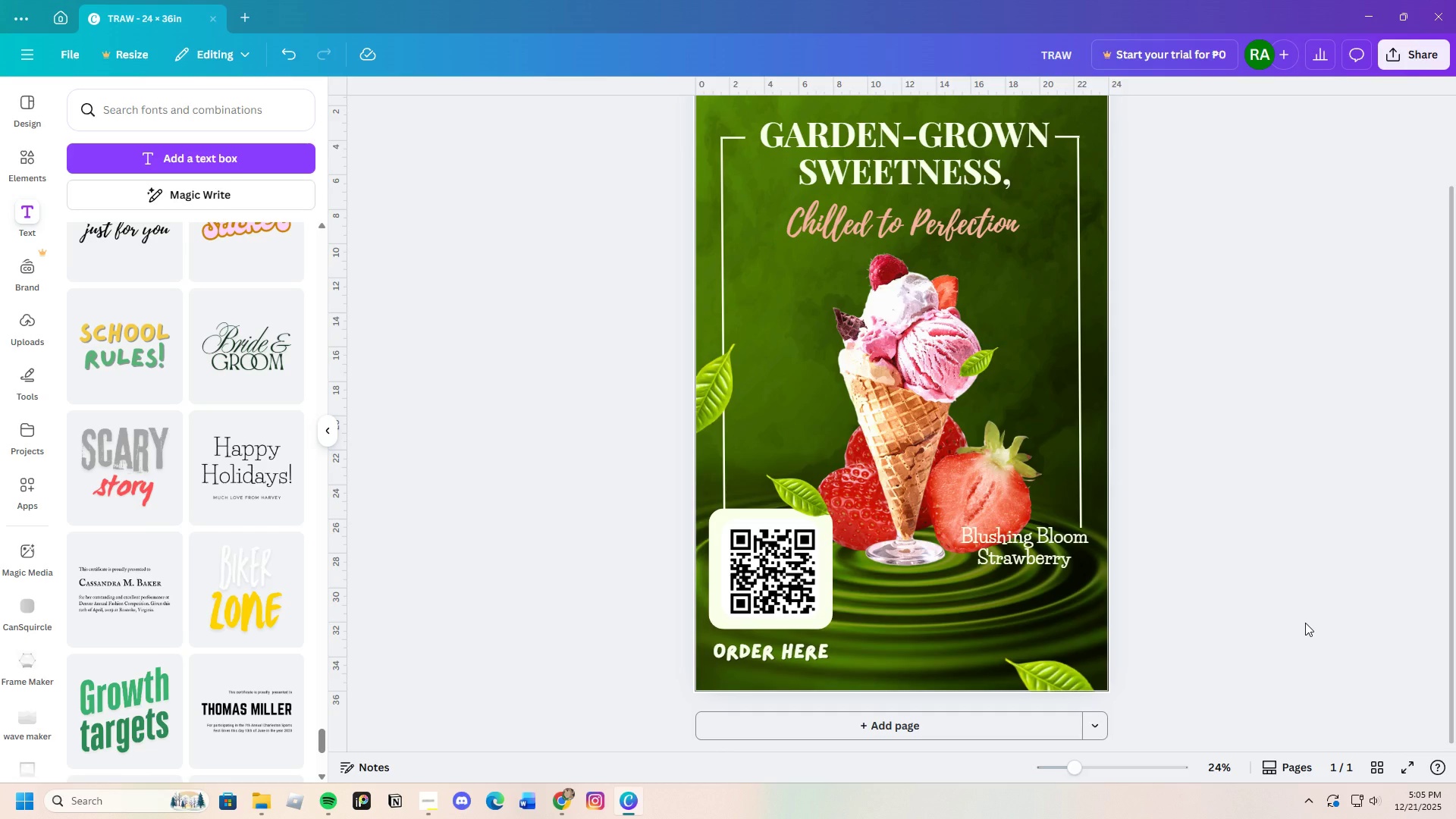 
scroll: coordinate [1194, 698], scroll_direction: down, amount: 2.0
 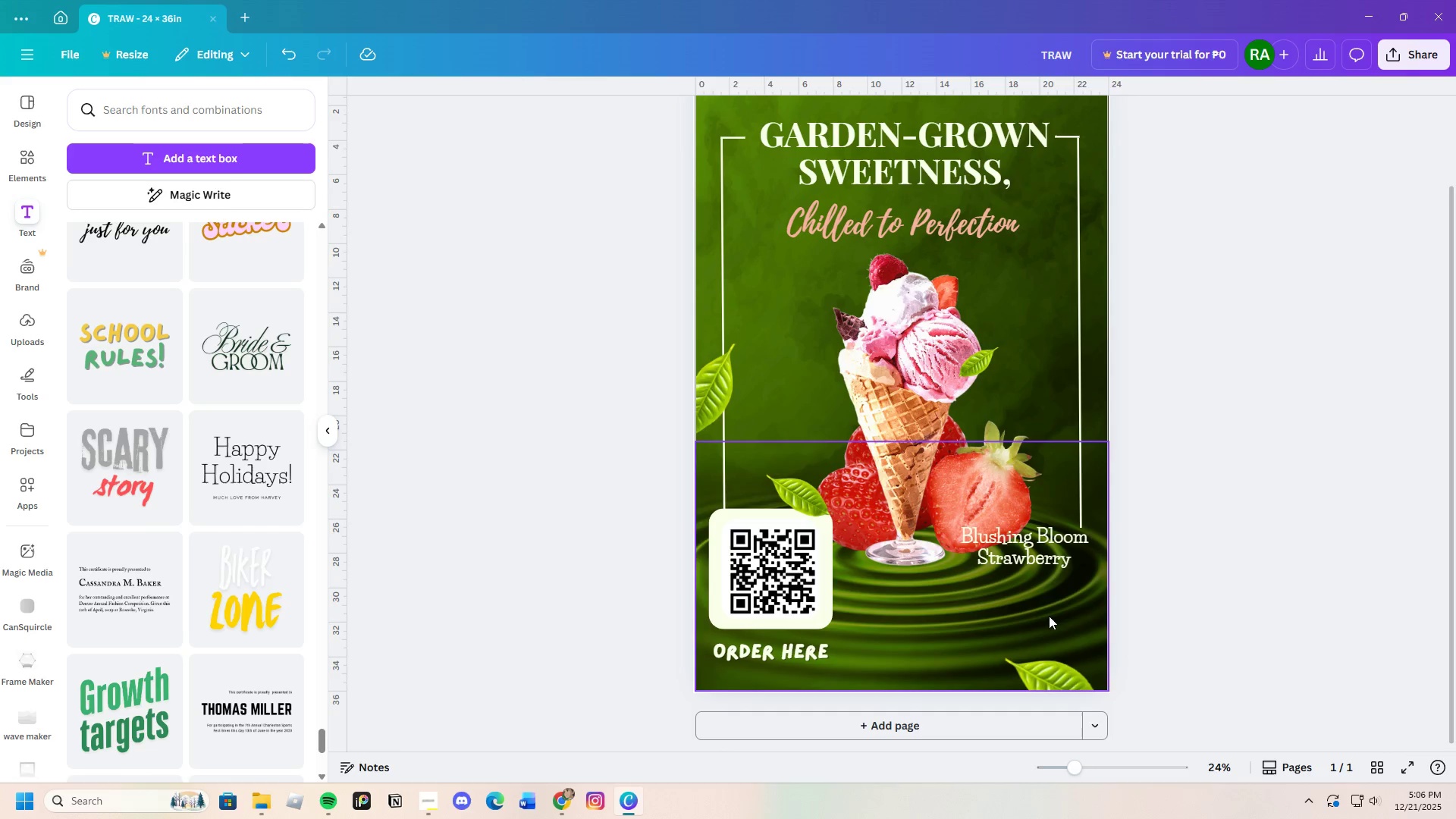 
left_click_drag(start_coordinate=[1044, 549], to_coordinate=[1046, 577])
 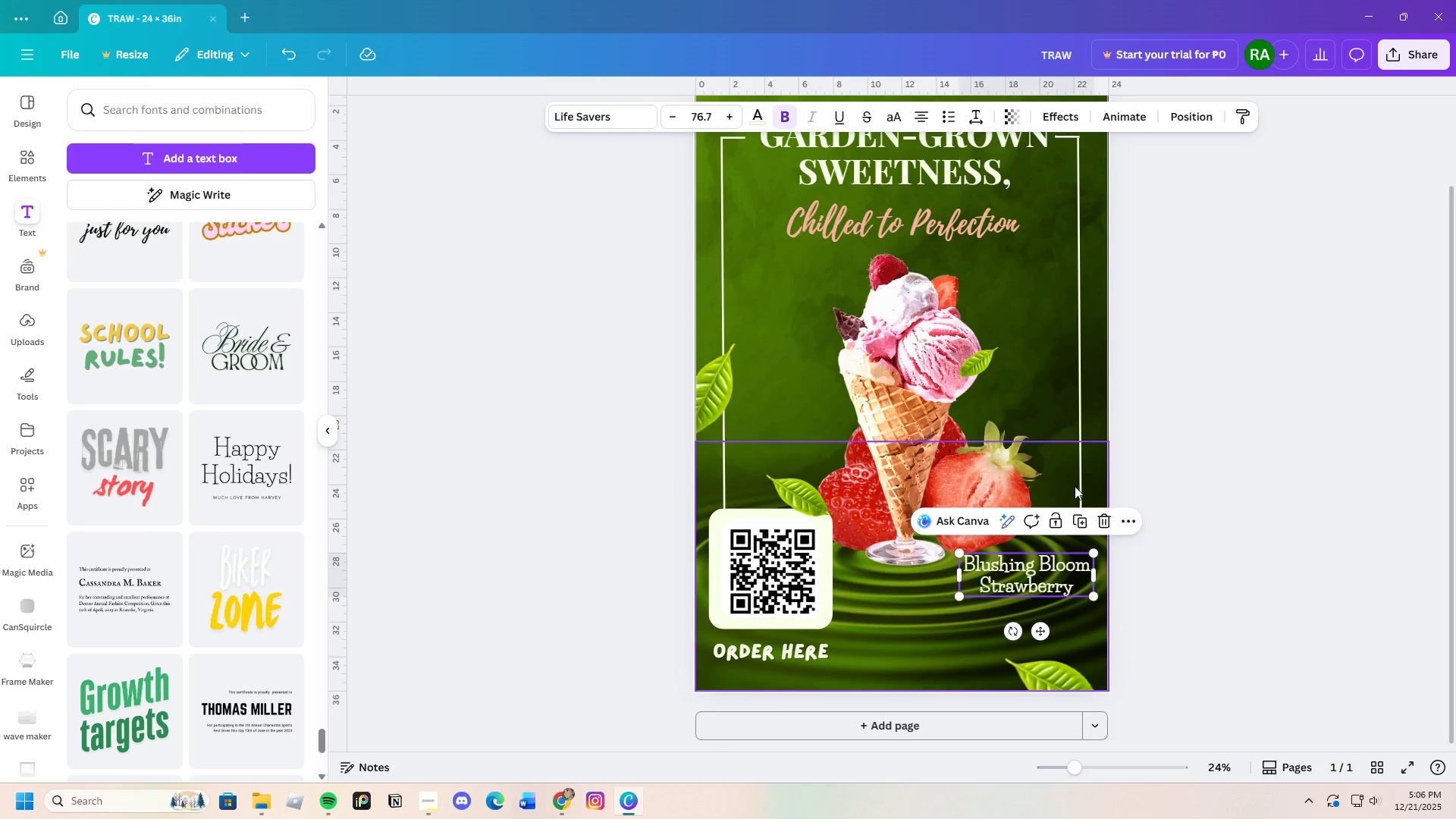 
left_click([1076, 485])
 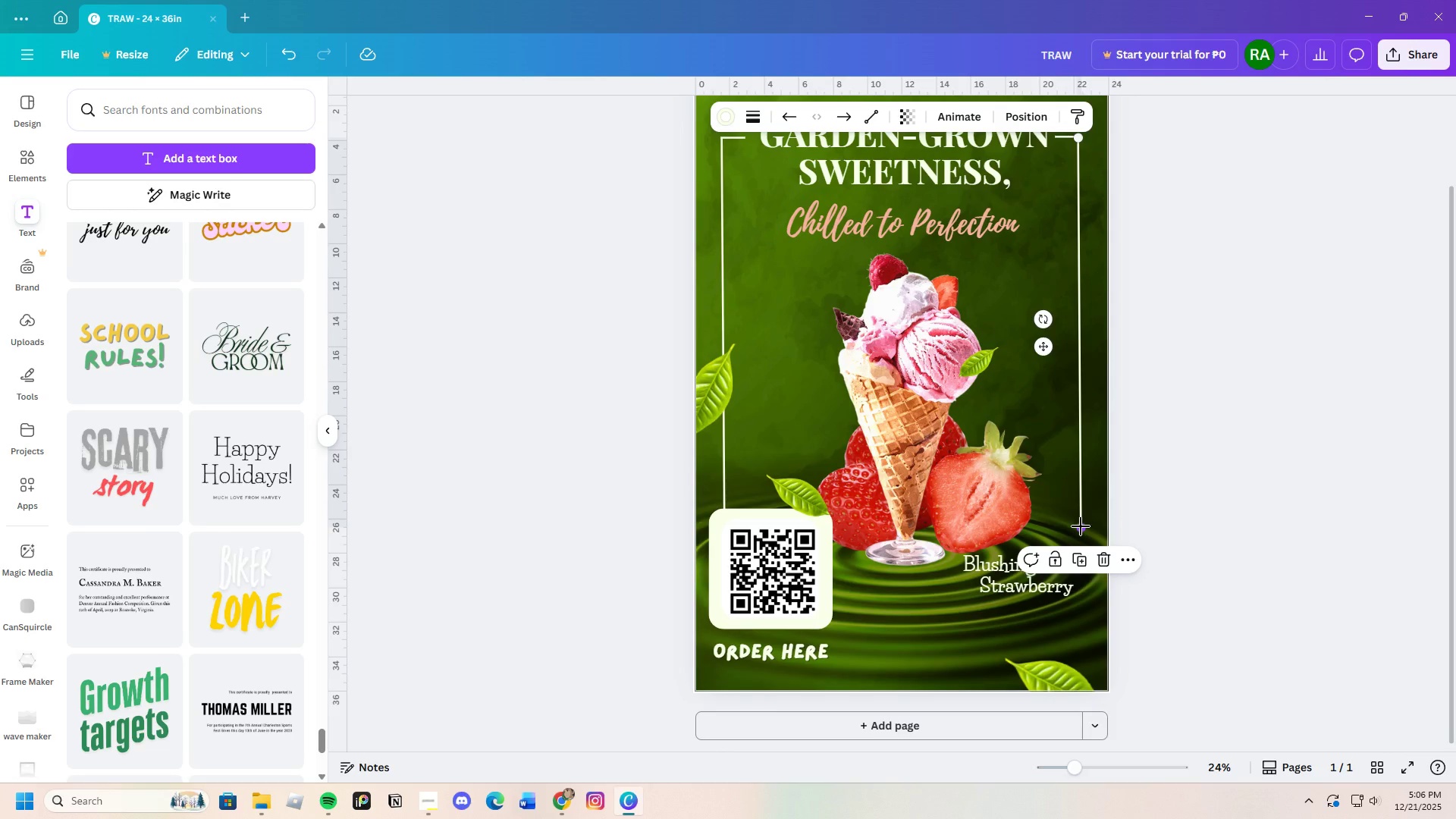 
left_click_drag(start_coordinate=[1081, 526], to_coordinate=[1084, 544])
 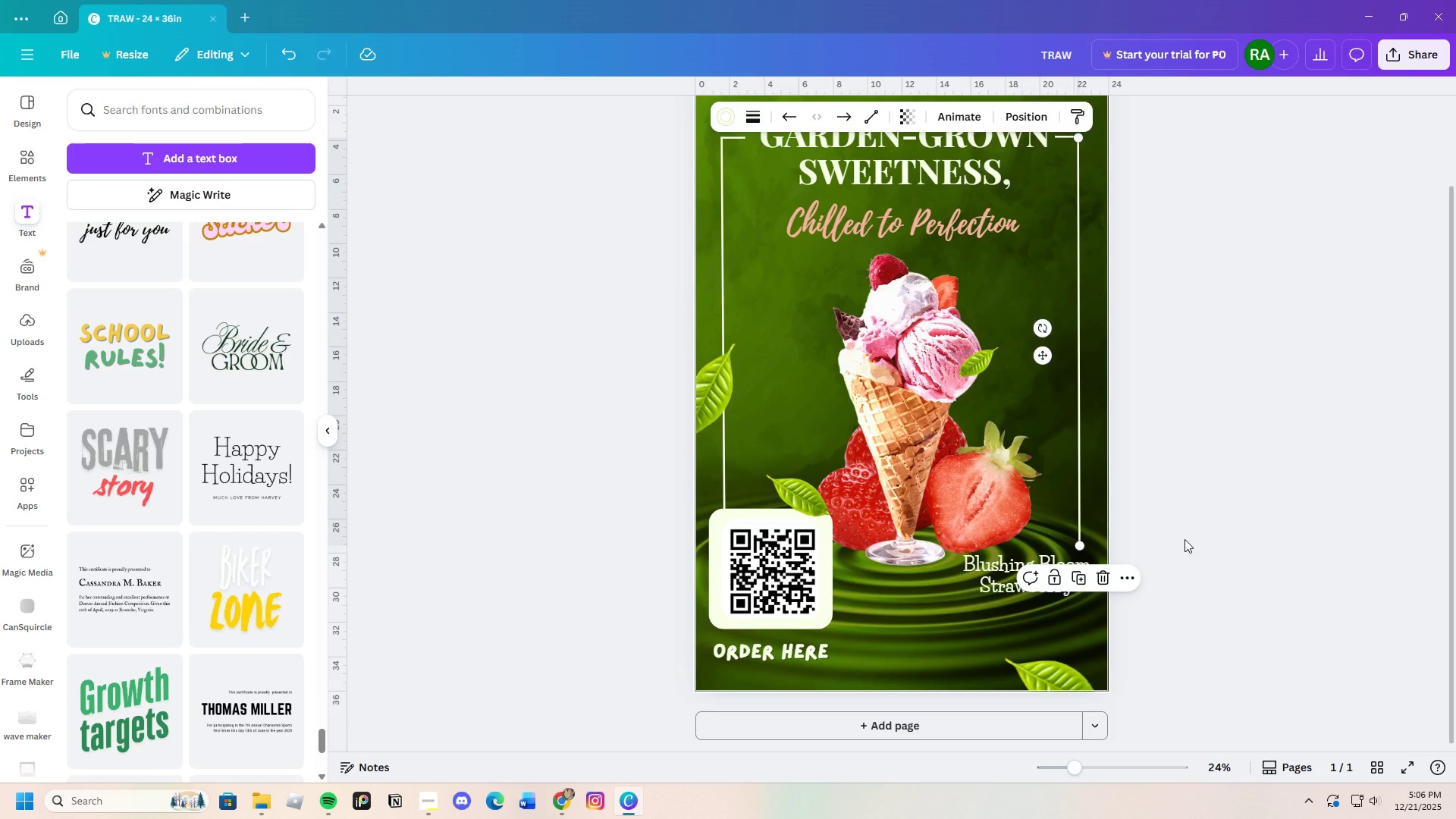 
left_click([1185, 539])
 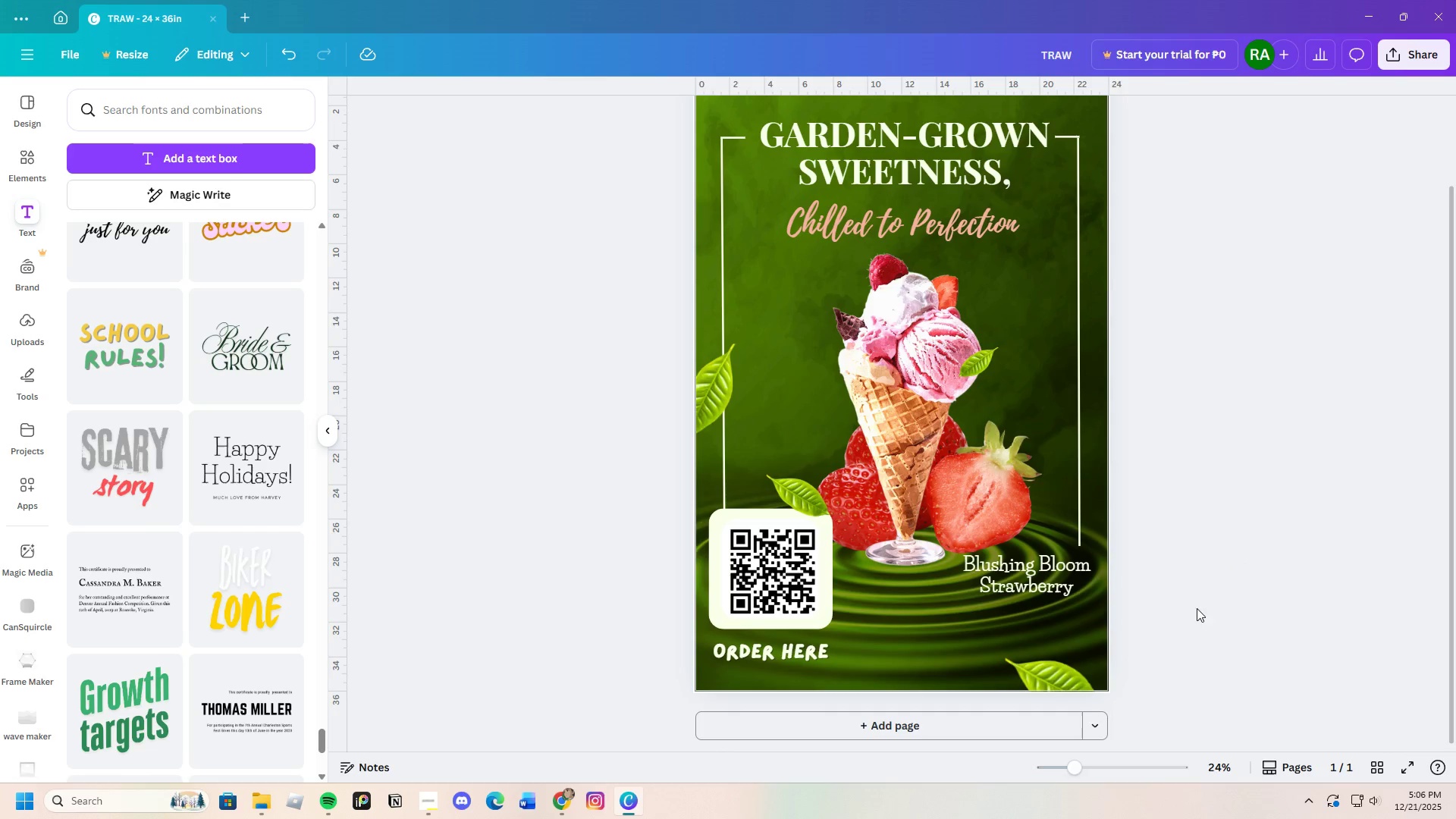 
left_click_drag(start_coordinate=[1044, 575], to_coordinate=[1053, 572])
 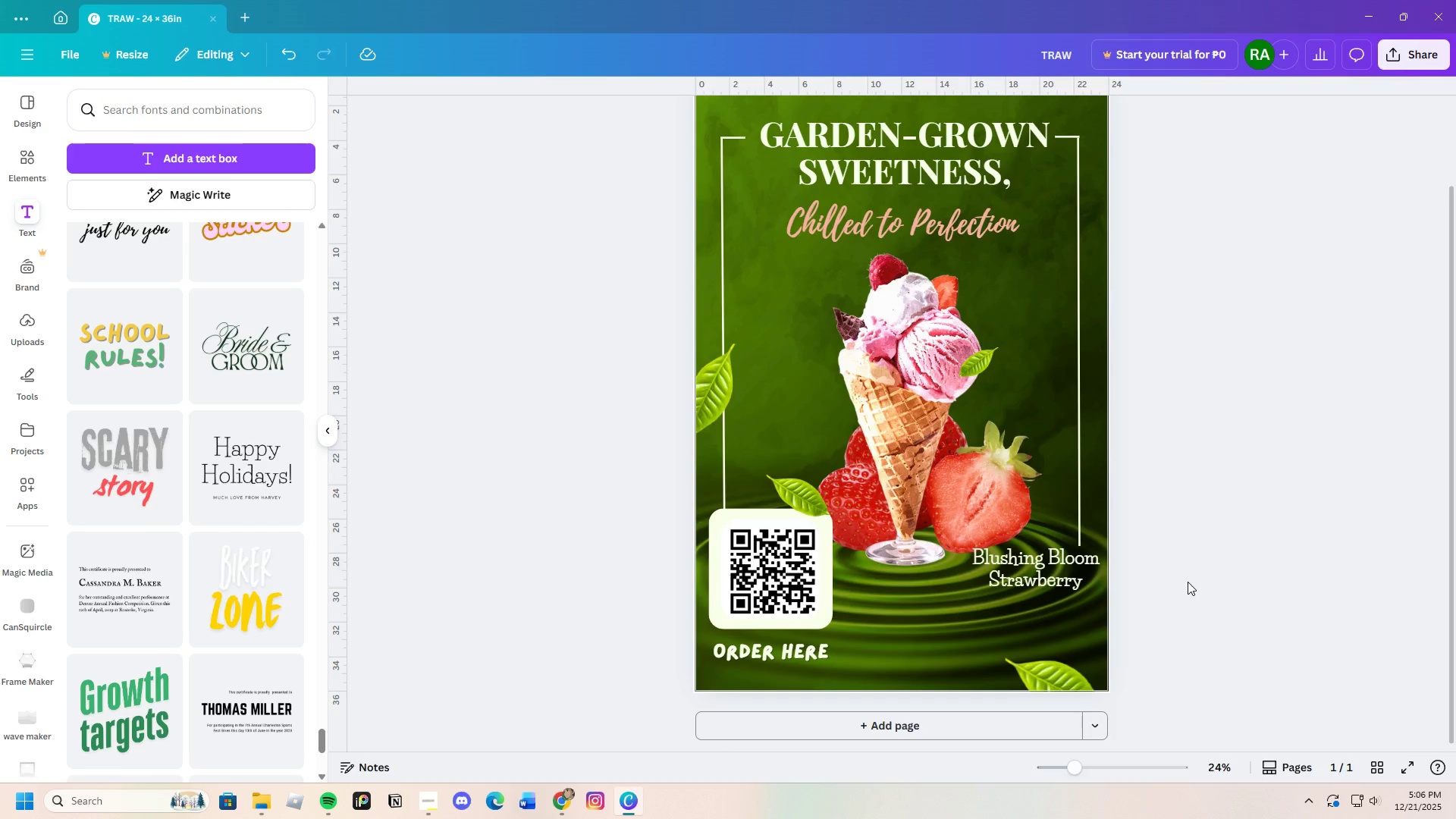 
scroll: coordinate [1194, 600], scroll_direction: down, amount: 2.0
 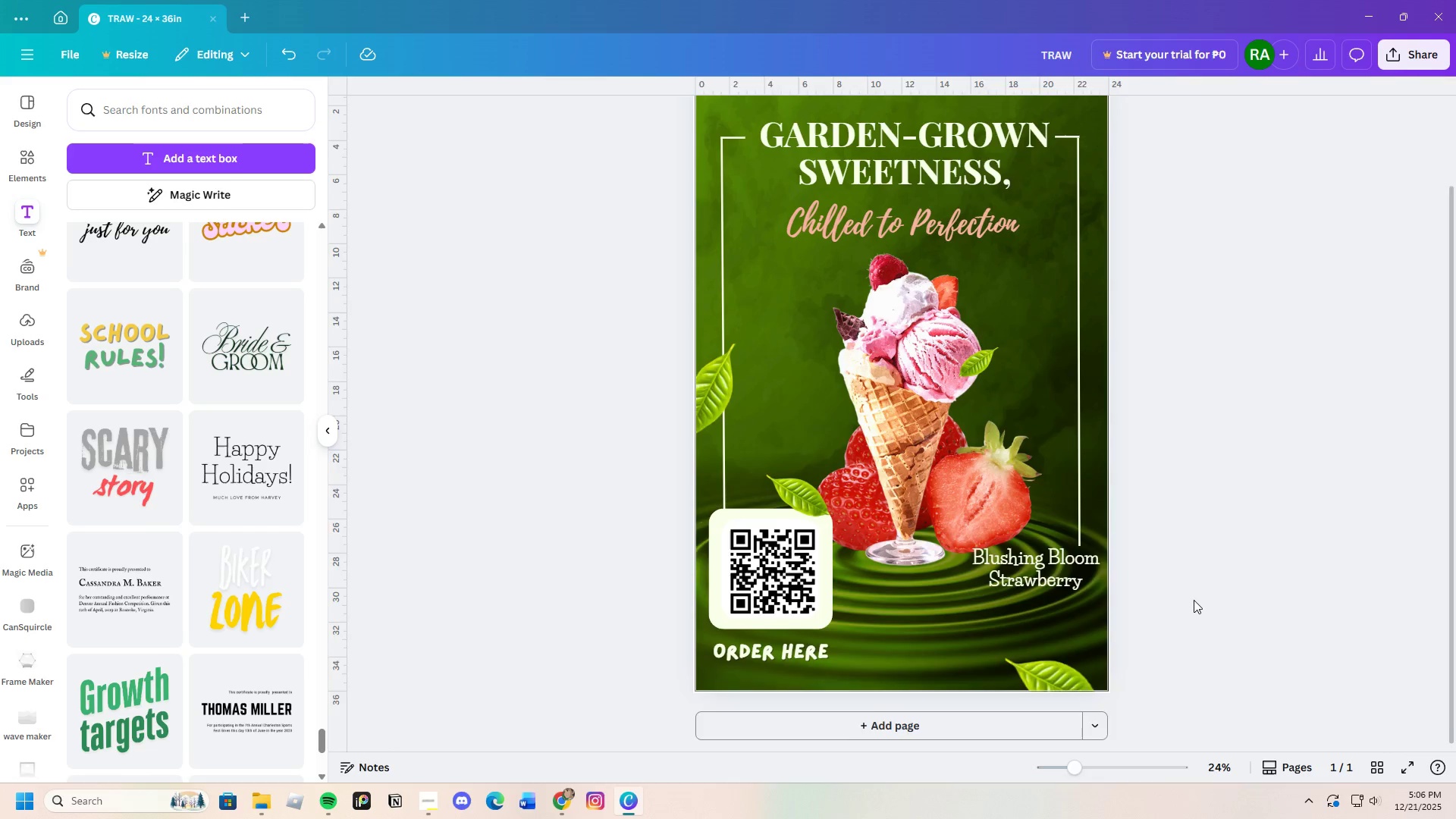 
scroll: coordinate [1194, 600], scroll_direction: up, amount: 2.0
 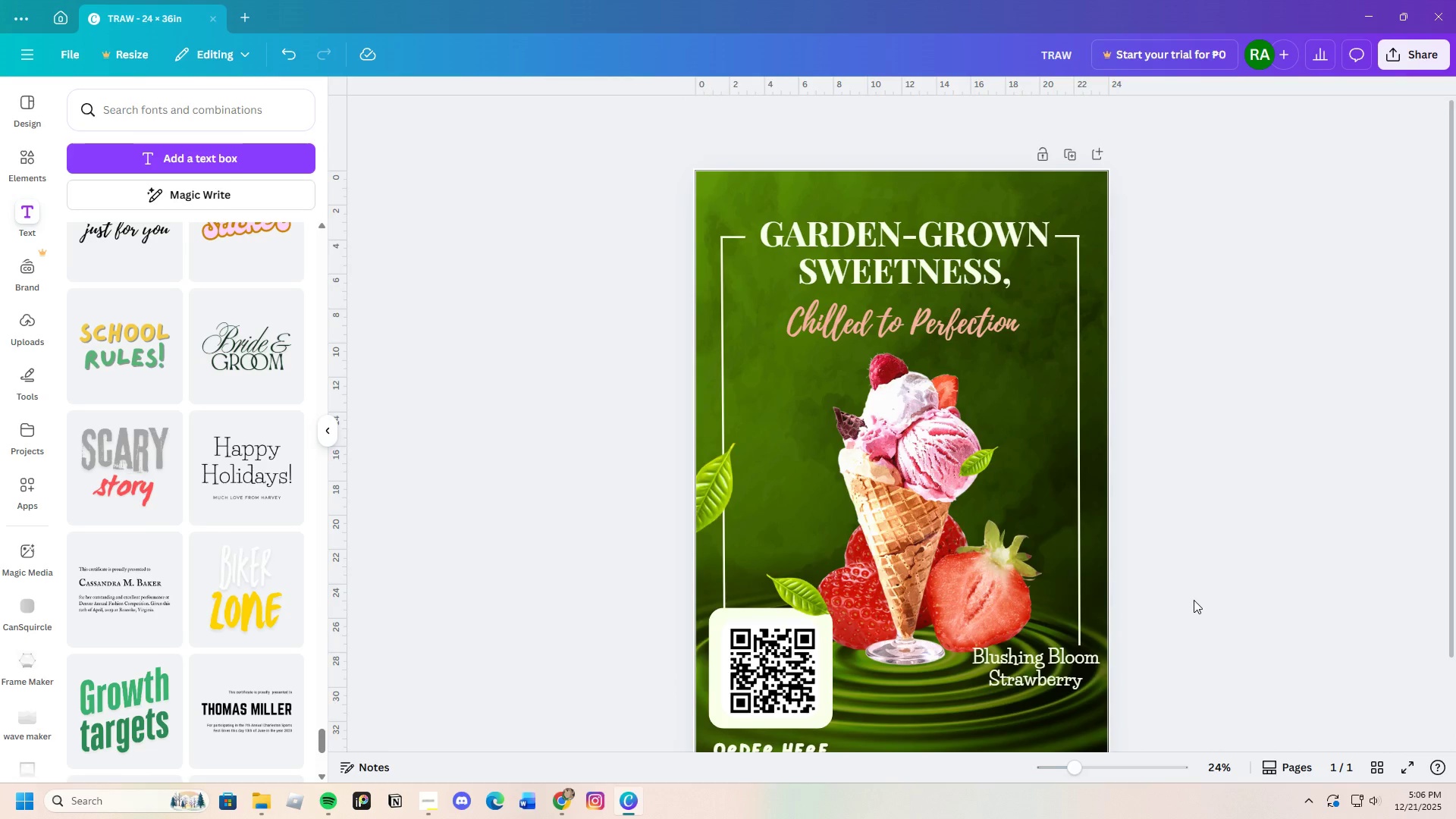 
scroll: coordinate [1194, 600], scroll_direction: down, amount: 3.0
 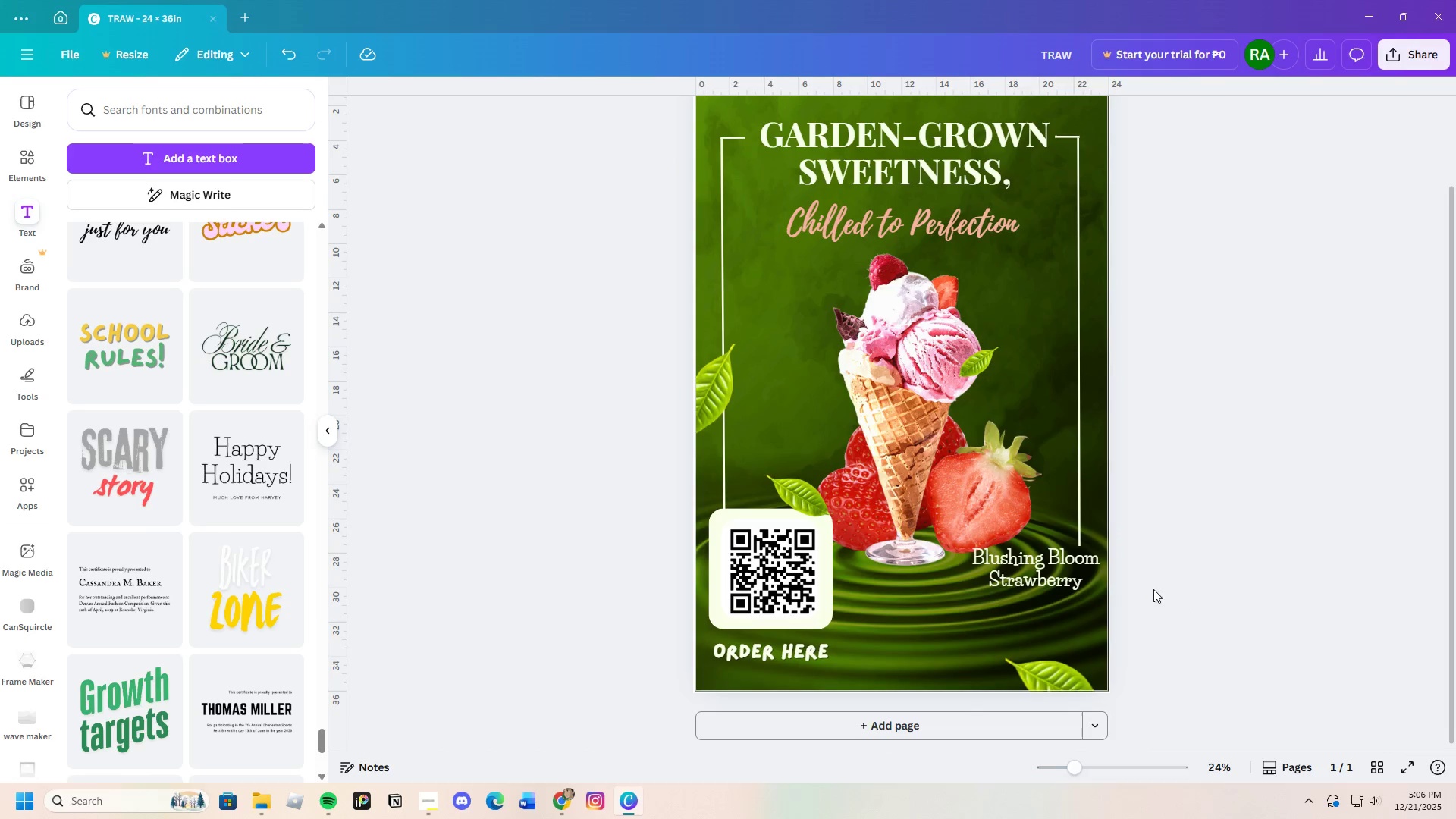 
scroll: coordinate [1210, 598], scroll_direction: up, amount: 2.0
 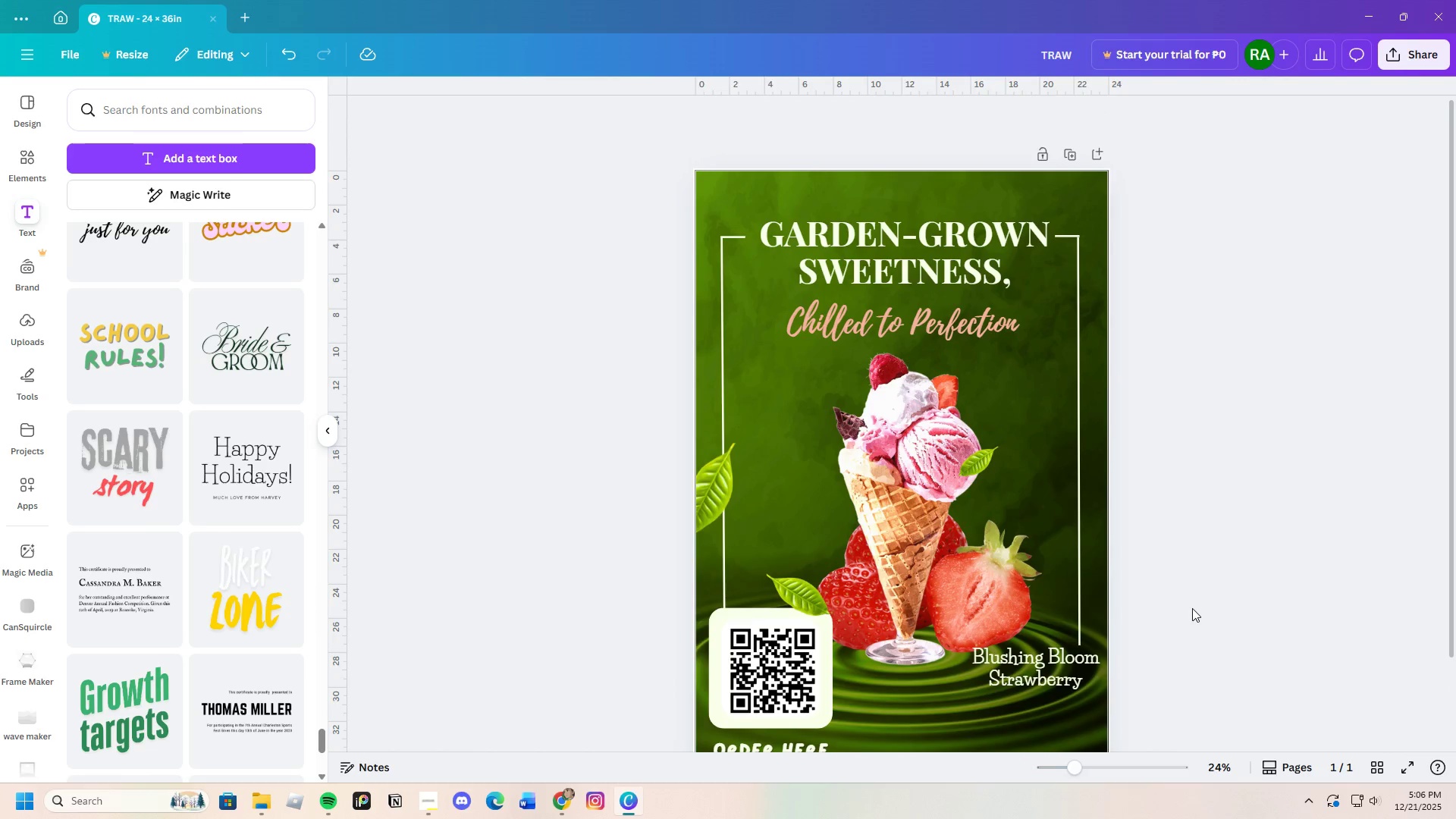 
scroll: coordinate [1188, 610], scroll_direction: down, amount: 3.0
 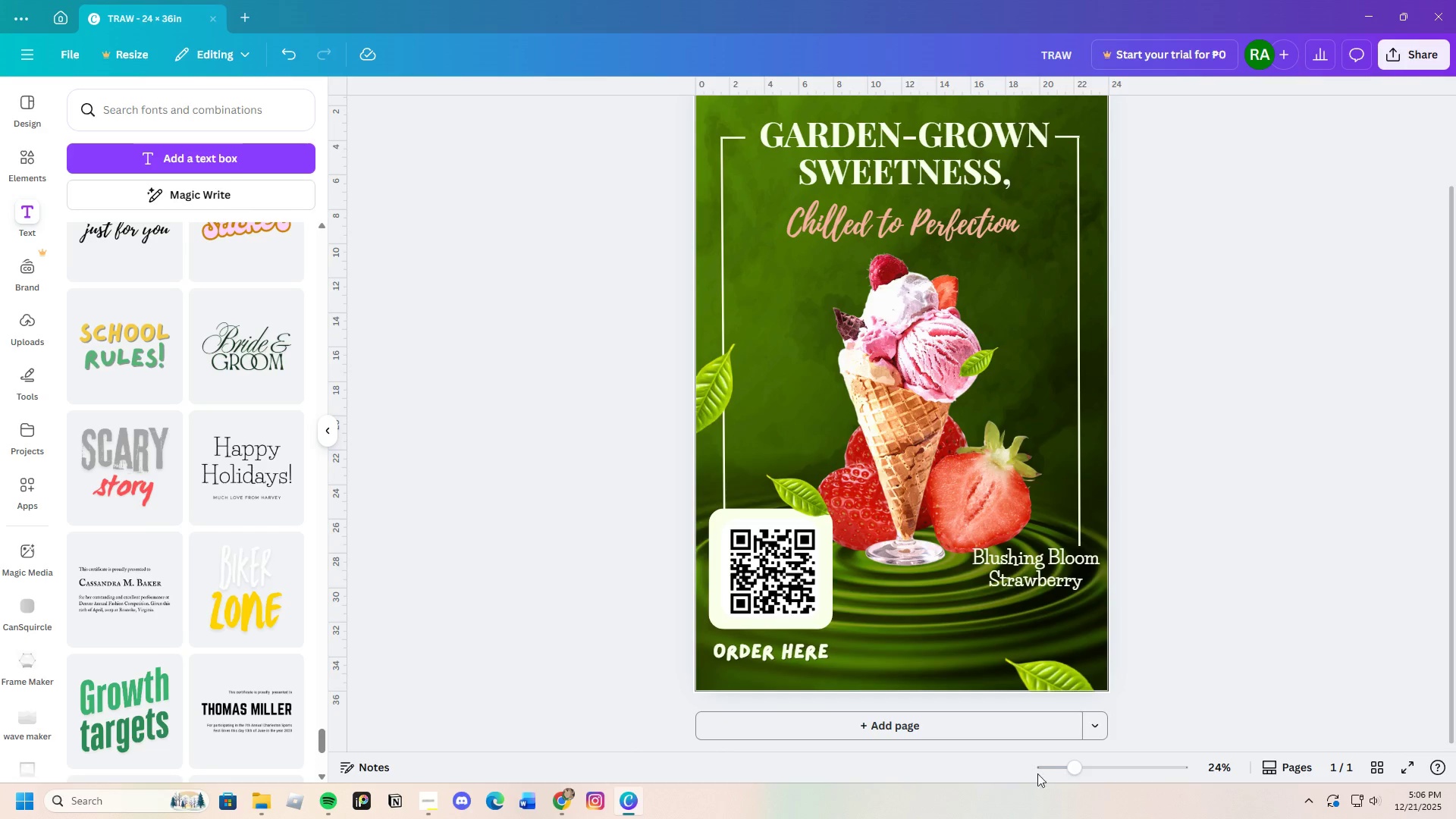 
left_click_drag(start_coordinate=[1071, 766], to_coordinate=[1068, 777])
 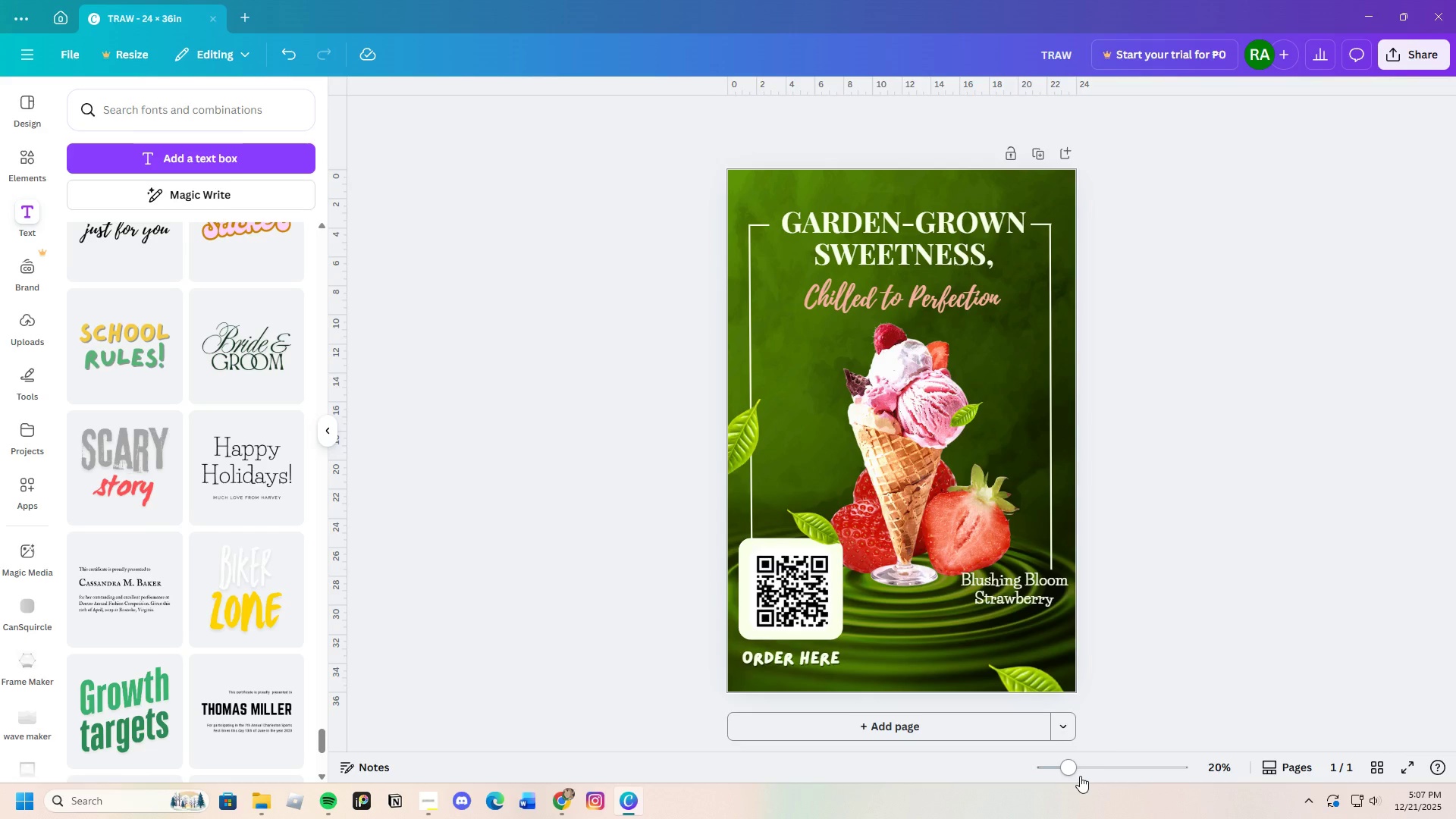 
wait(45.12)
 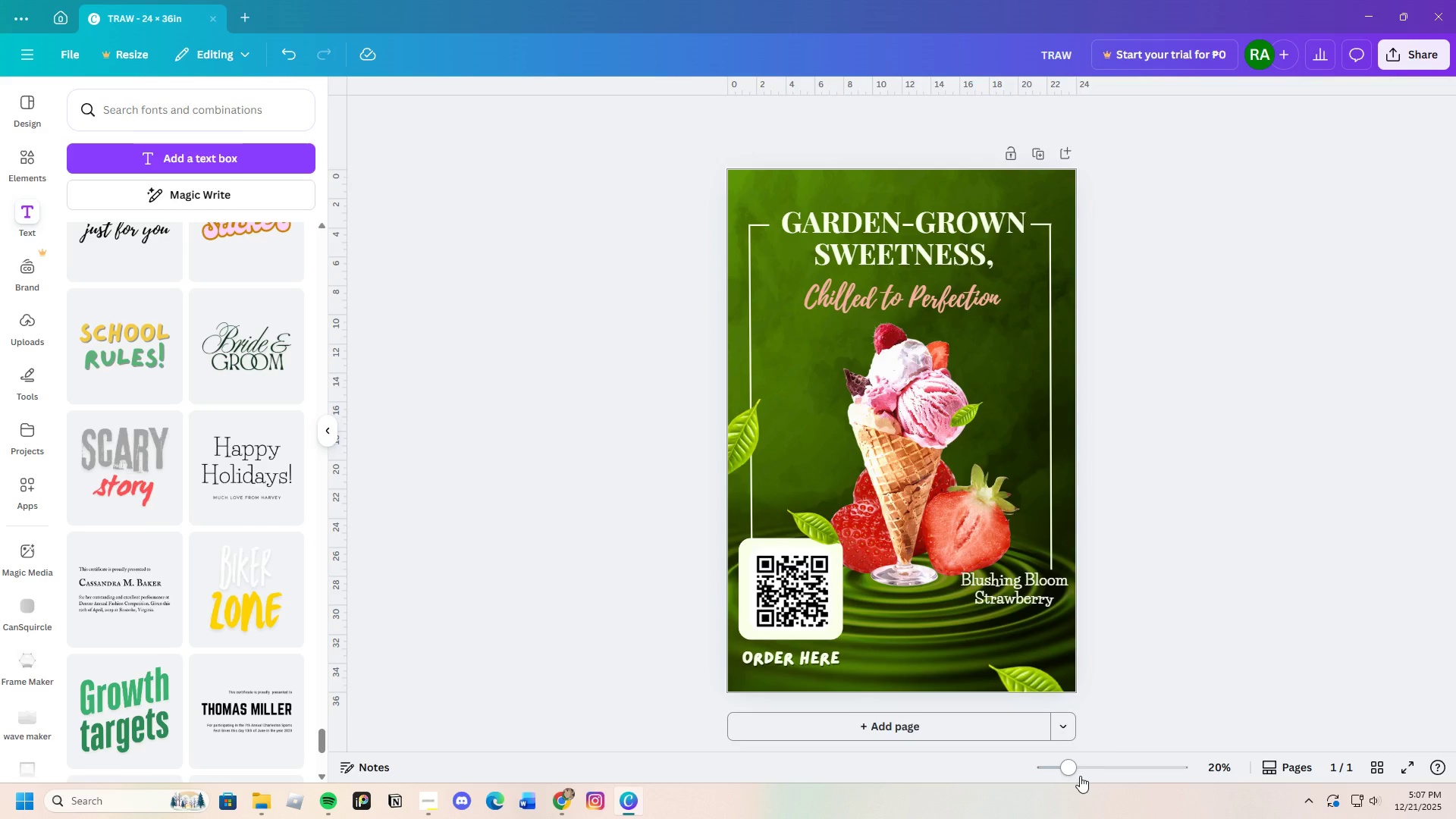 
left_click_drag(start_coordinate=[1064, 770], to_coordinate=[1075, 771])
 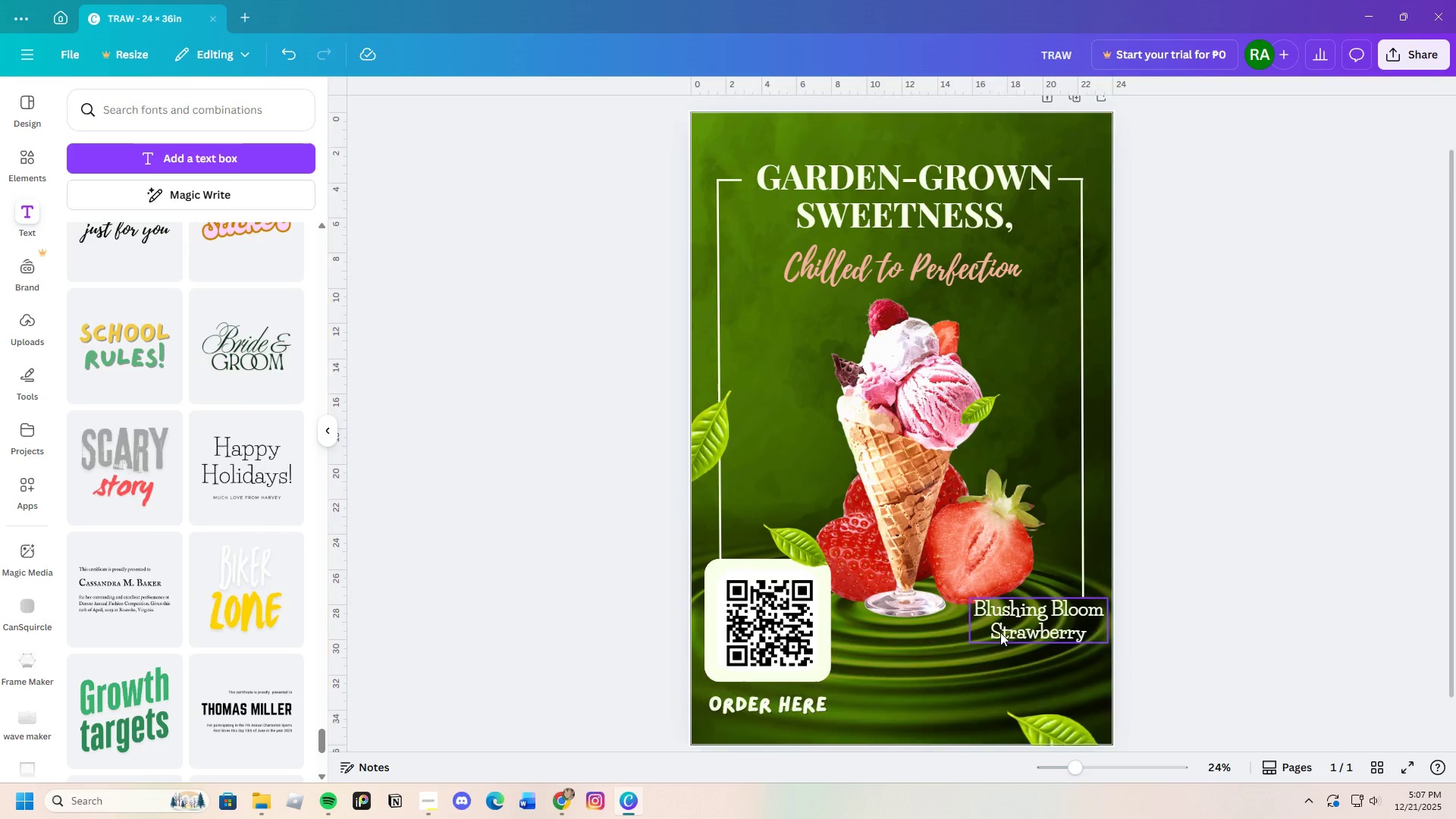 
scroll: coordinate [1000, 632], scroll_direction: down, amount: 2.0
 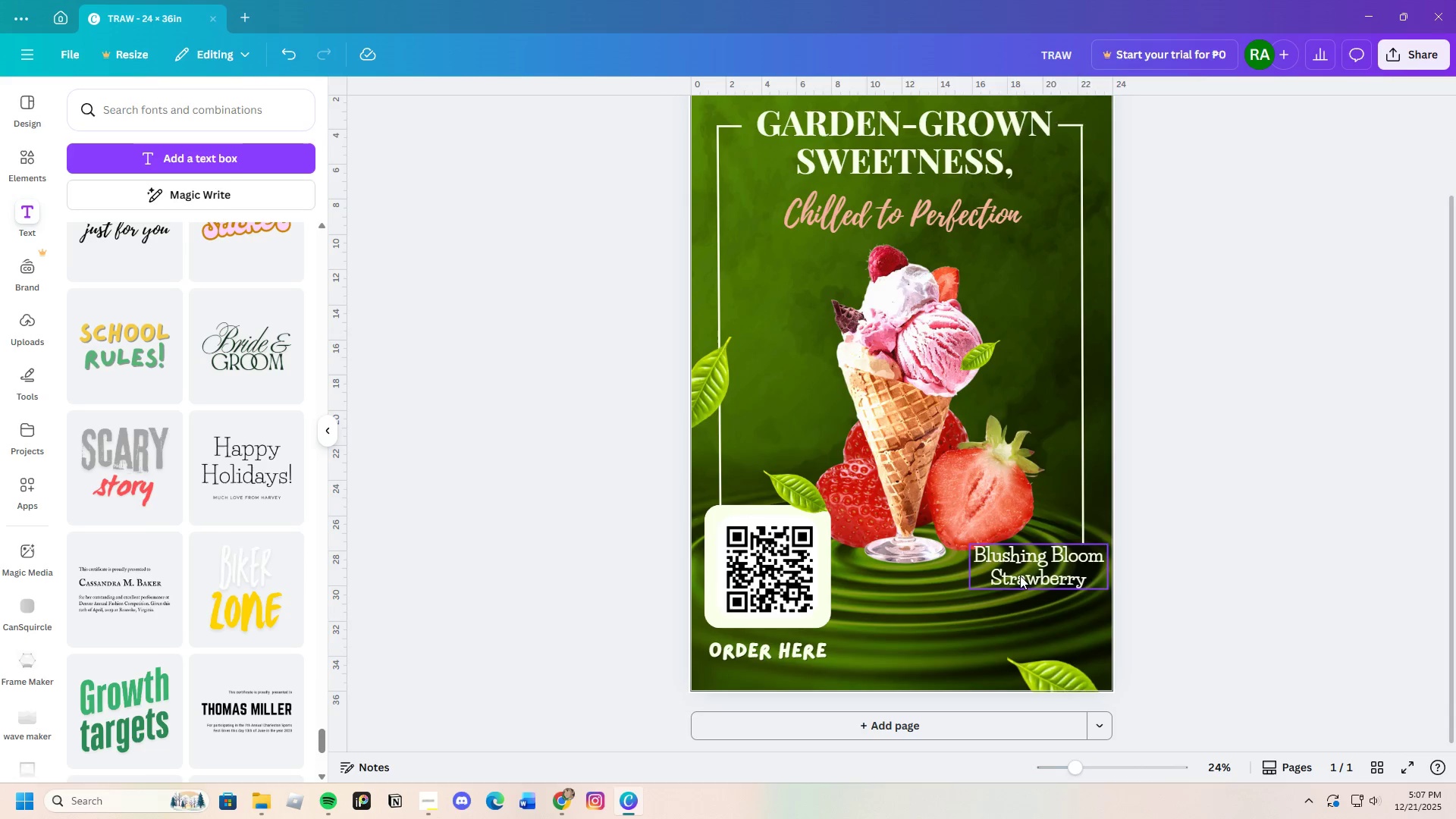 
left_click([1021, 574])
 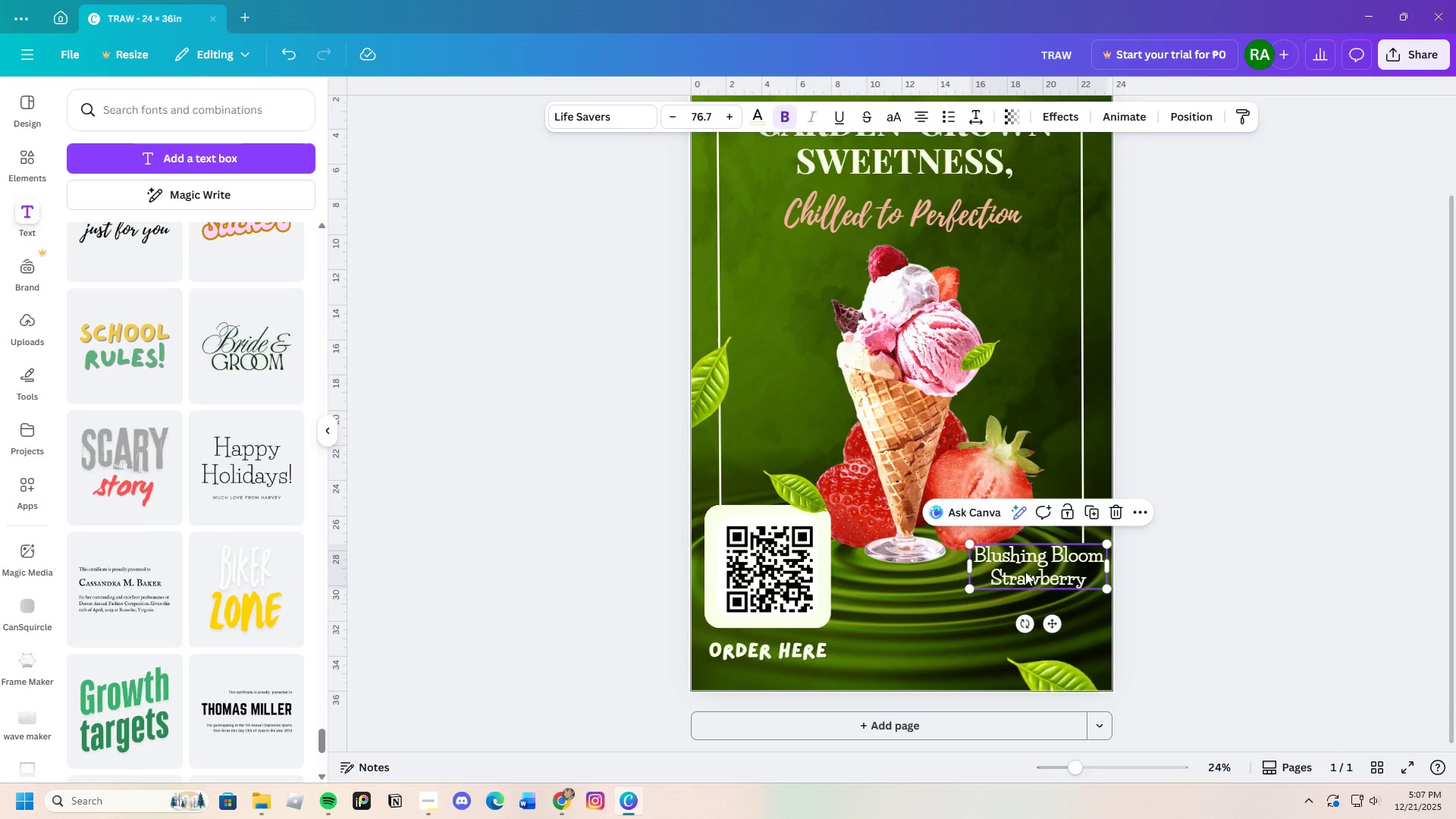 
left_click_drag(start_coordinate=[1025, 573], to_coordinate=[1027, 578])
 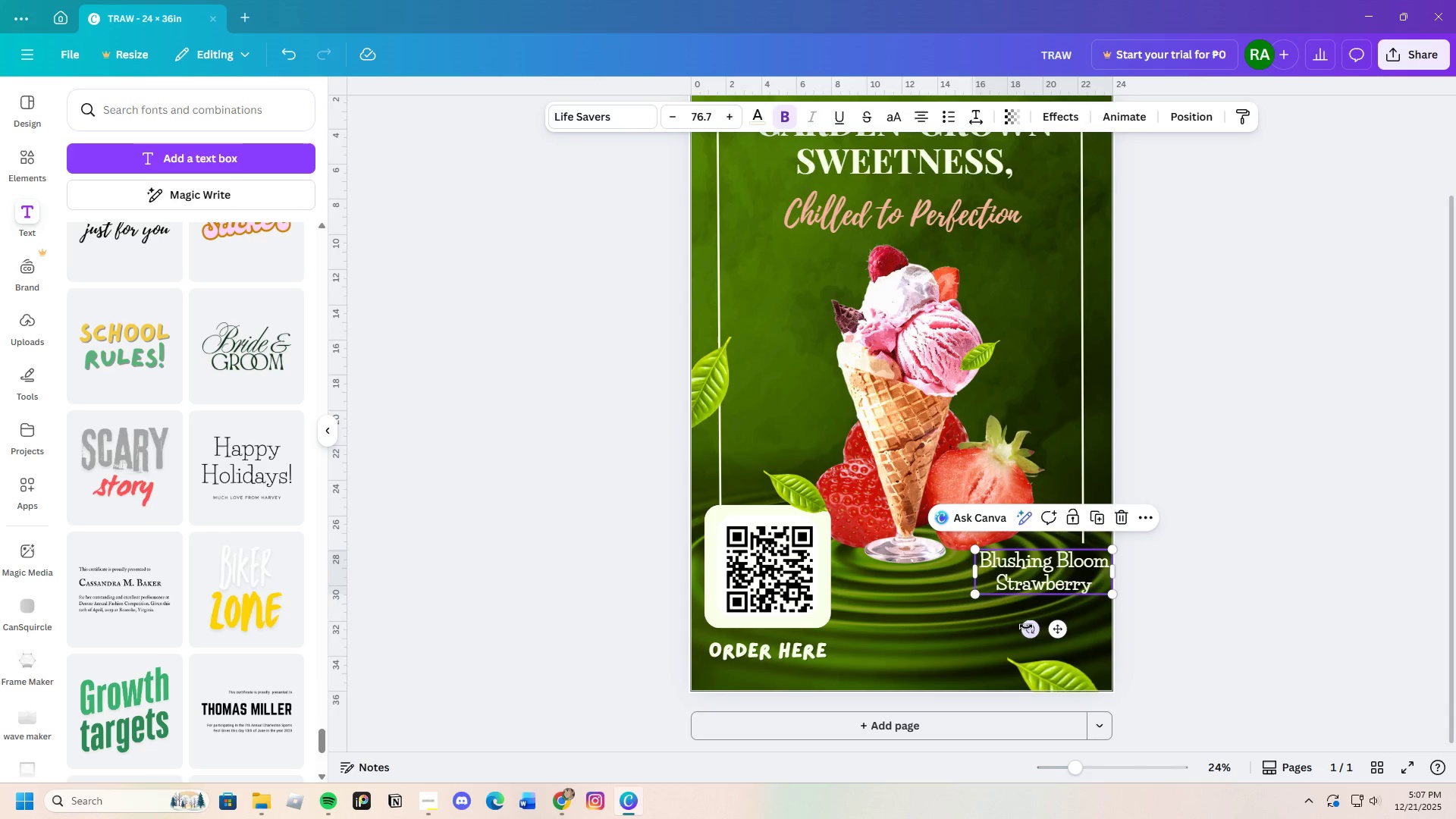 
left_click_drag(start_coordinate=[1025, 626], to_coordinate=[1026, 632])
 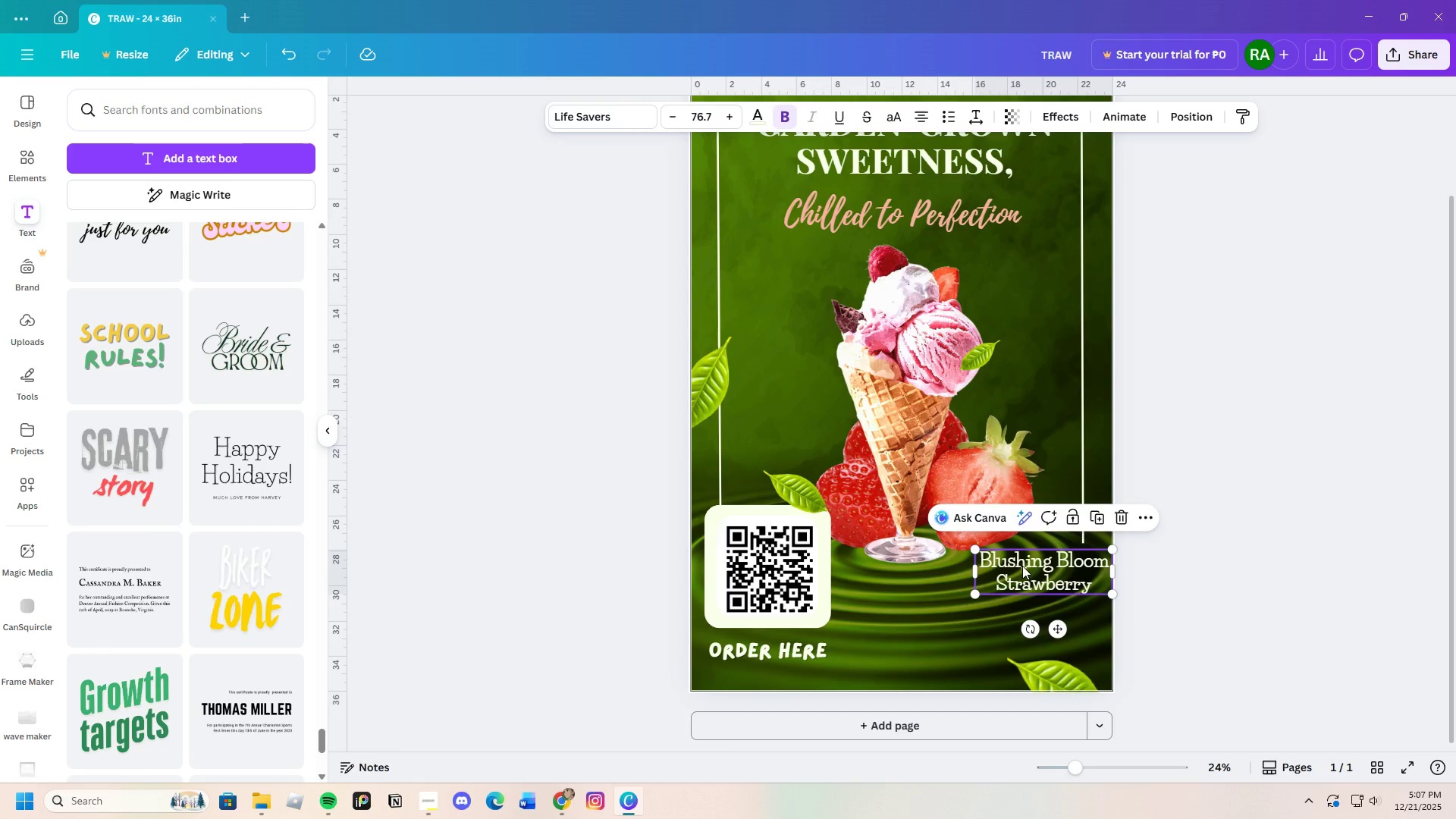 
left_click([1022, 566])
 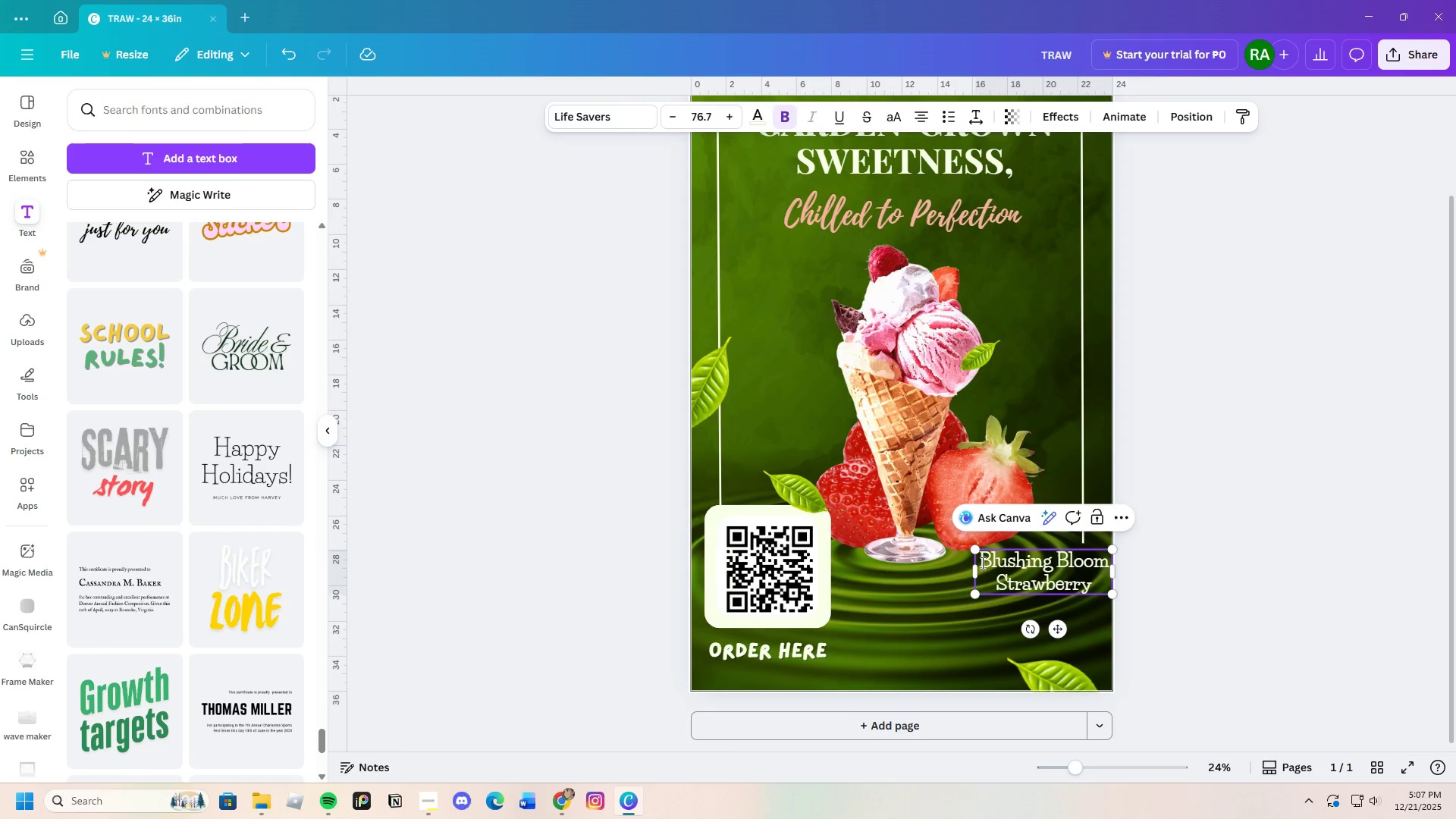 
left_click_drag(start_coordinate=[981, 563], to_coordinate=[1099, 601])
 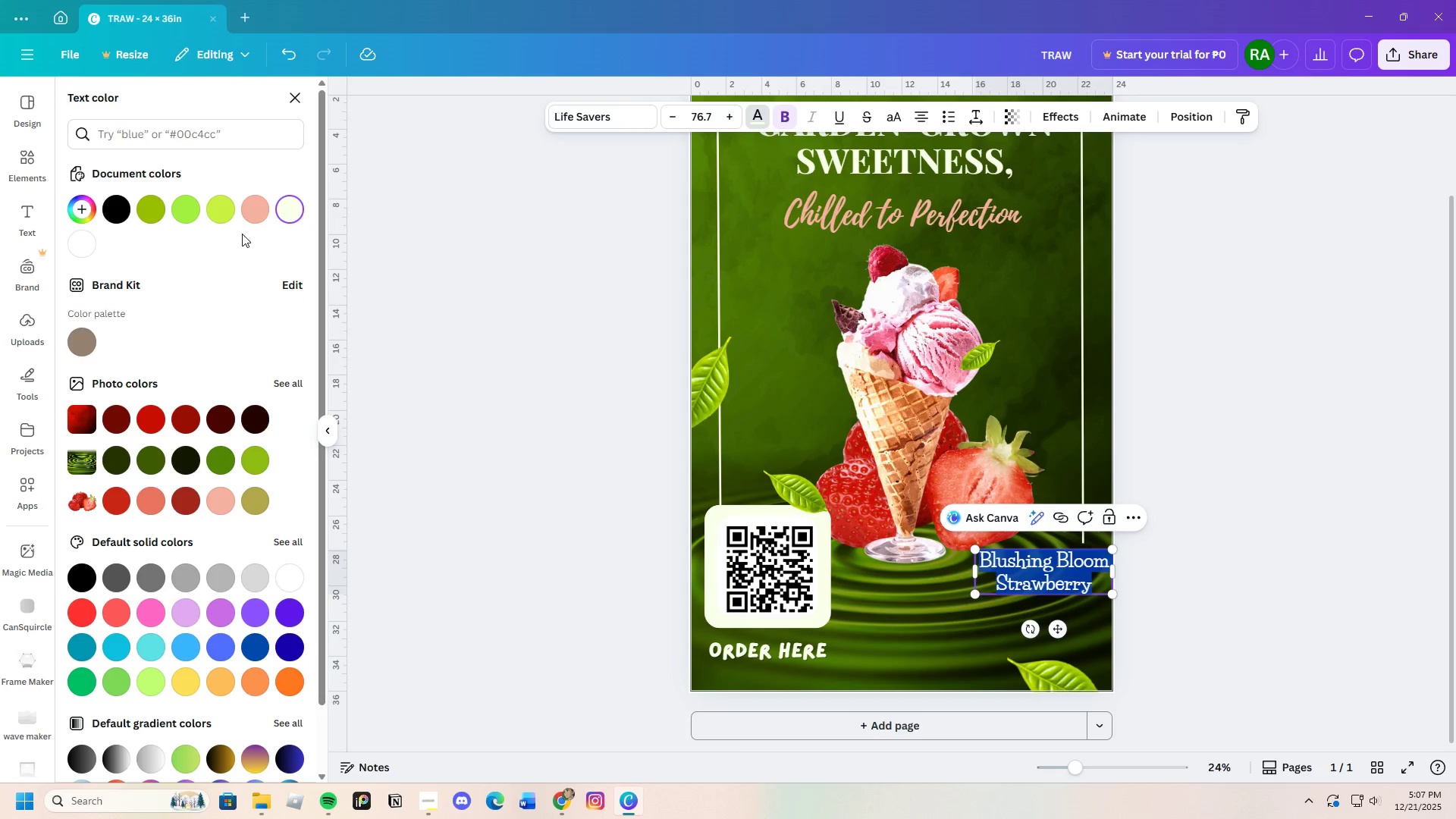 
double_click([405, 278])
 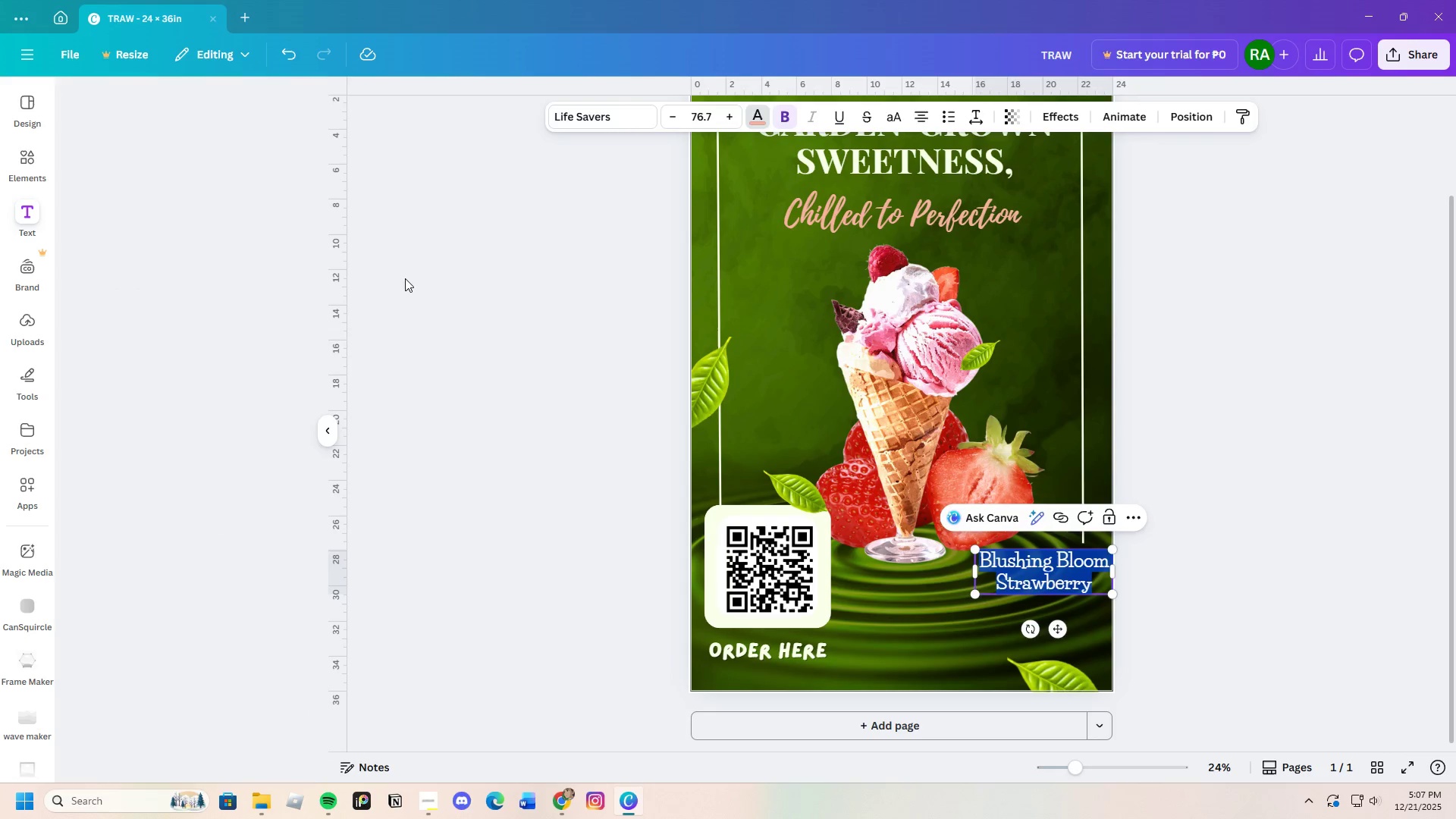 
triple_click([405, 278])
 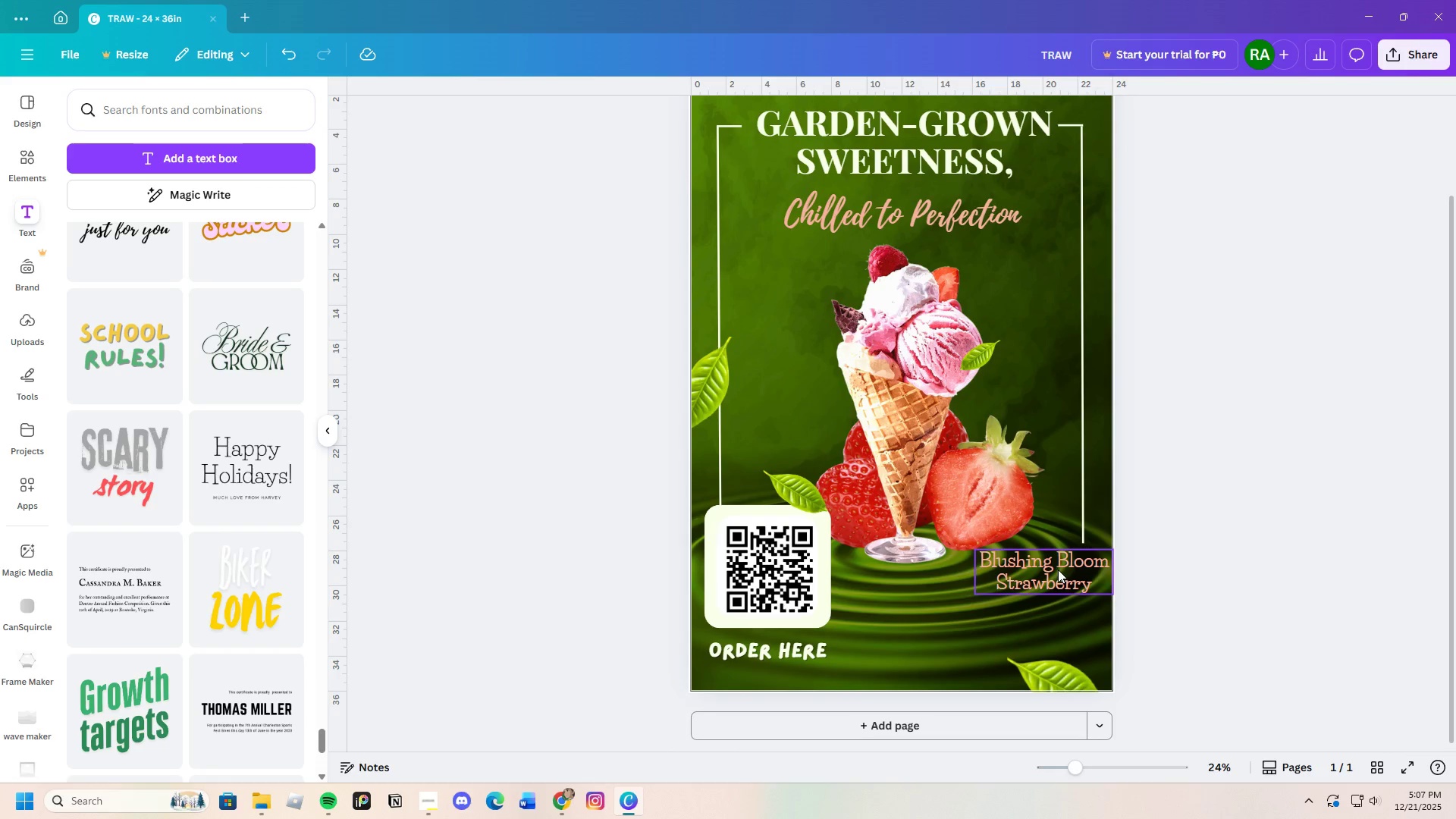 
left_click_drag(start_coordinate=[1057, 572], to_coordinate=[800, 403])
 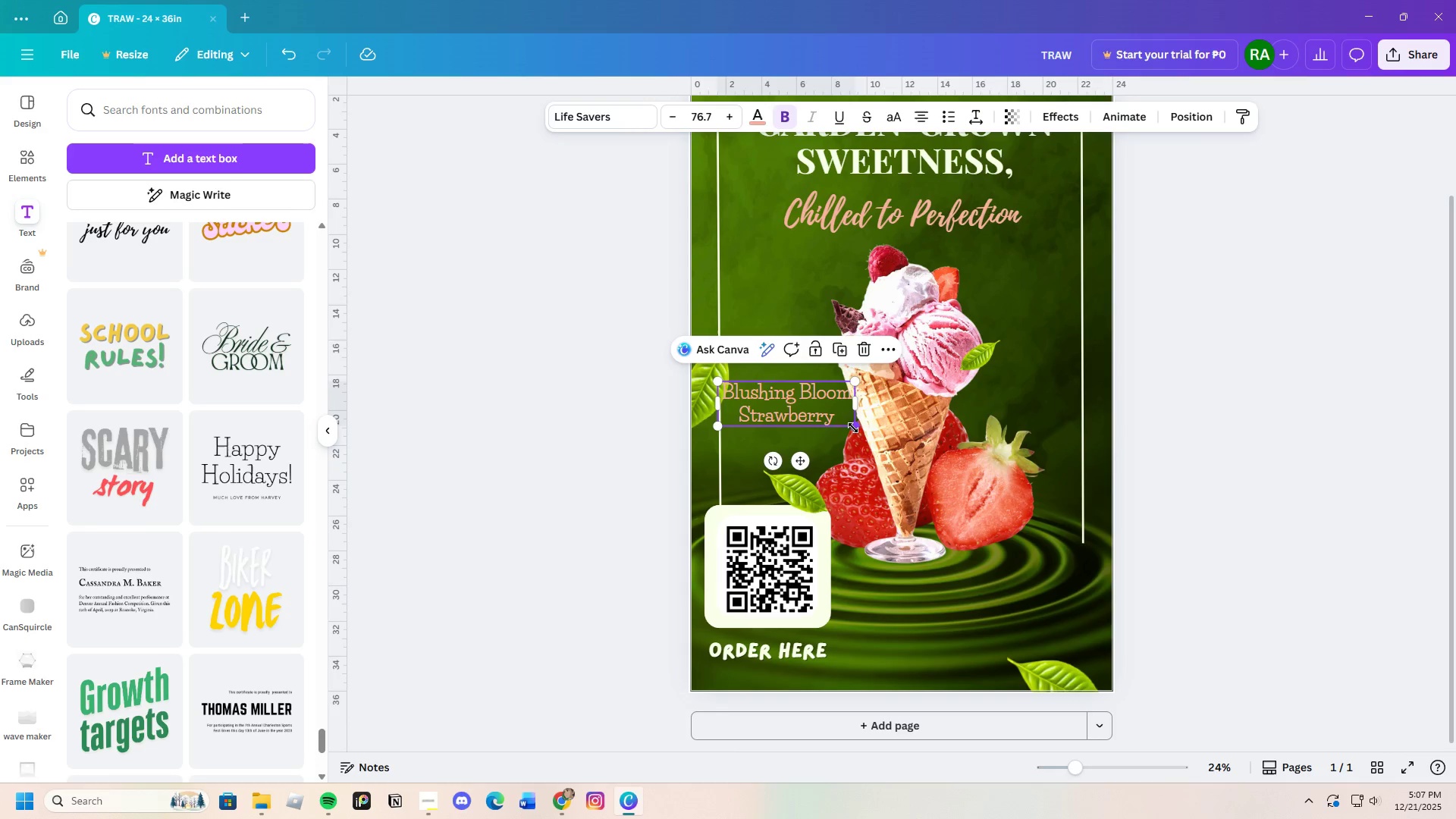 
left_click_drag(start_coordinate=[855, 423], to_coordinate=[811, 403])
 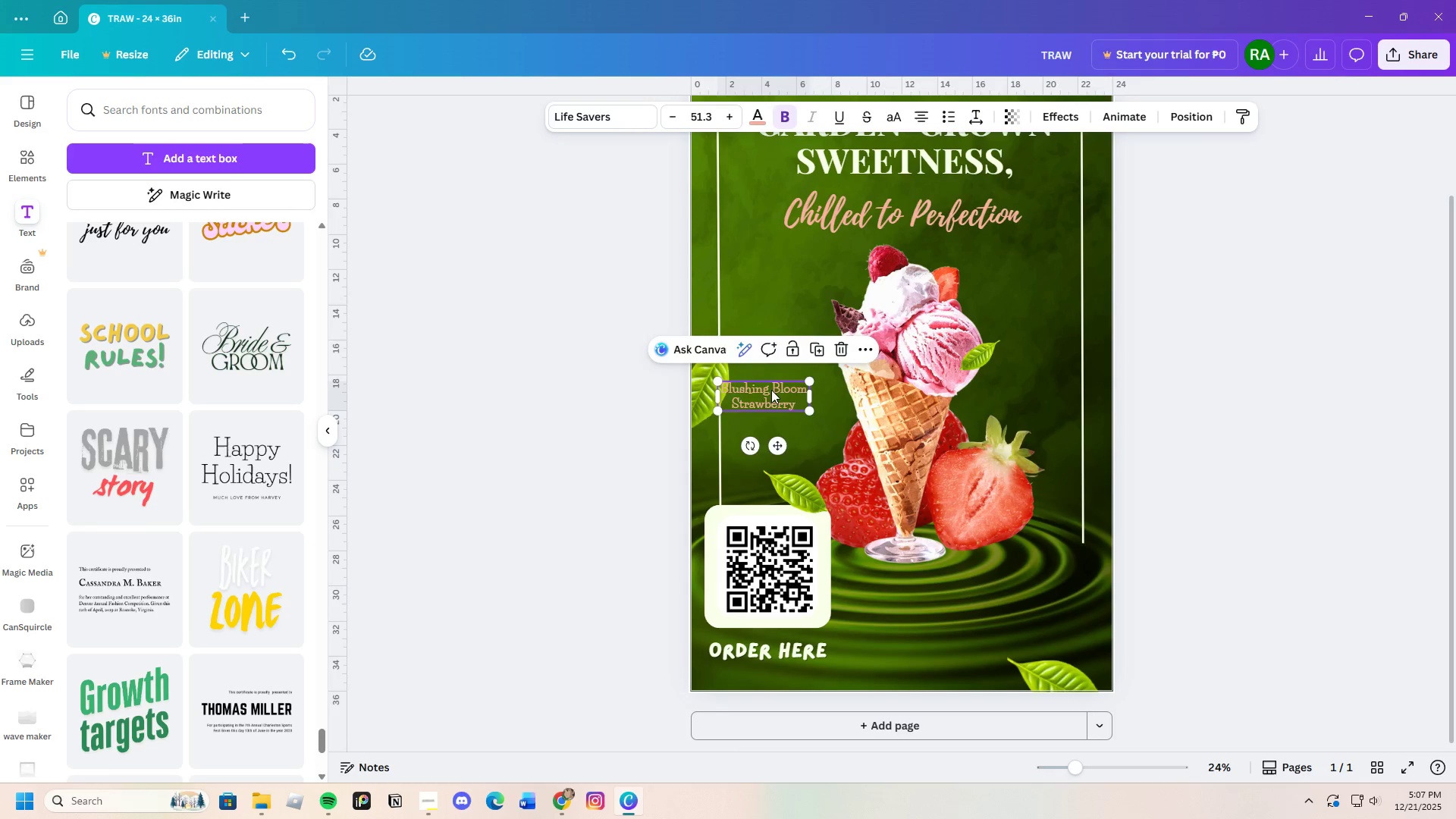 
left_click_drag(start_coordinate=[771, 390], to_coordinate=[792, 401])
 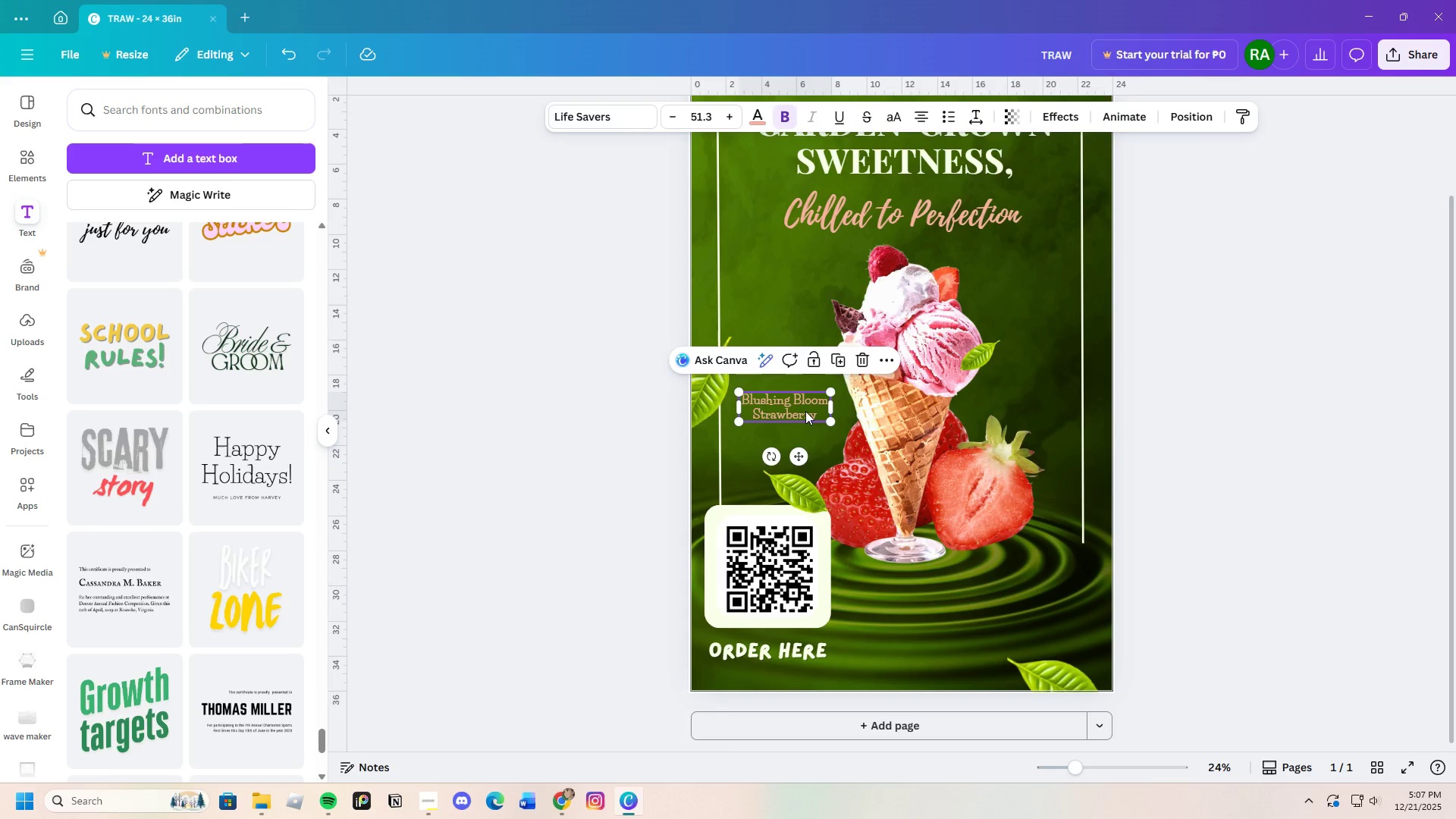 
left_click([781, 405])
 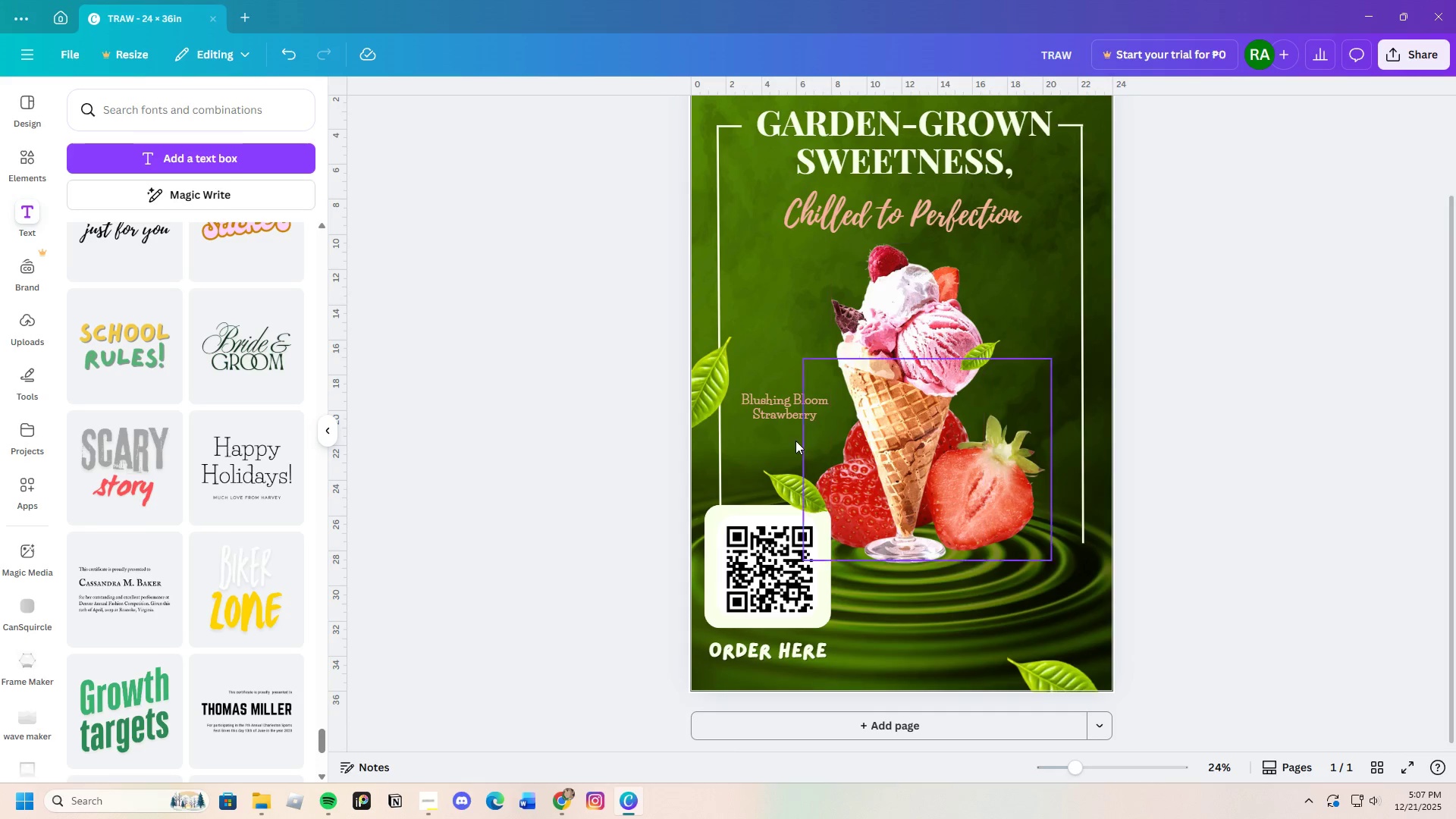 
left_click([776, 398])
 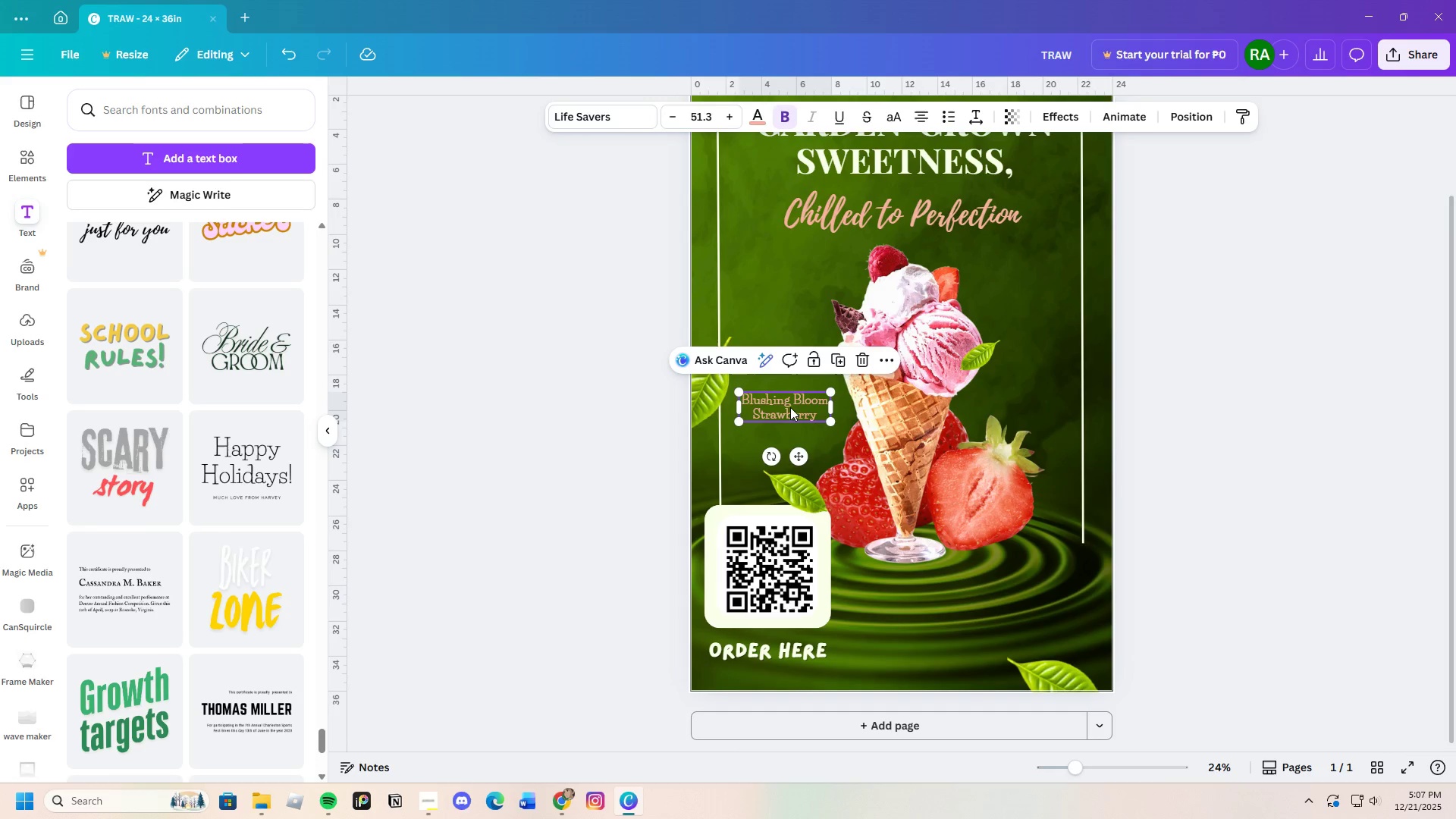 
left_click_drag(start_coordinate=[786, 403], to_coordinate=[1044, 561])
 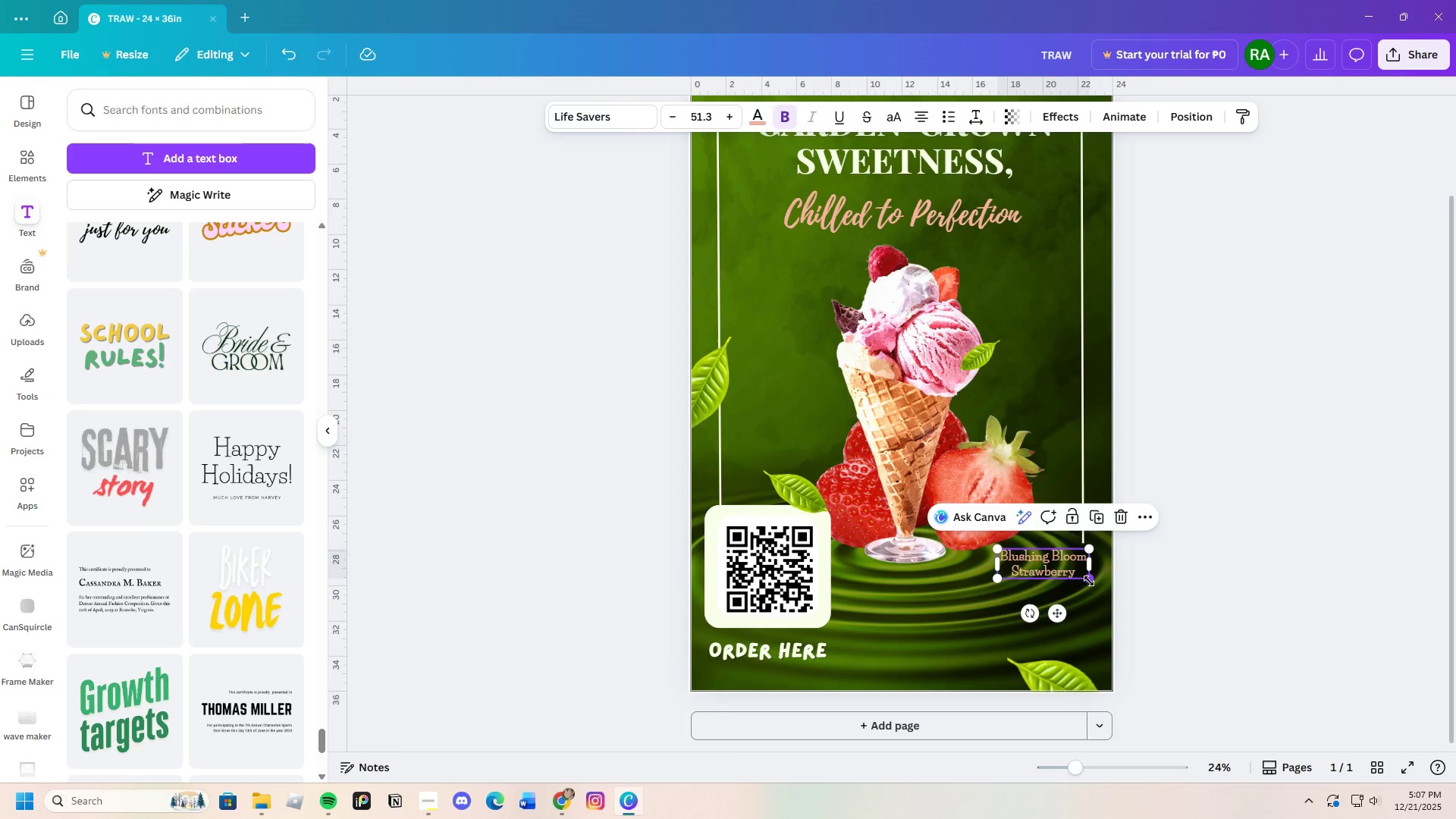 
left_click_drag(start_coordinate=[1089, 579], to_coordinate=[1100, 596])
 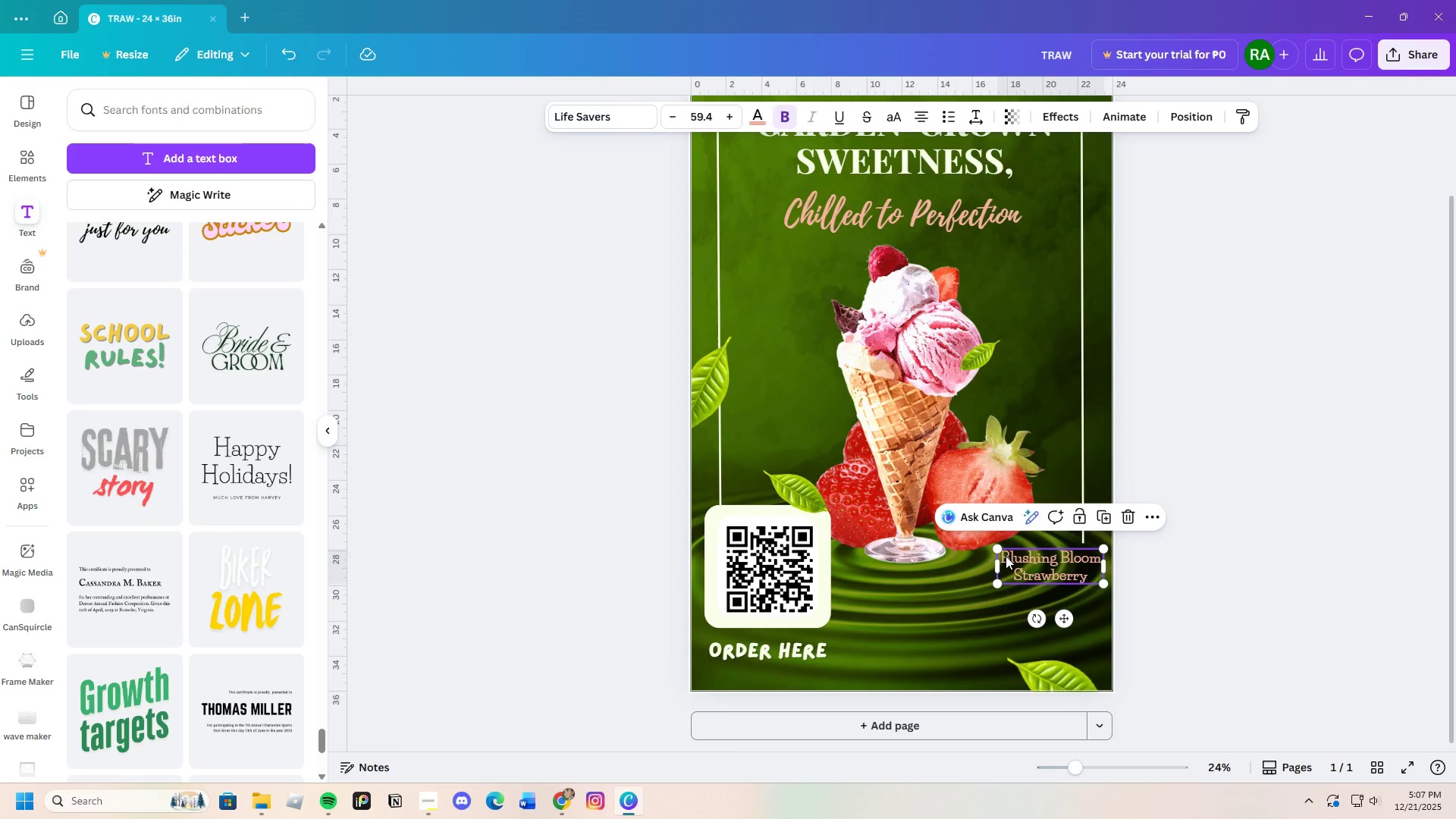 
left_click([1005, 556])
 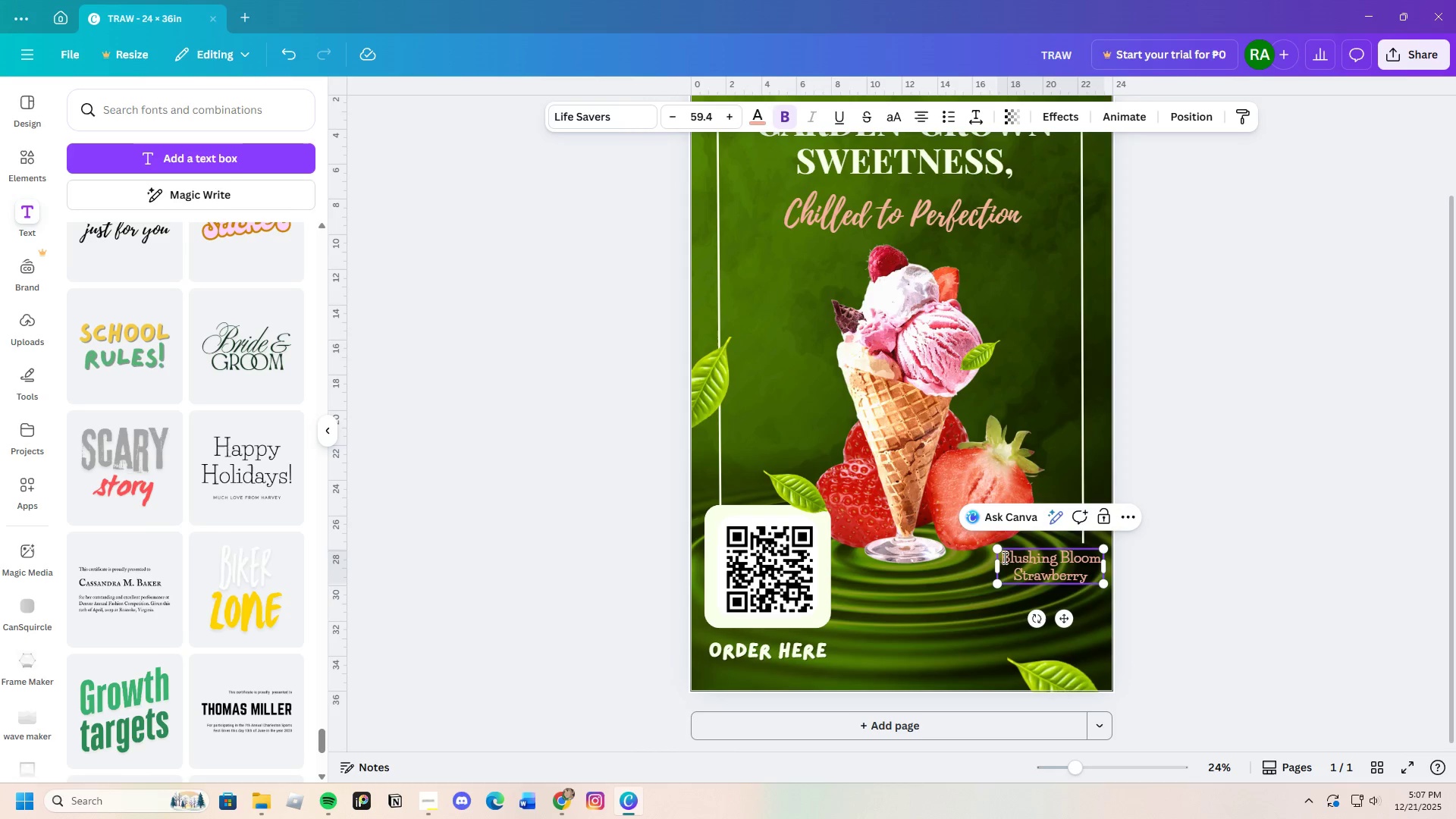 
left_click_drag(start_coordinate=[1003, 558], to_coordinate=[1087, 582])
 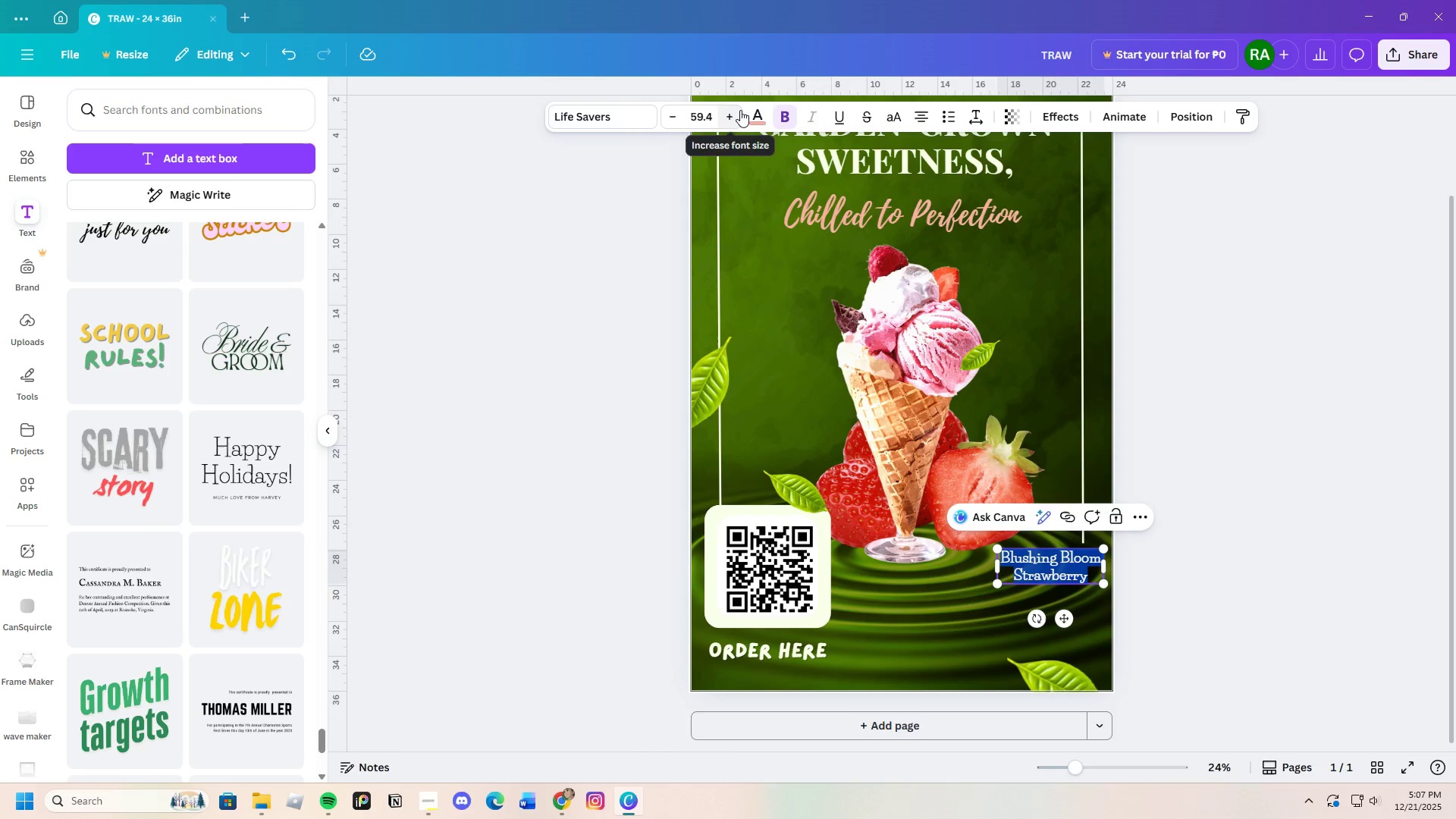 
left_click([749, 115])
 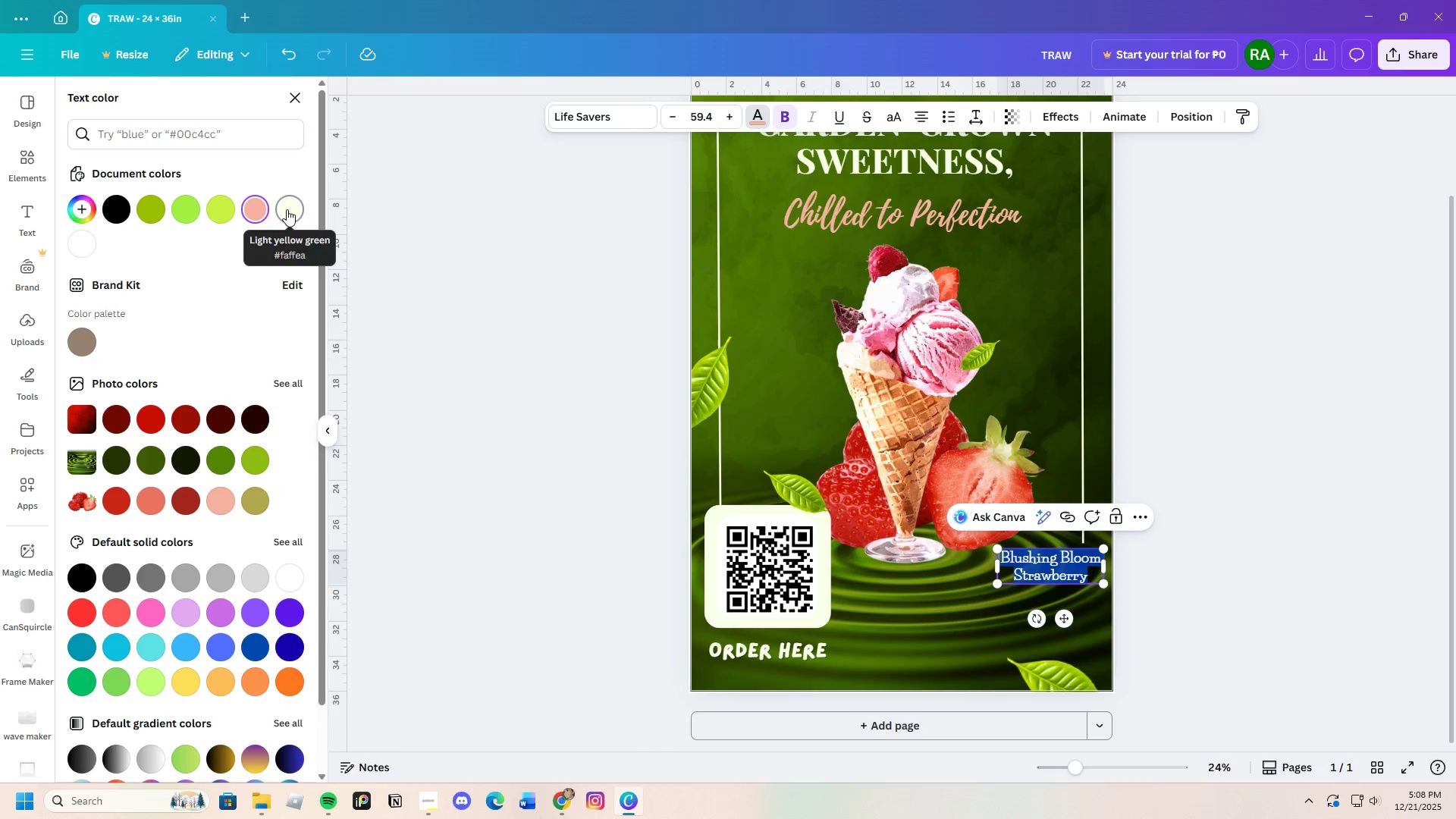 
double_click([461, 290])
 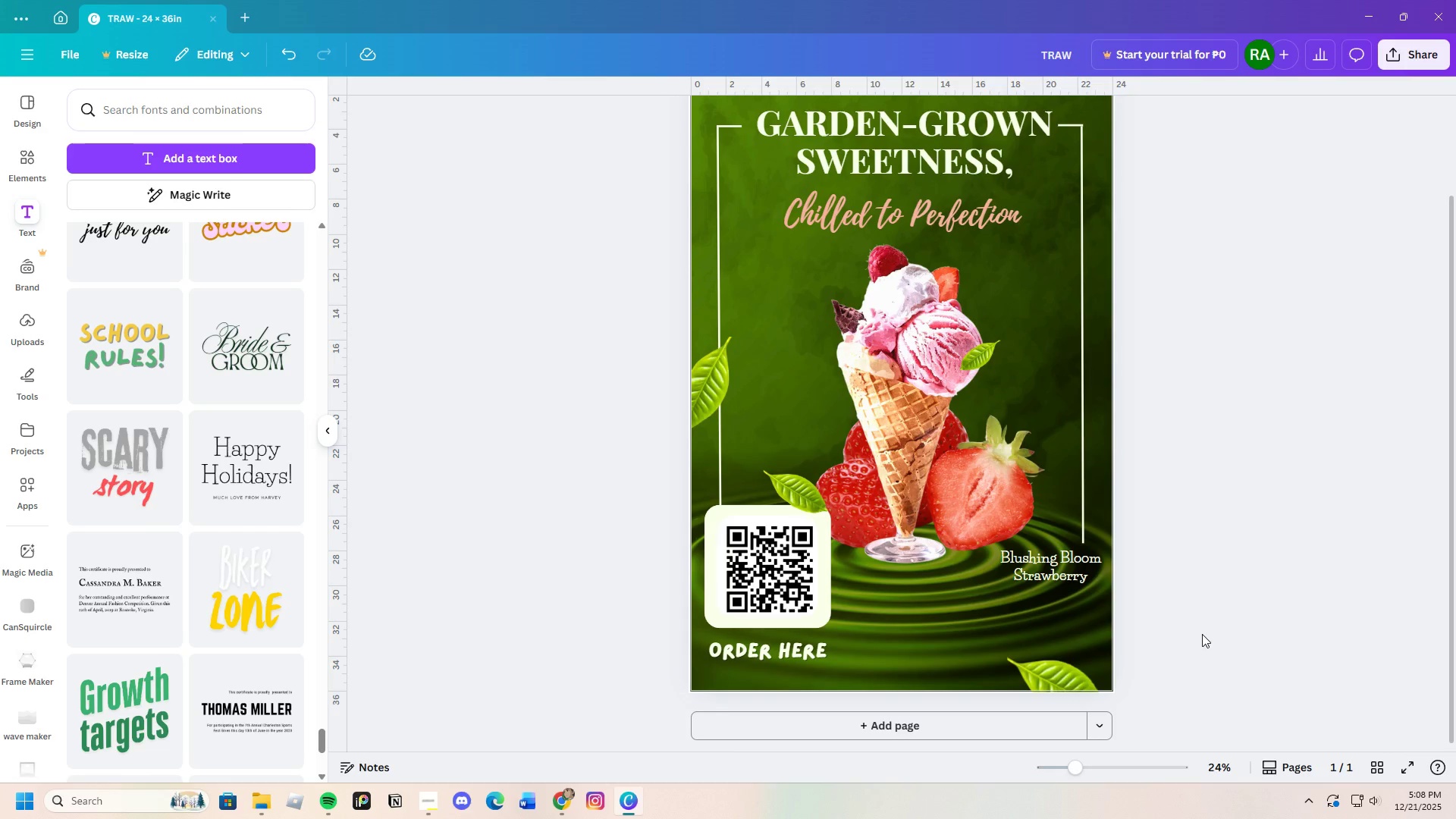 
left_click([1071, 572])
 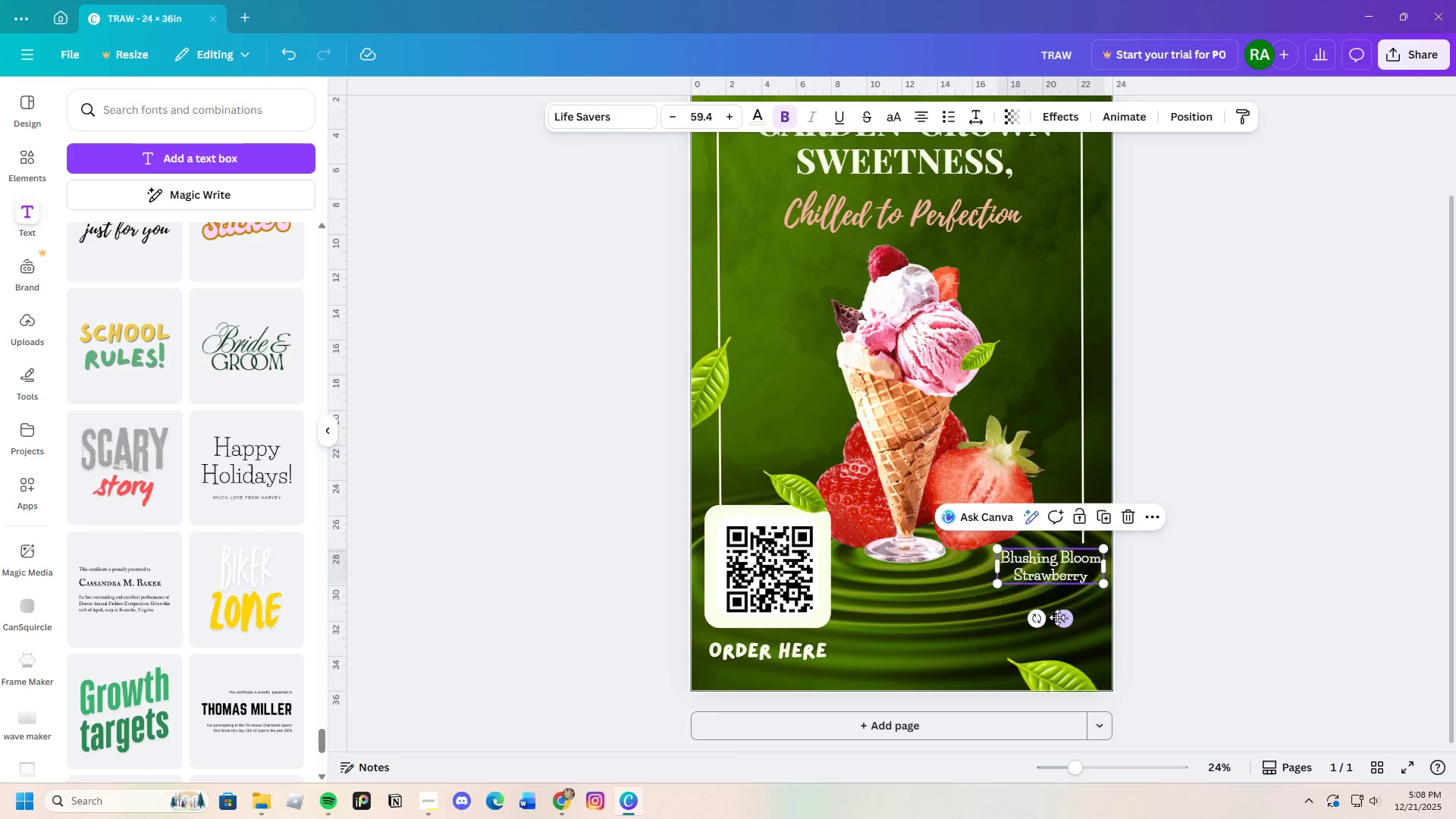 
left_click([1183, 601])
 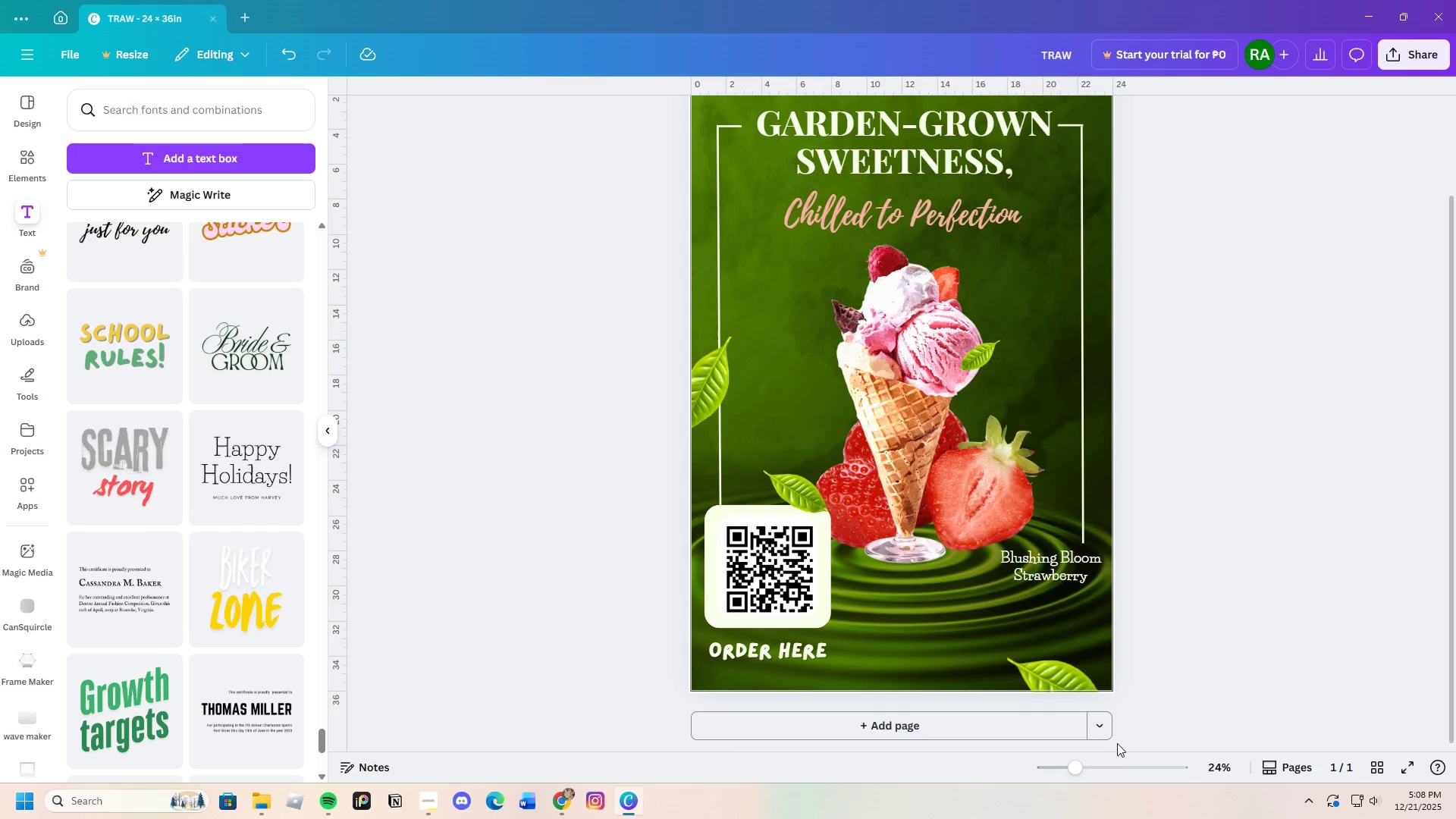 
left_click_drag(start_coordinate=[1084, 773], to_coordinate=[1095, 774])
 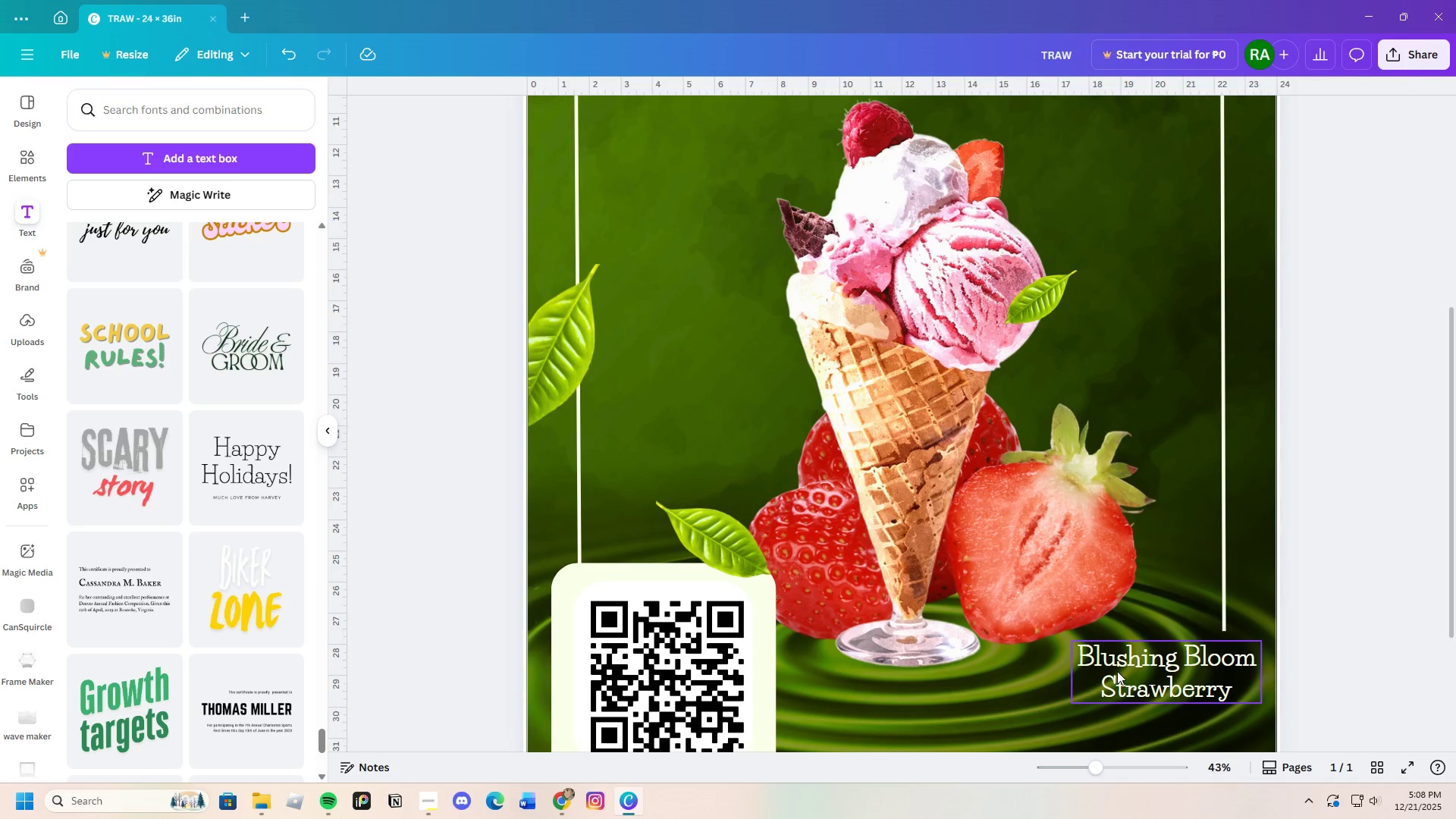 
left_click([1117, 671])
 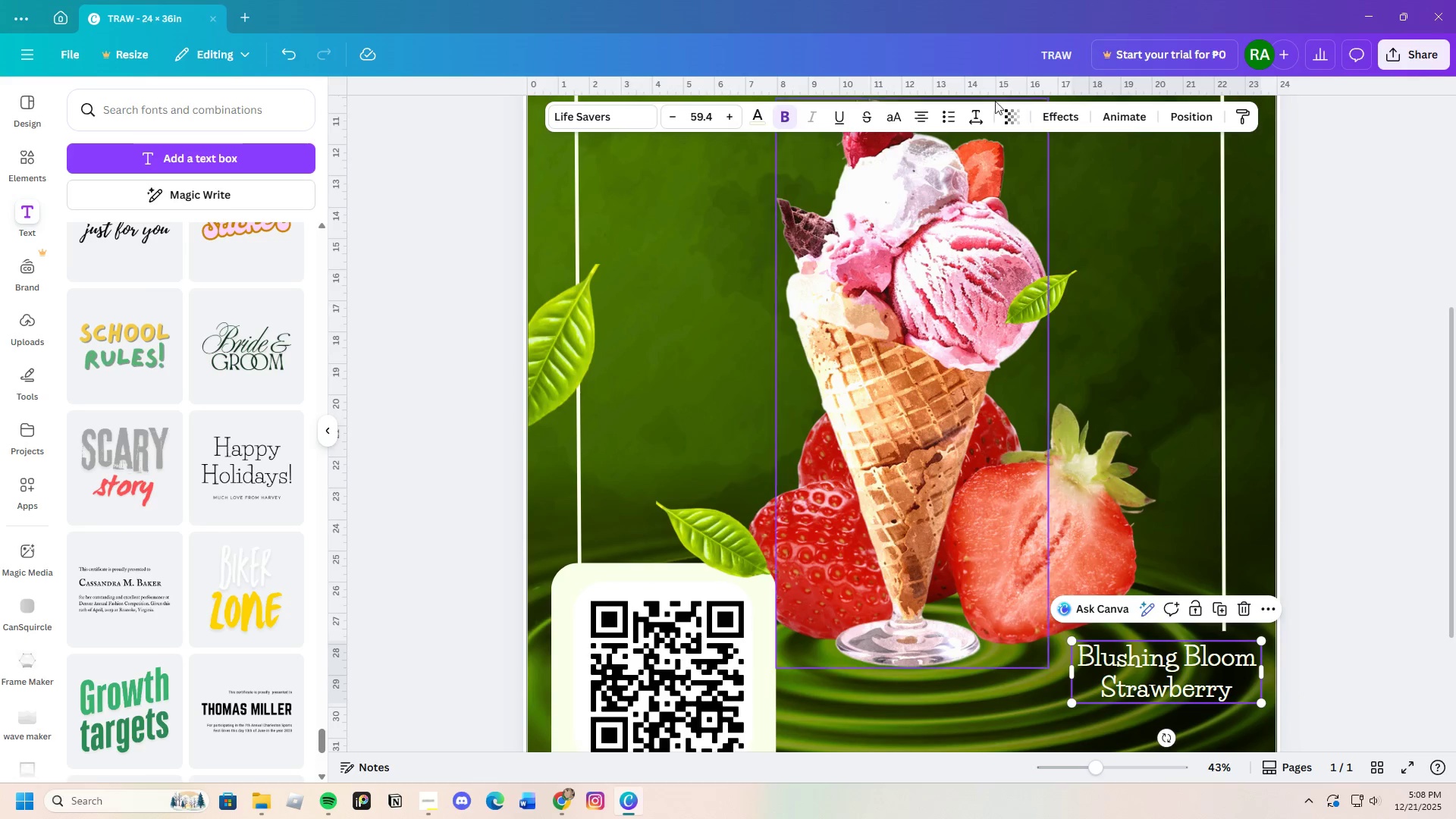 
left_click([979, 107])
 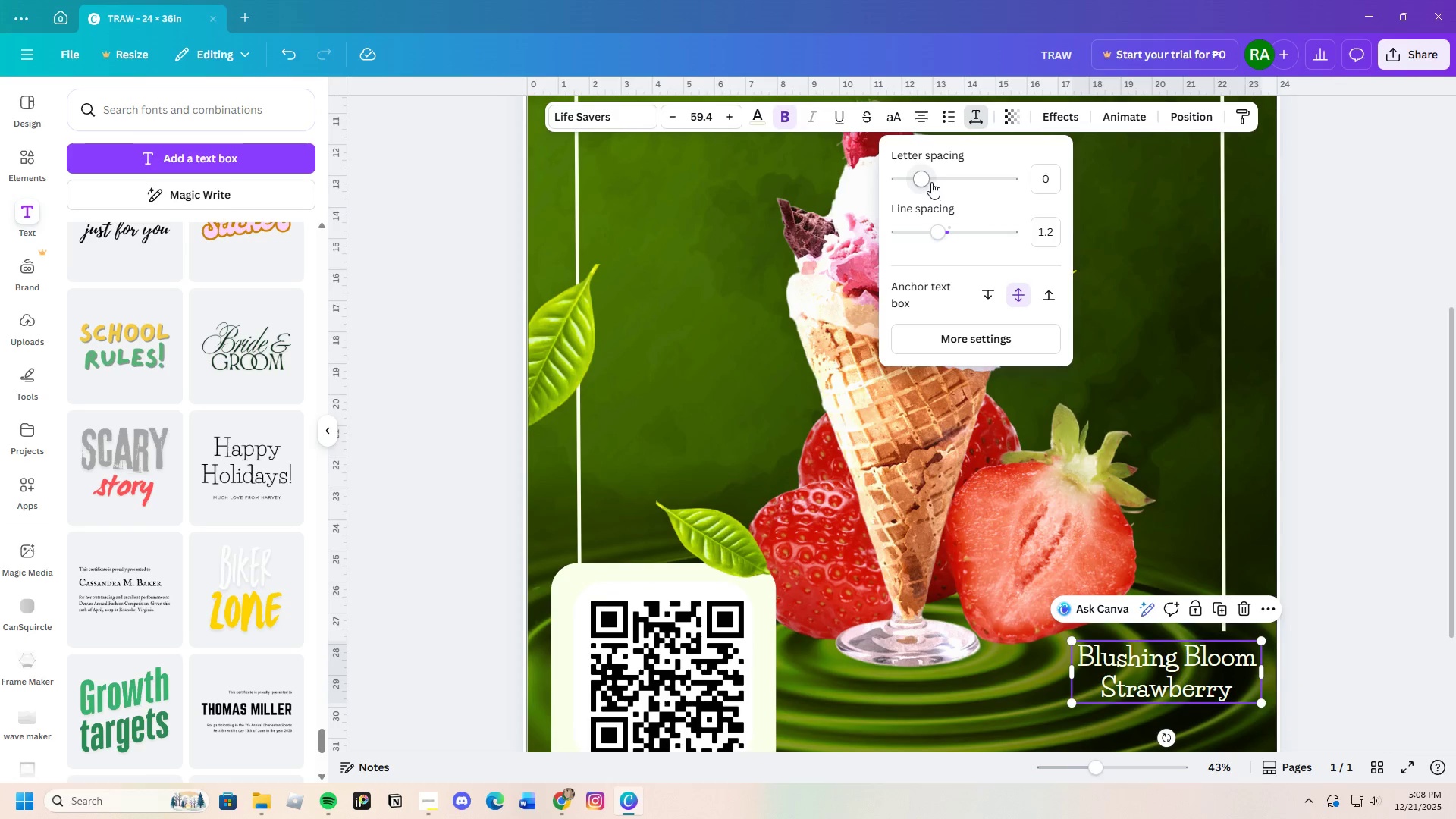 
left_click_drag(start_coordinate=[928, 179], to_coordinate=[920, 180])
 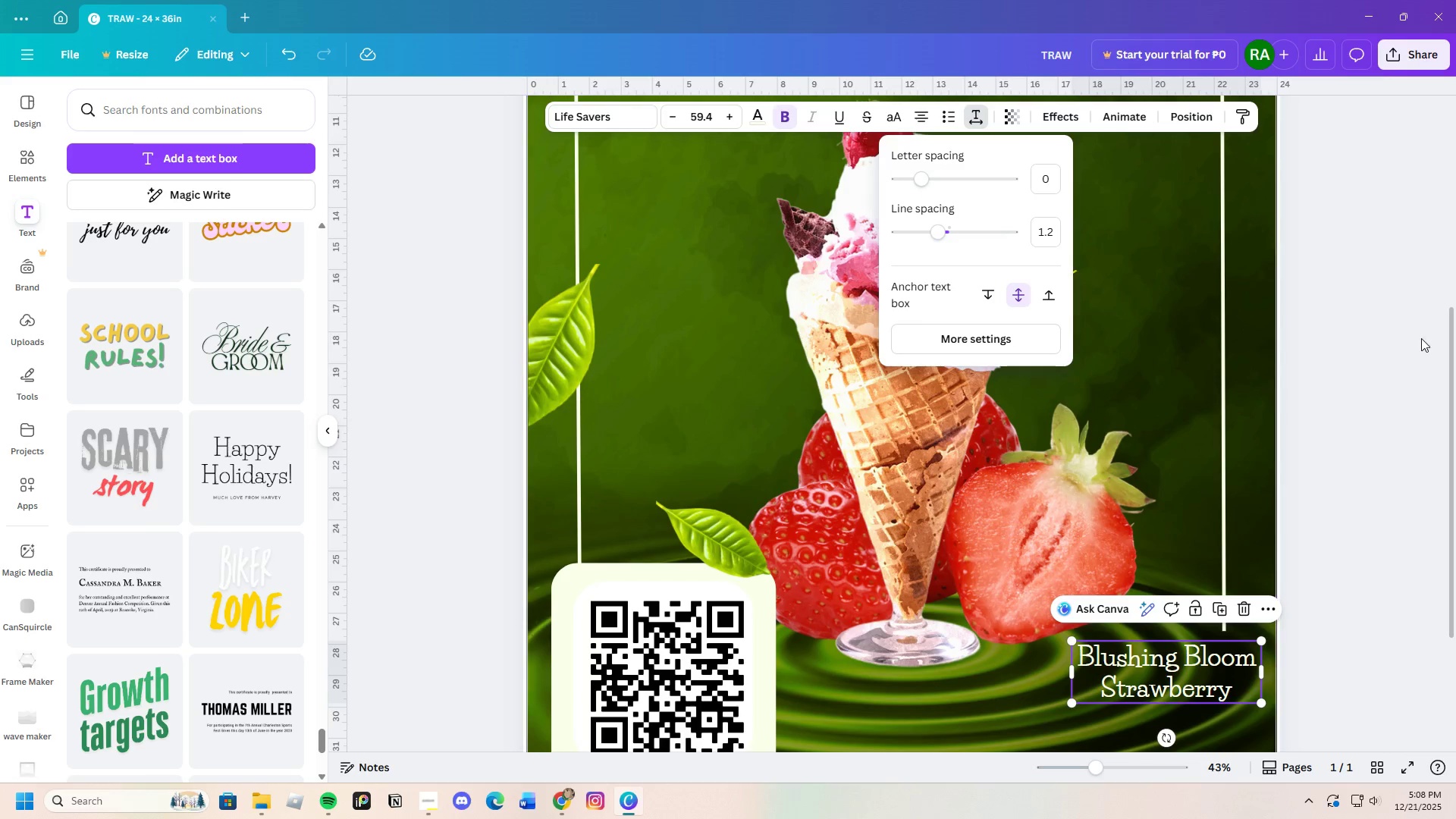 
left_click([1421, 340])
 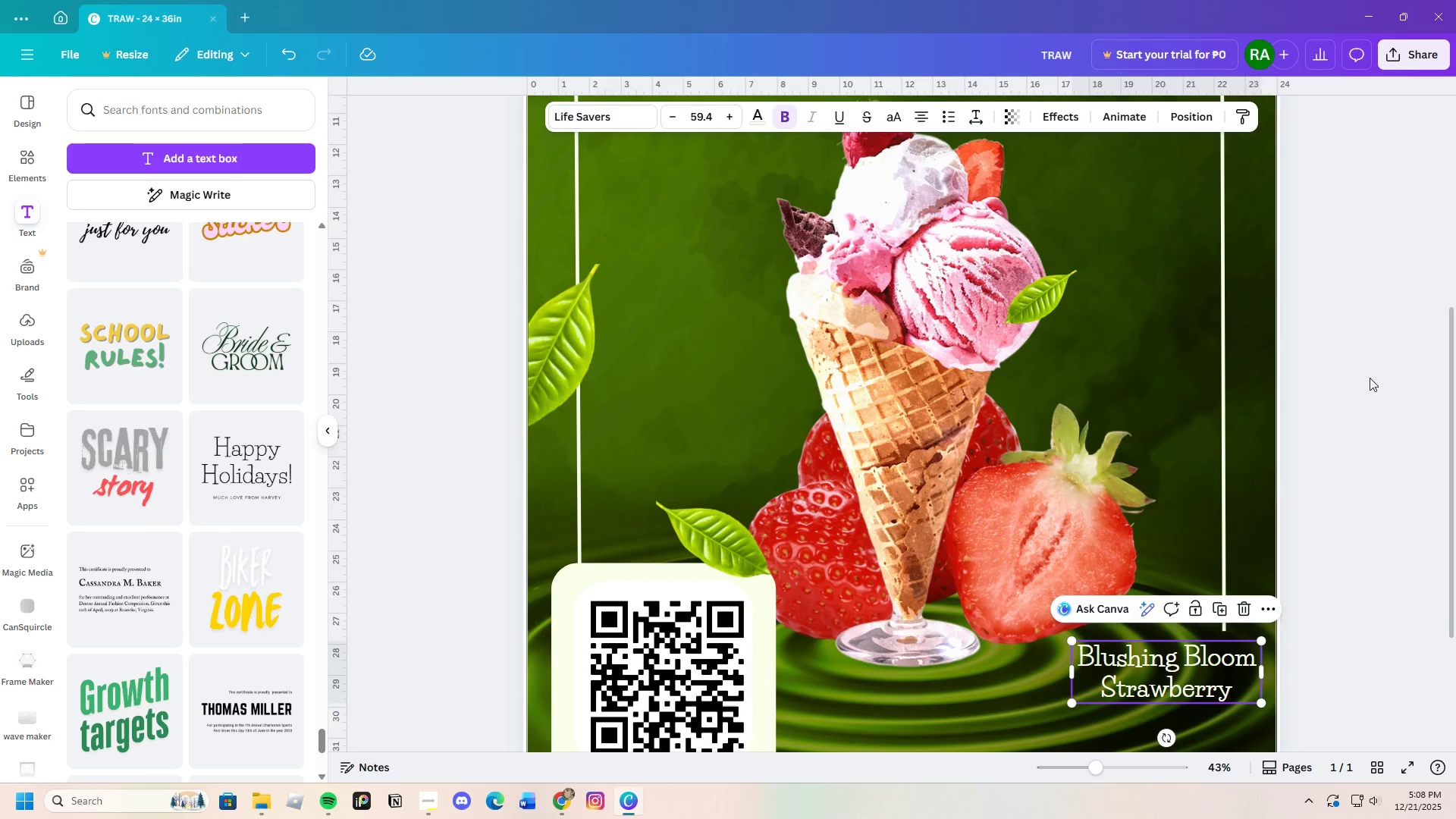 
scroll: coordinate [1367, 380], scroll_direction: down, amount: 4.0
 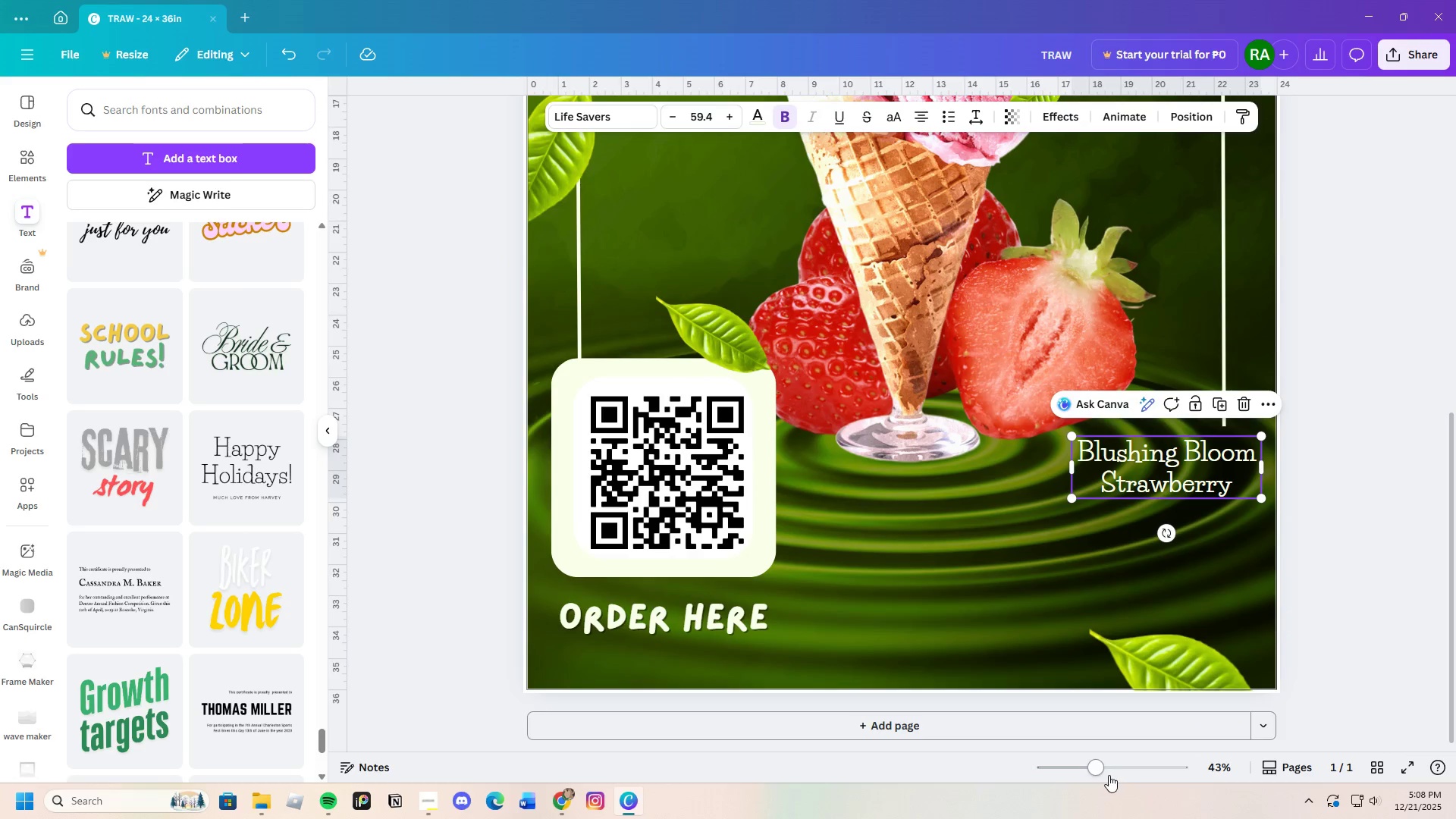 
left_click_drag(start_coordinate=[1096, 769], to_coordinate=[1084, 771])
 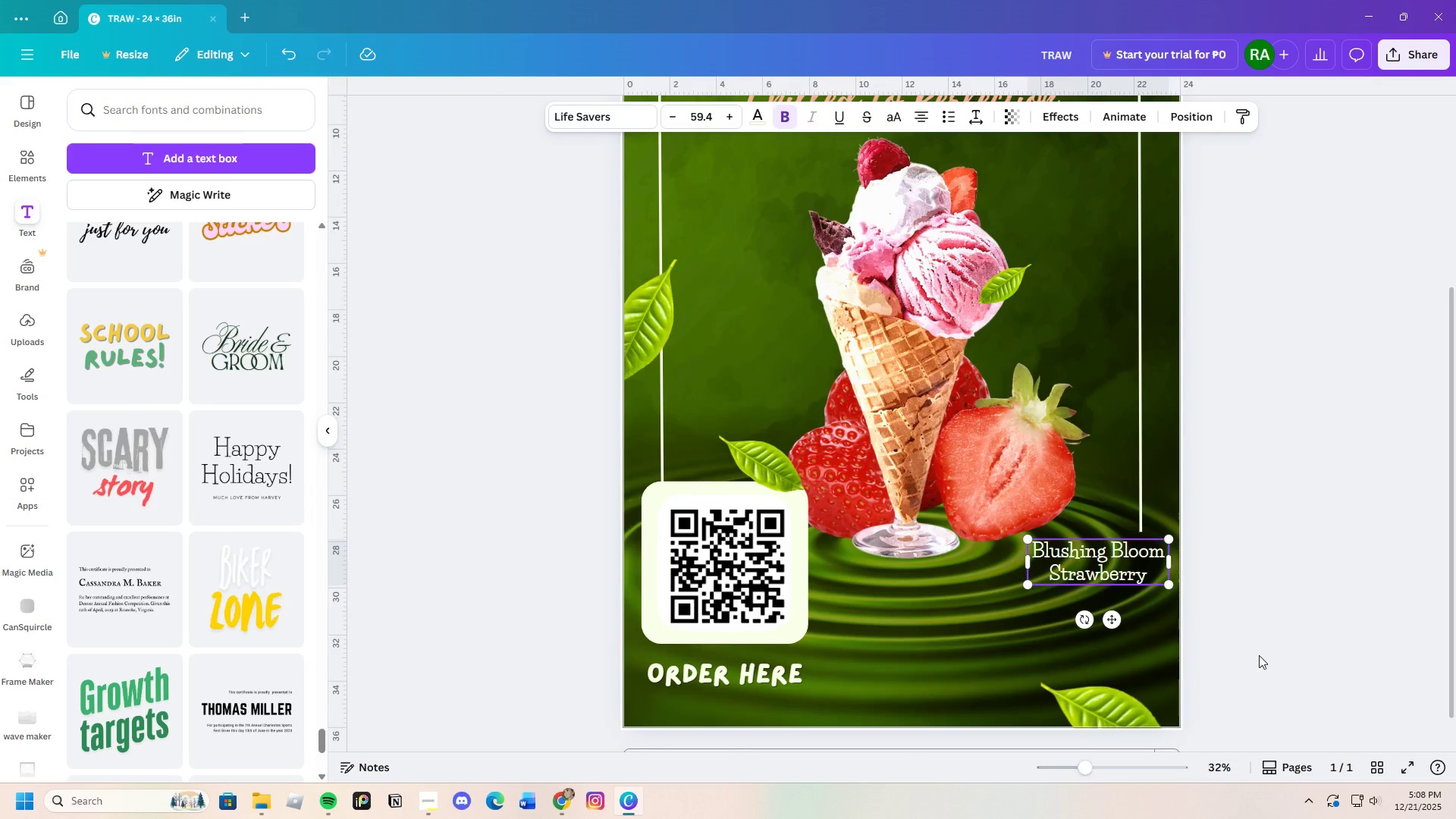 
left_click([1279, 639])
 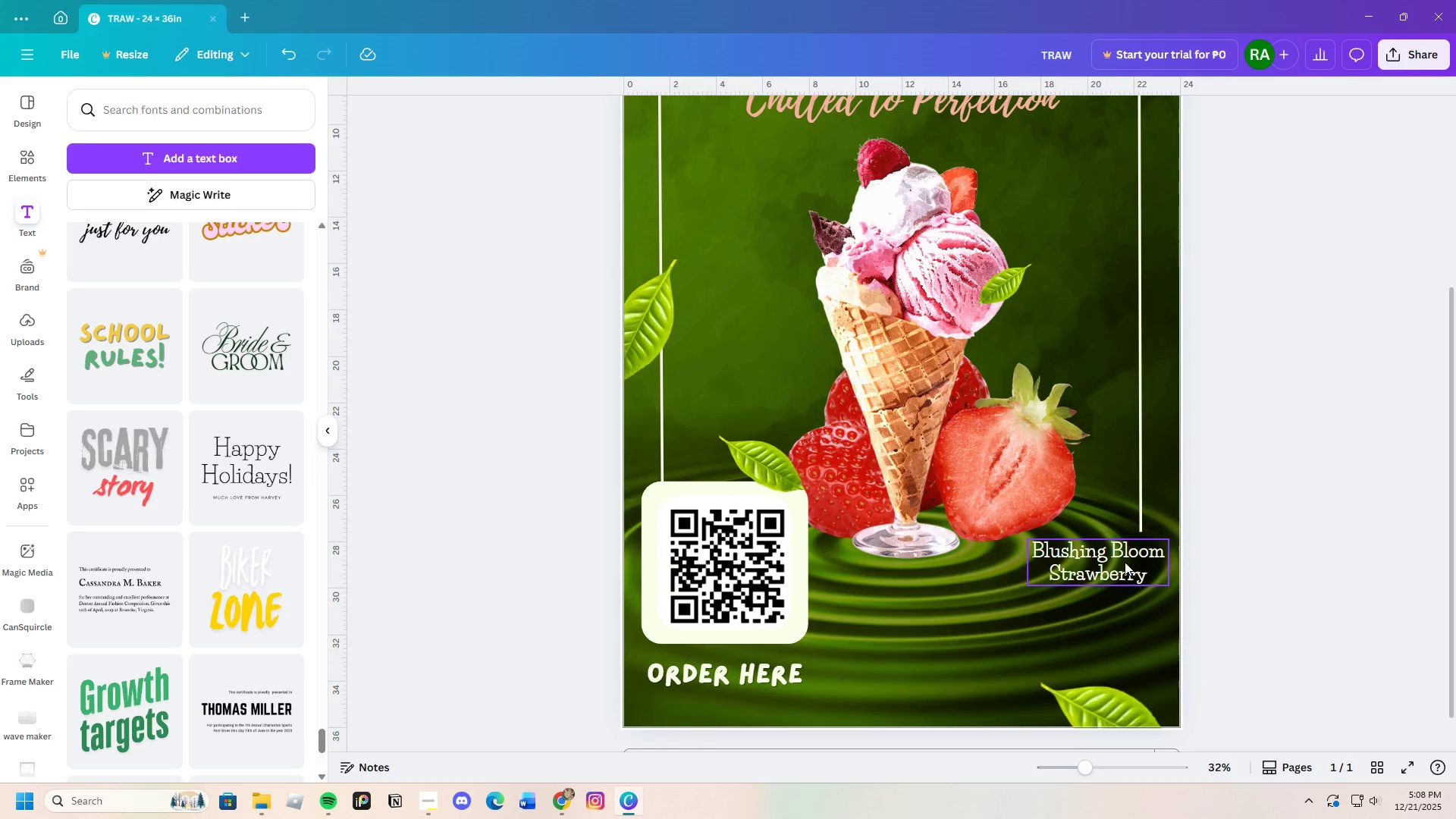 
left_click_drag(start_coordinate=[1122, 559], to_coordinate=[1128, 554])
 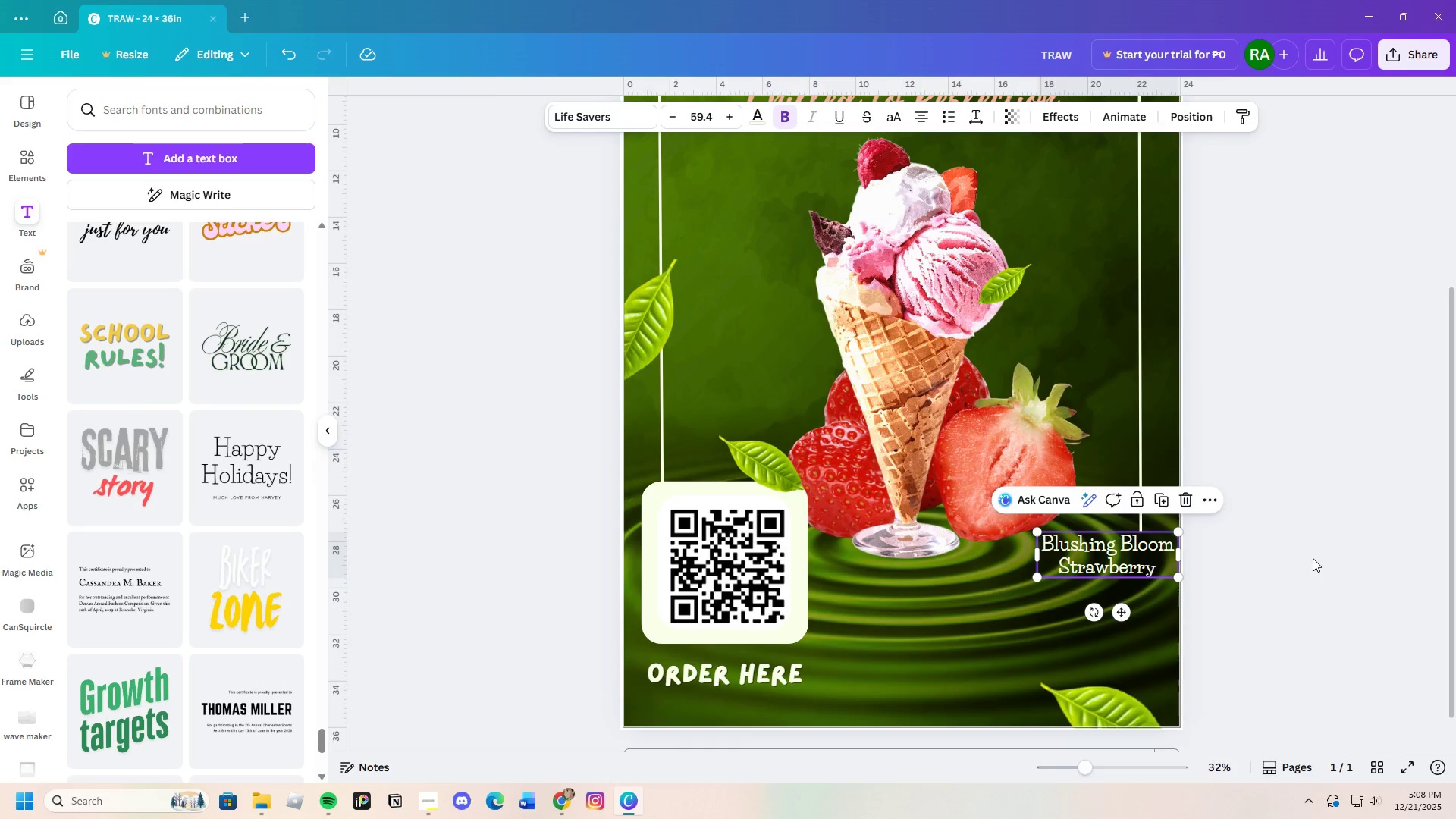 
left_click([1313, 558])
 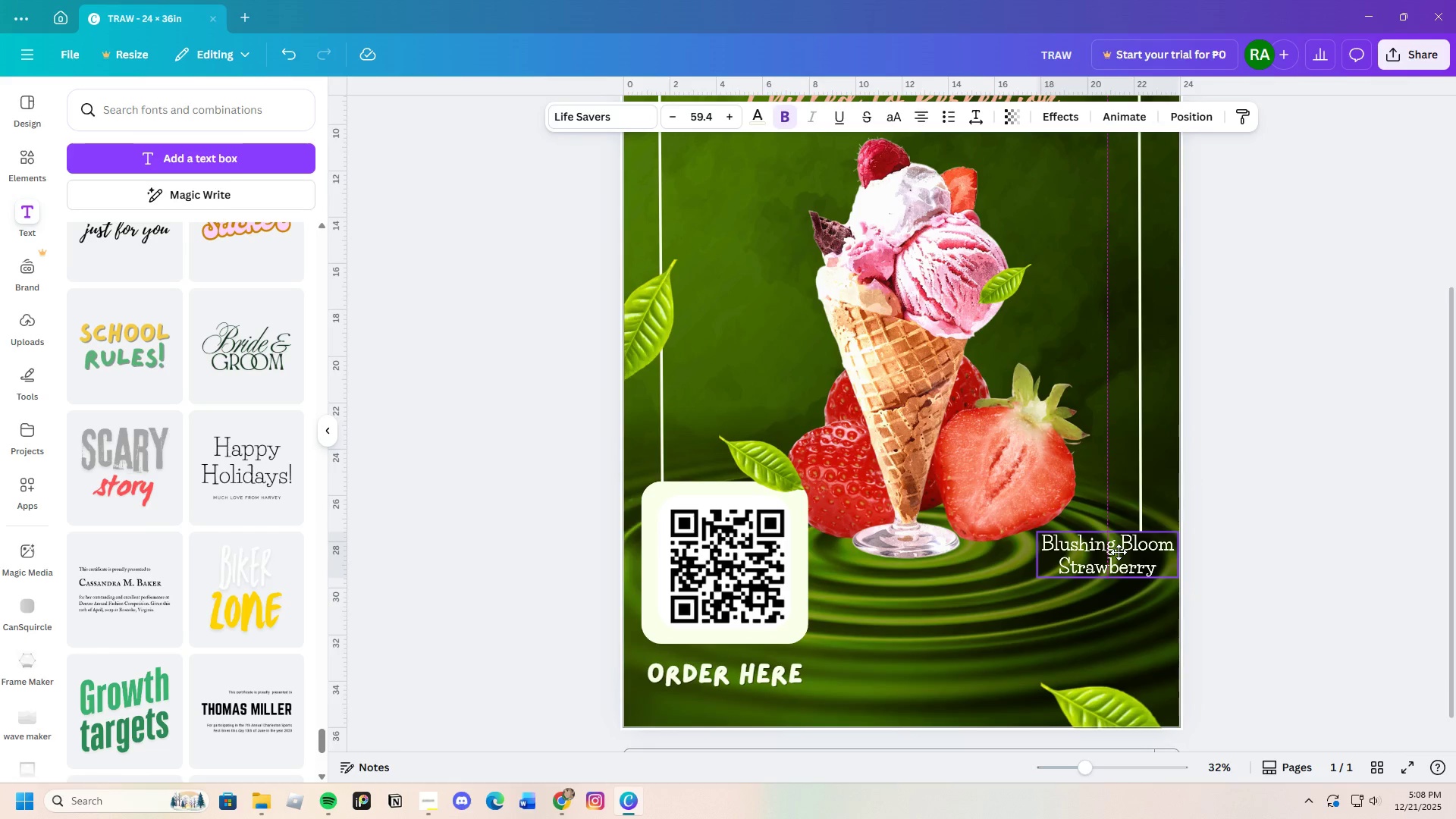 
left_click([1323, 549])
 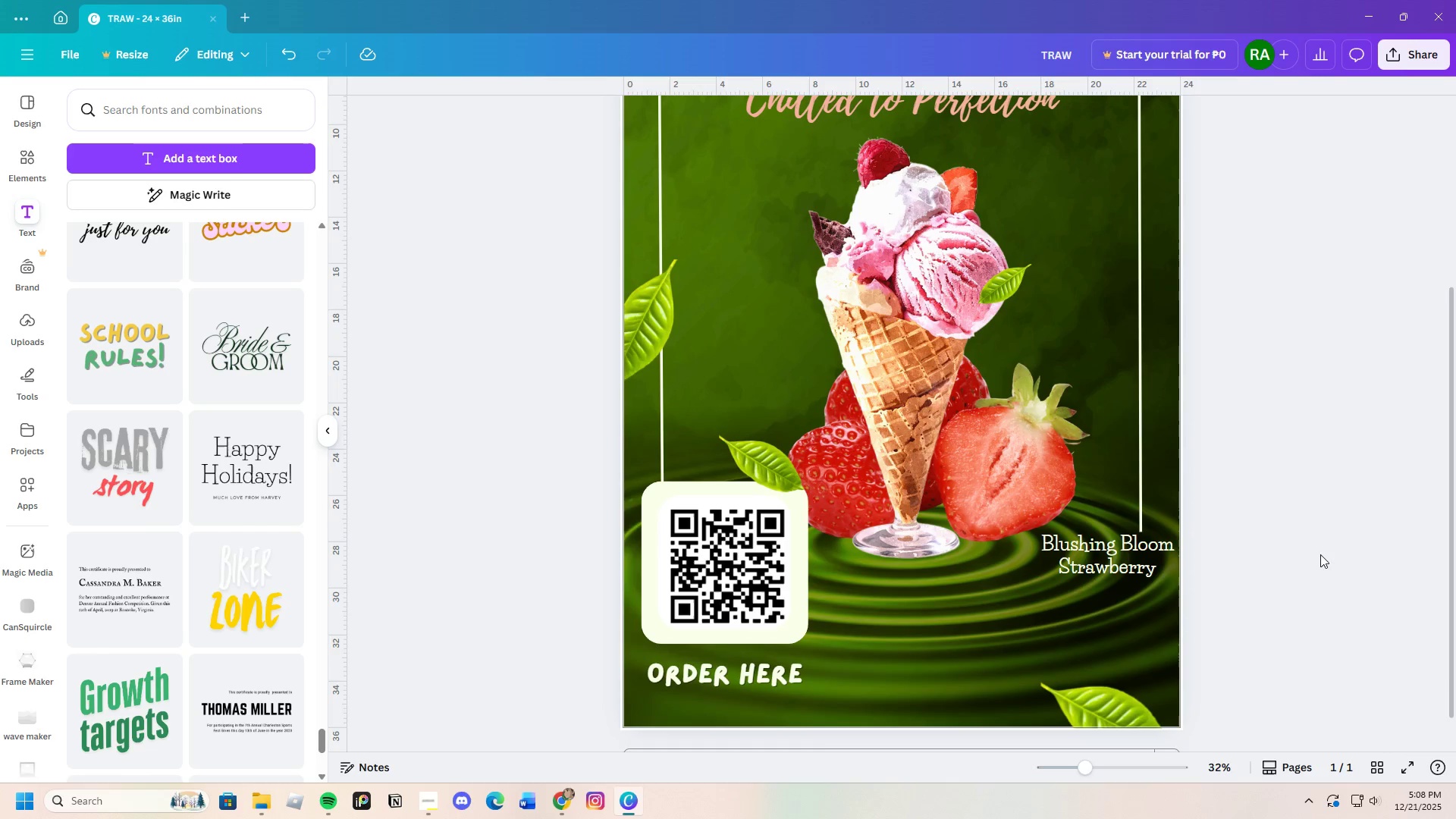 
scroll: coordinate [1301, 560], scroll_direction: down, amount: 3.0
 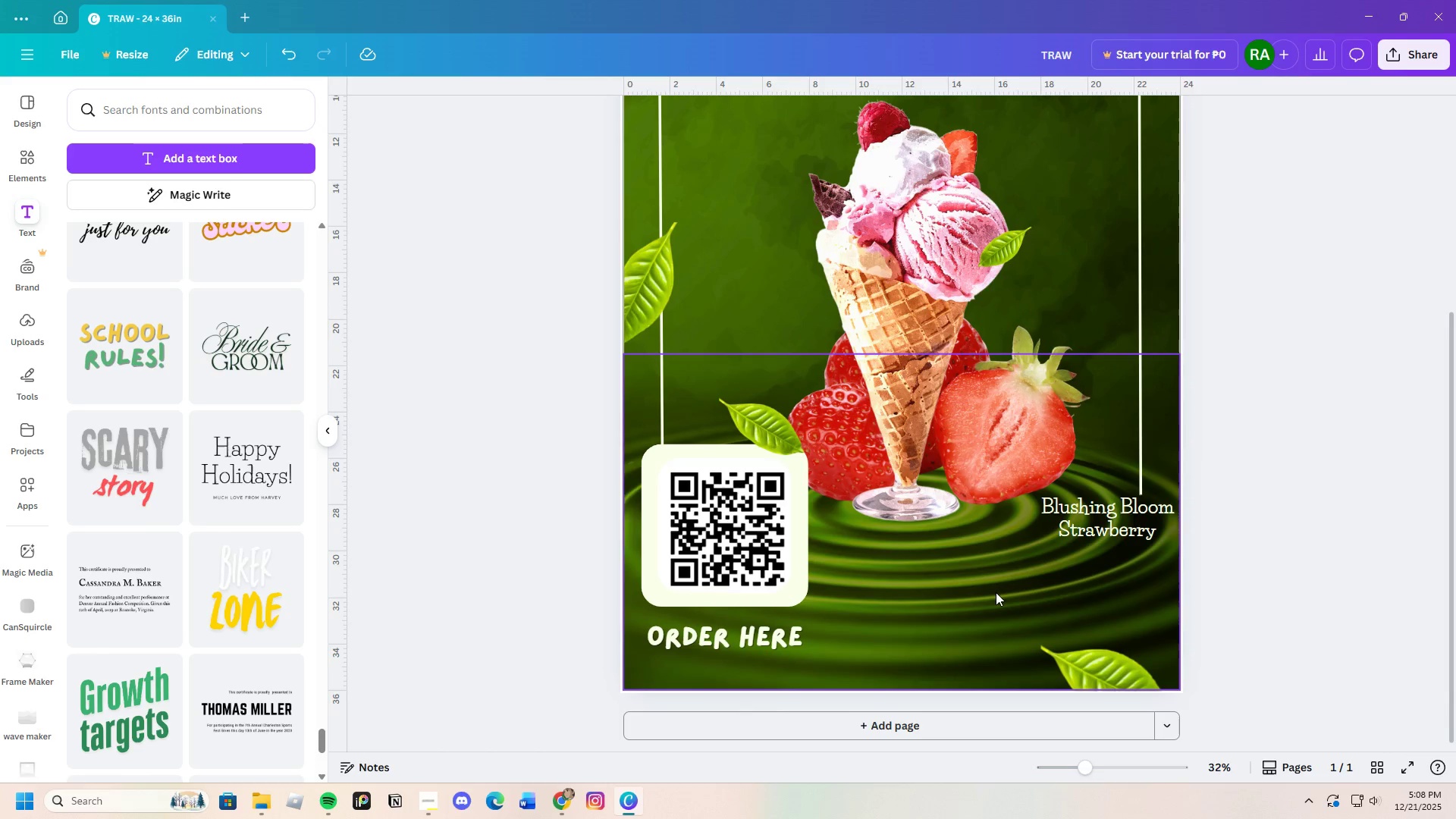 
left_click_drag(start_coordinate=[1087, 764], to_coordinate=[1070, 771])
 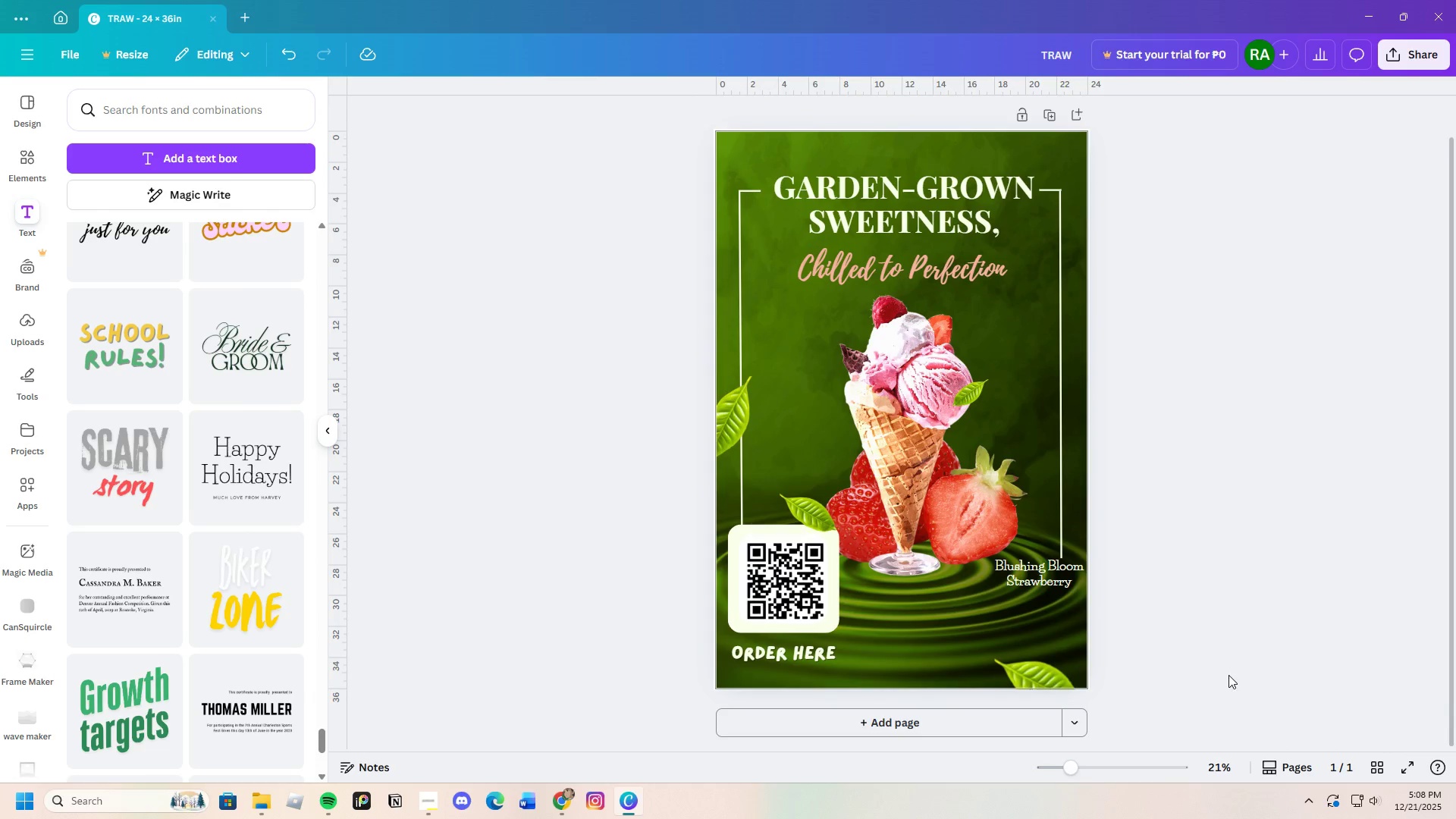 
left_click([1228, 674])
 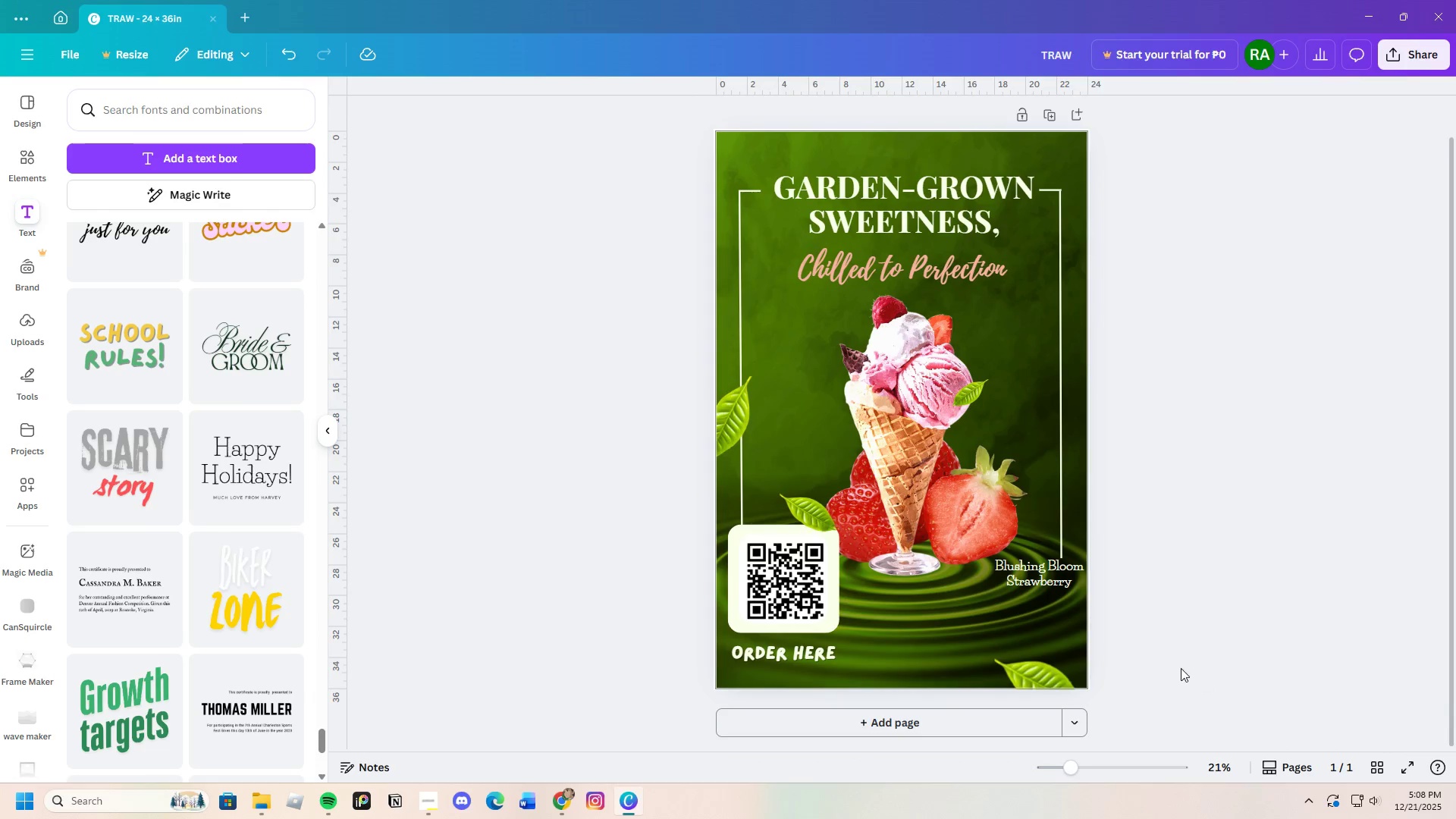 
scroll: coordinate [1180, 667], scroll_direction: down, amount: 3.0
 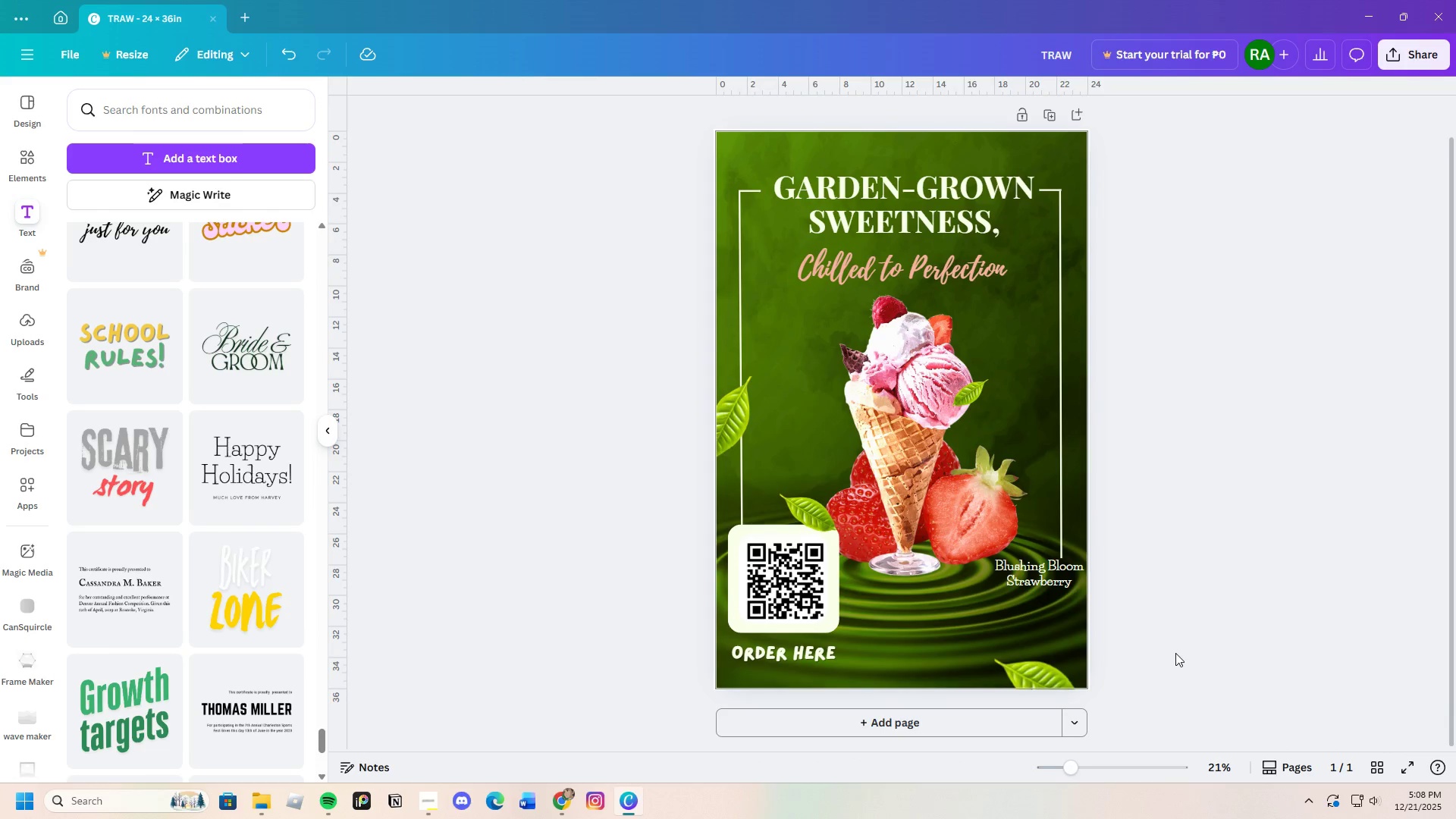 
scroll: coordinate [1175, 649], scroll_direction: up, amount: 1.0
 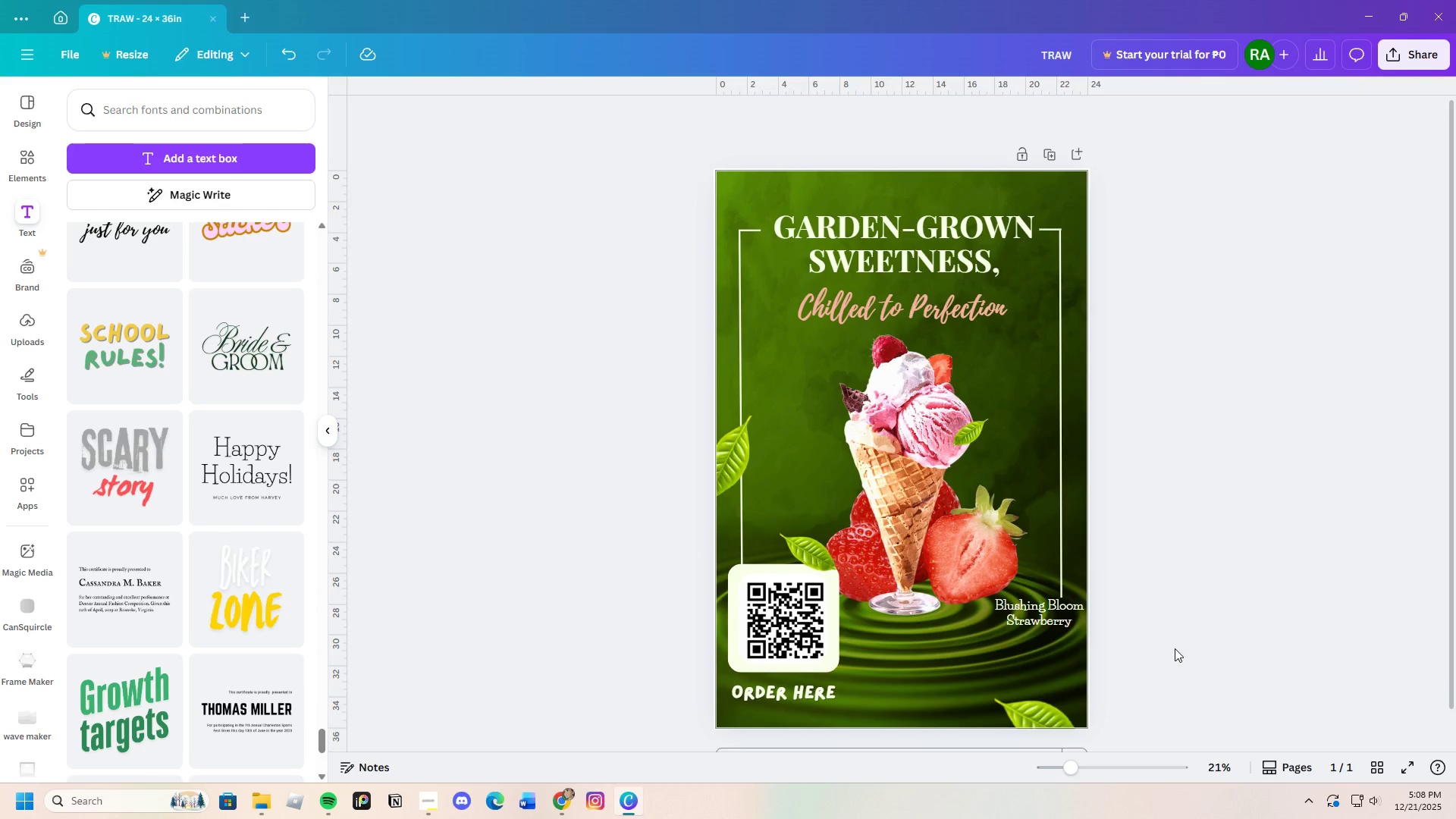 
scroll: coordinate [1175, 648], scroll_direction: down, amount: 1.0
 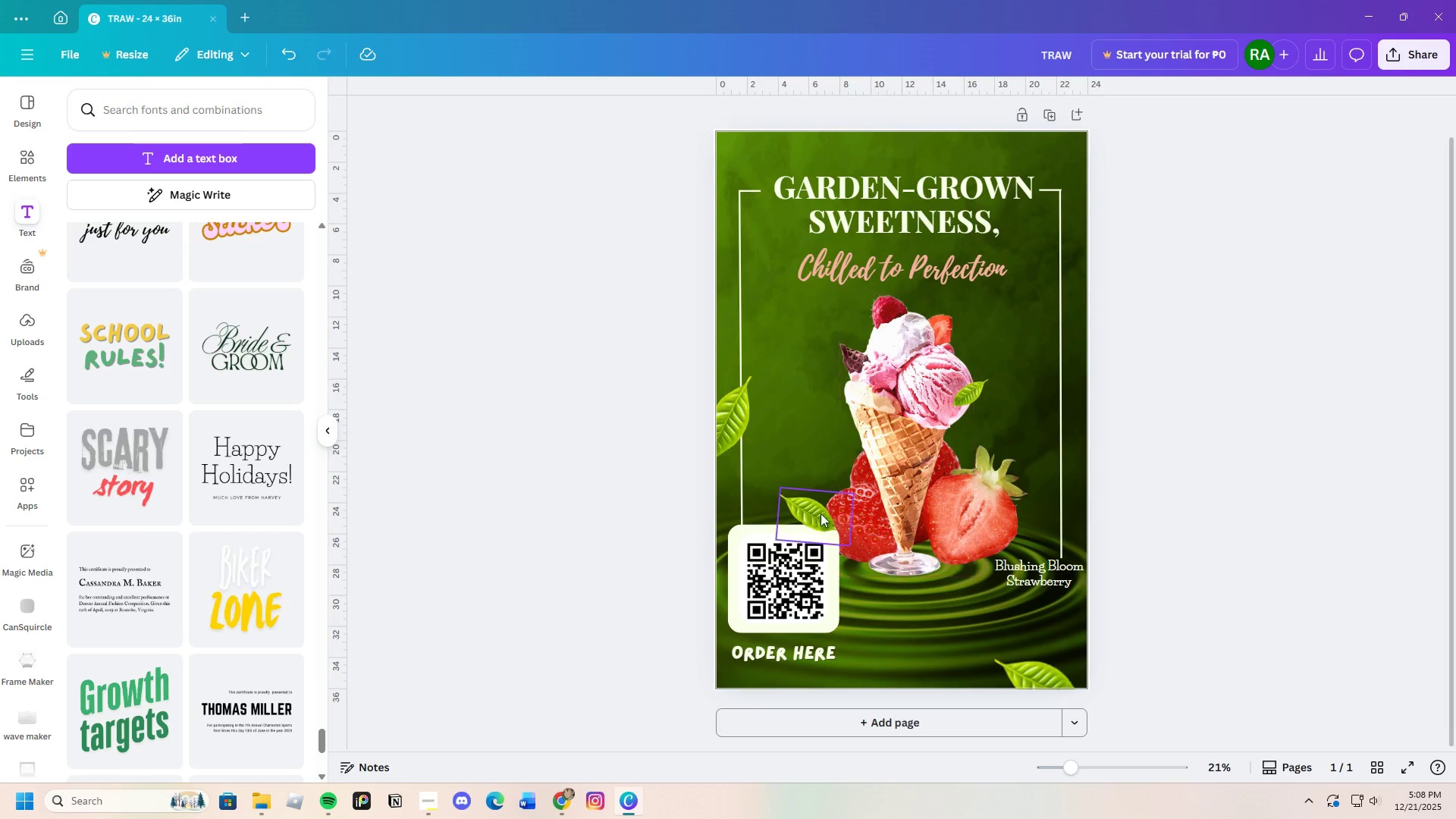 
left_click([817, 512])
 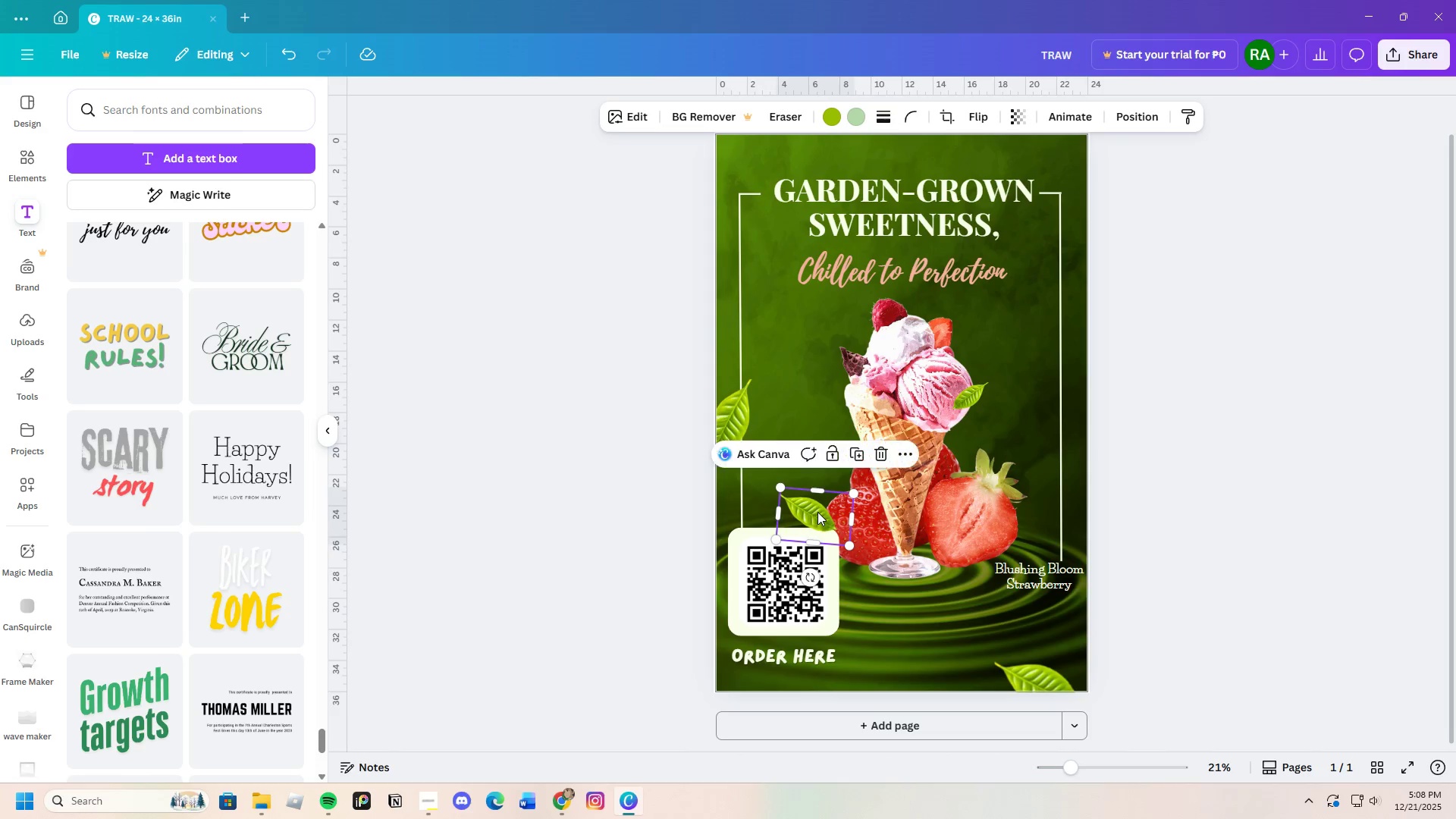 
left_click_drag(start_coordinate=[817, 512], to_coordinate=[840, 527])
 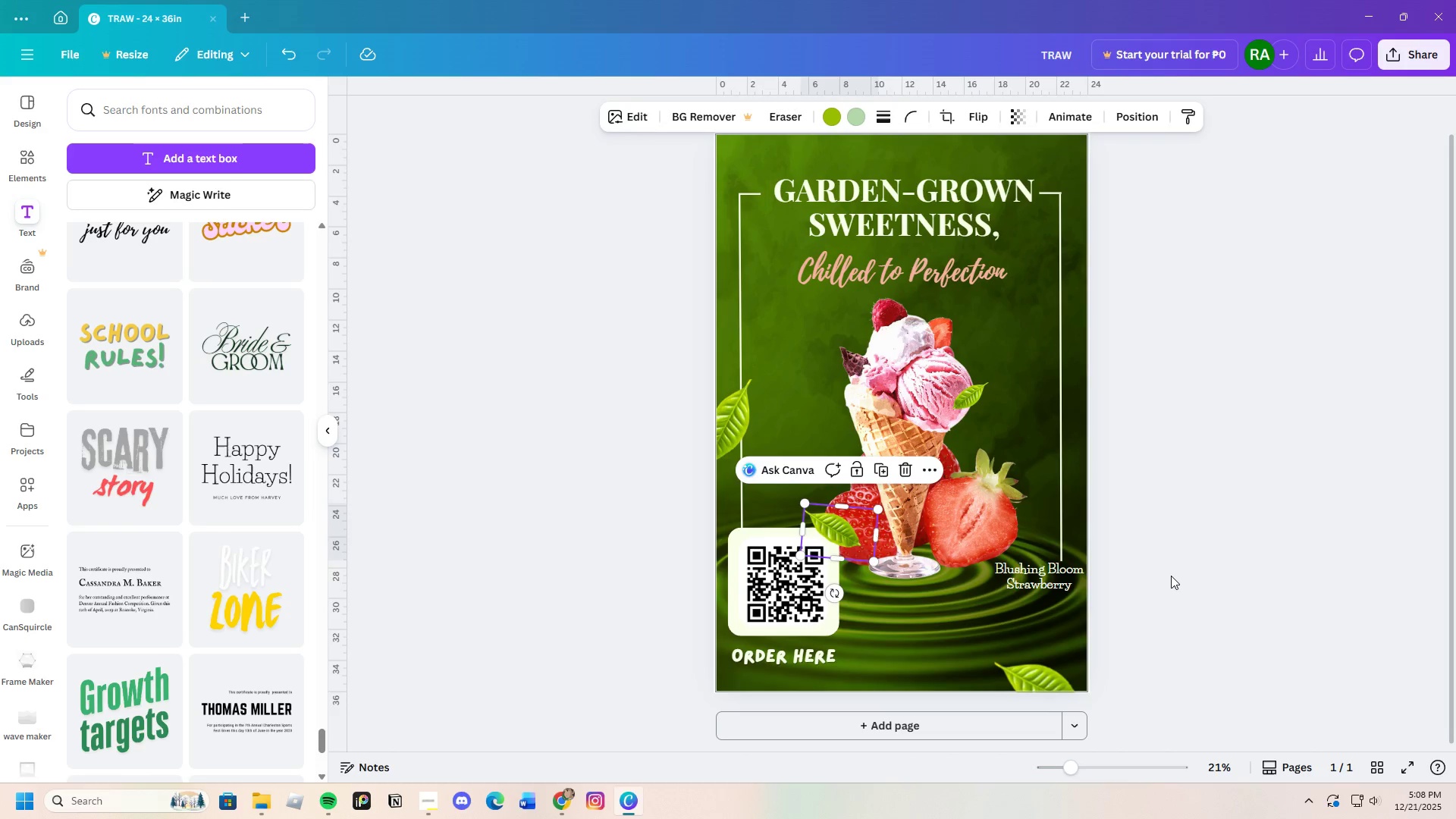 
left_click([1175, 576])
 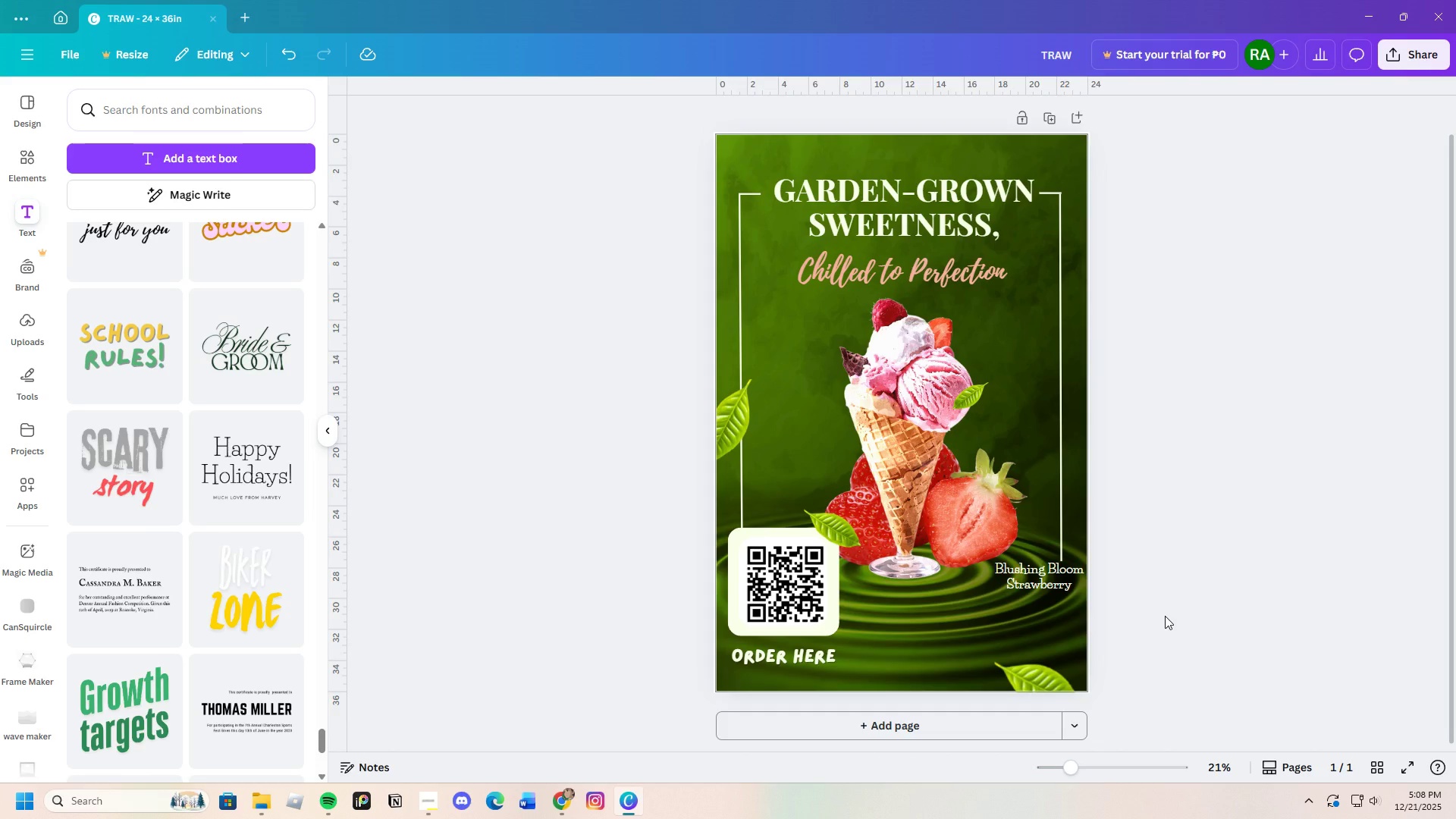 
scroll: coordinate [236, 649], scroll_direction: down, amount: 5.0
 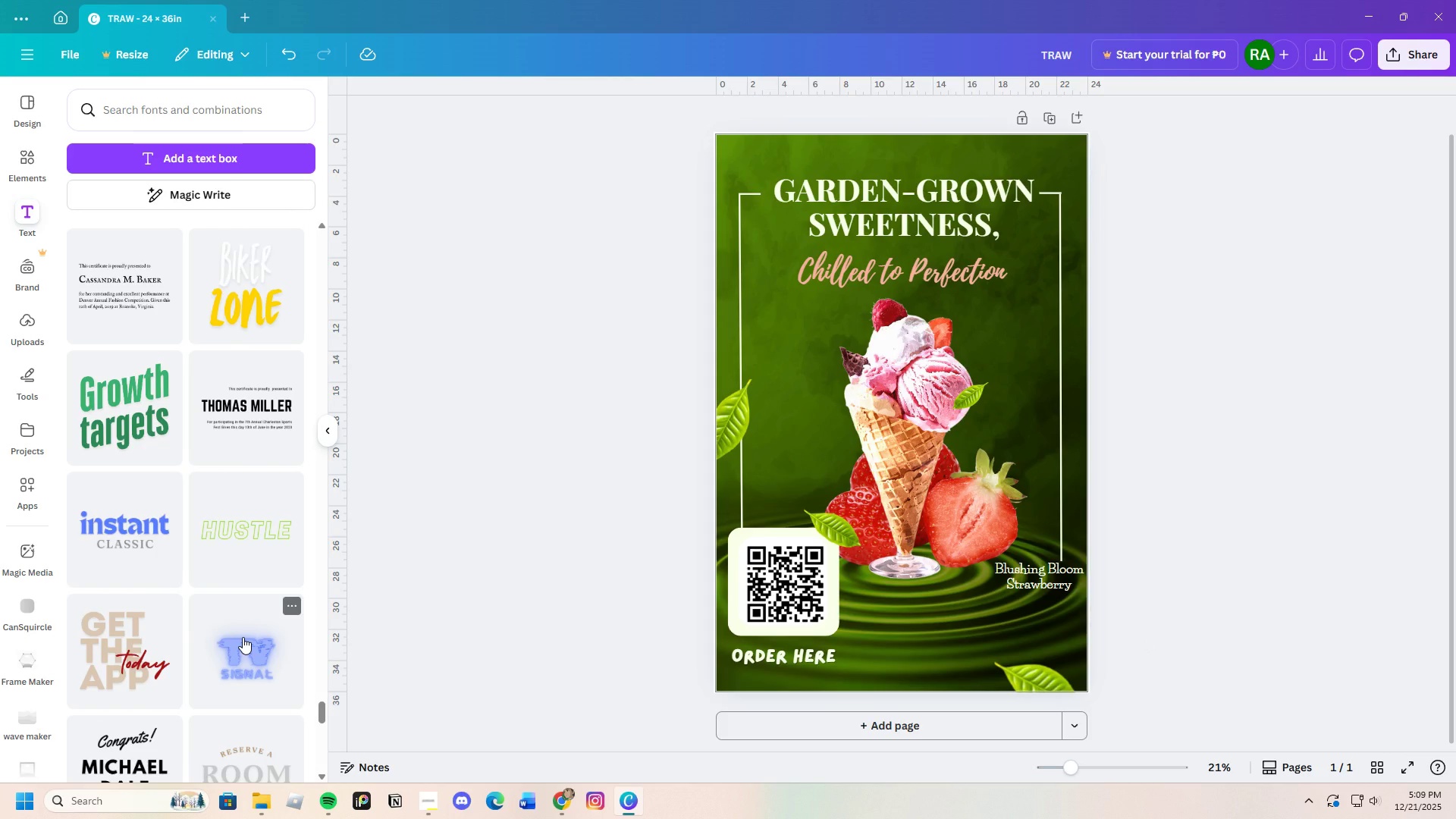 
wait(13.39)
 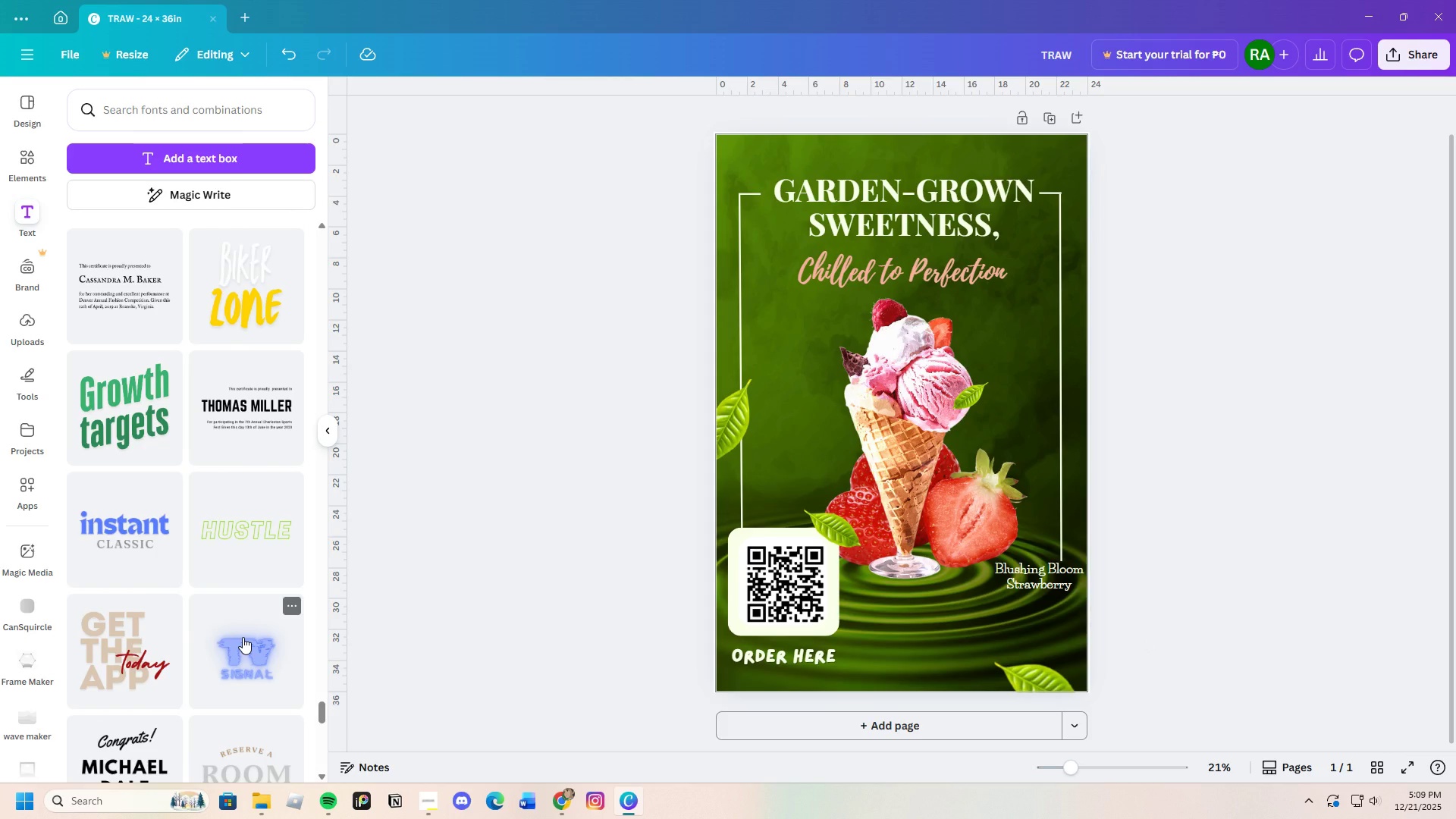 
scroll: coordinate [219, 599], scroll_direction: down, amount: 8.0
 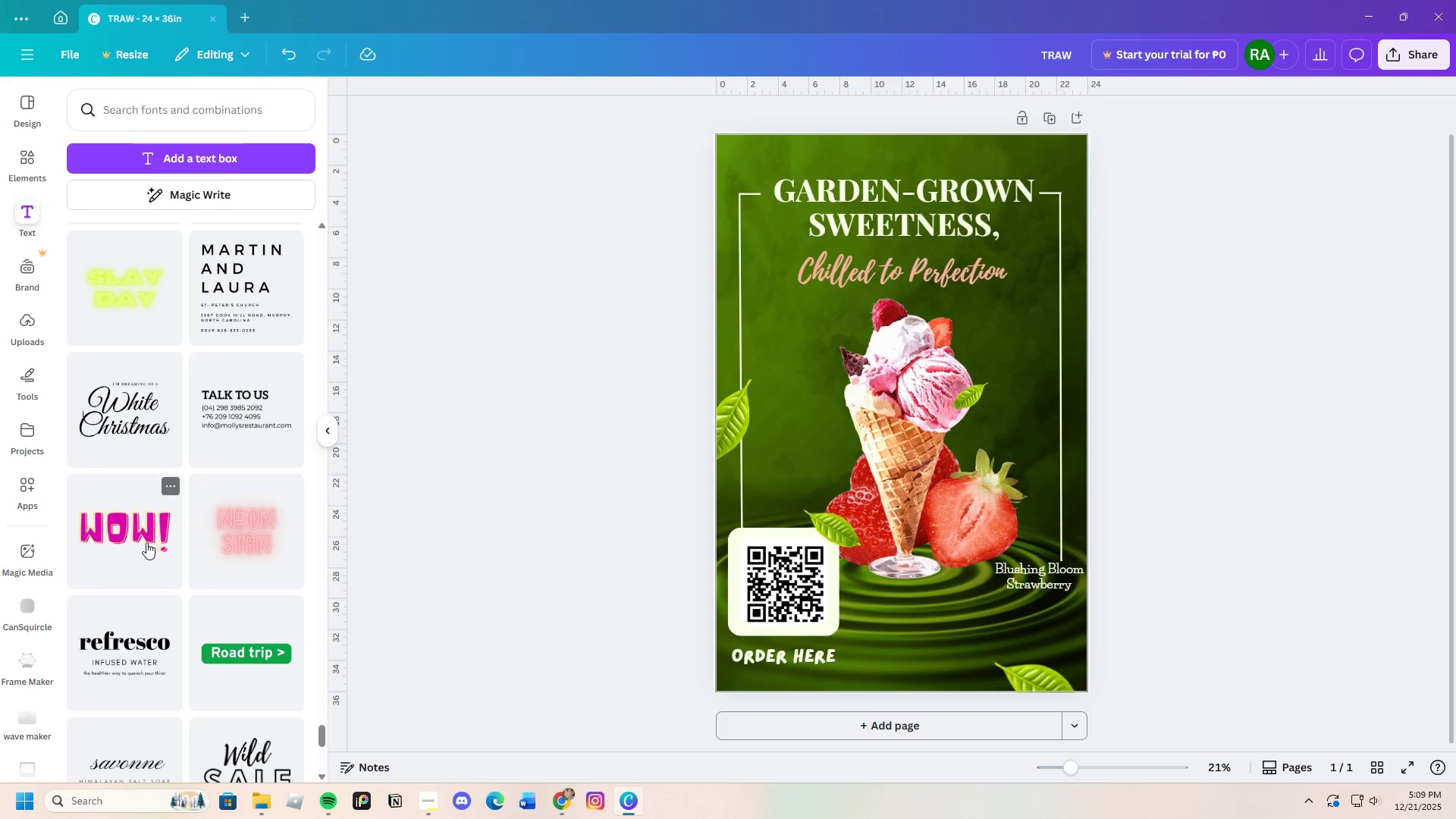 
left_click([146, 542])
 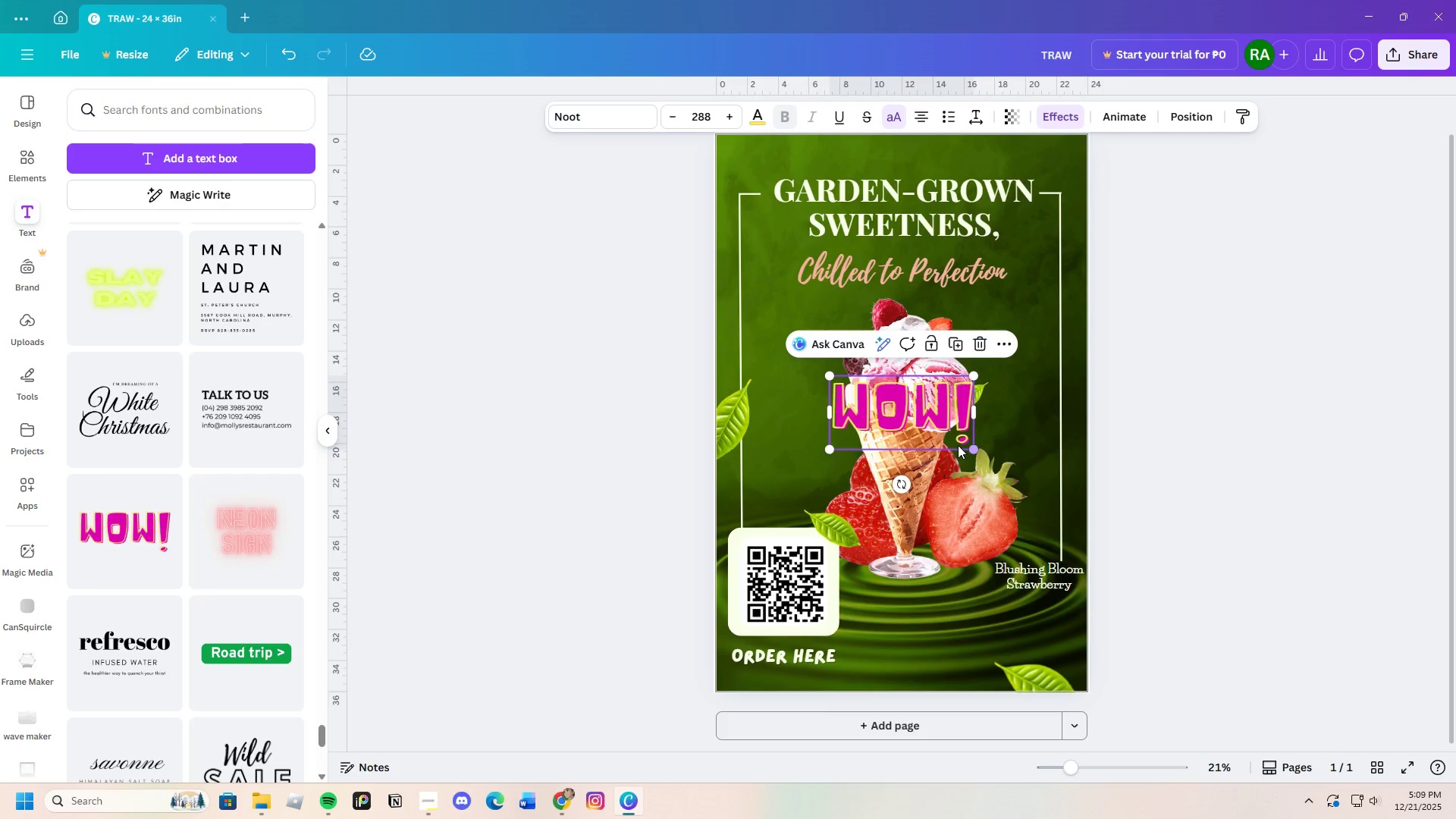 
left_click([962, 438])
 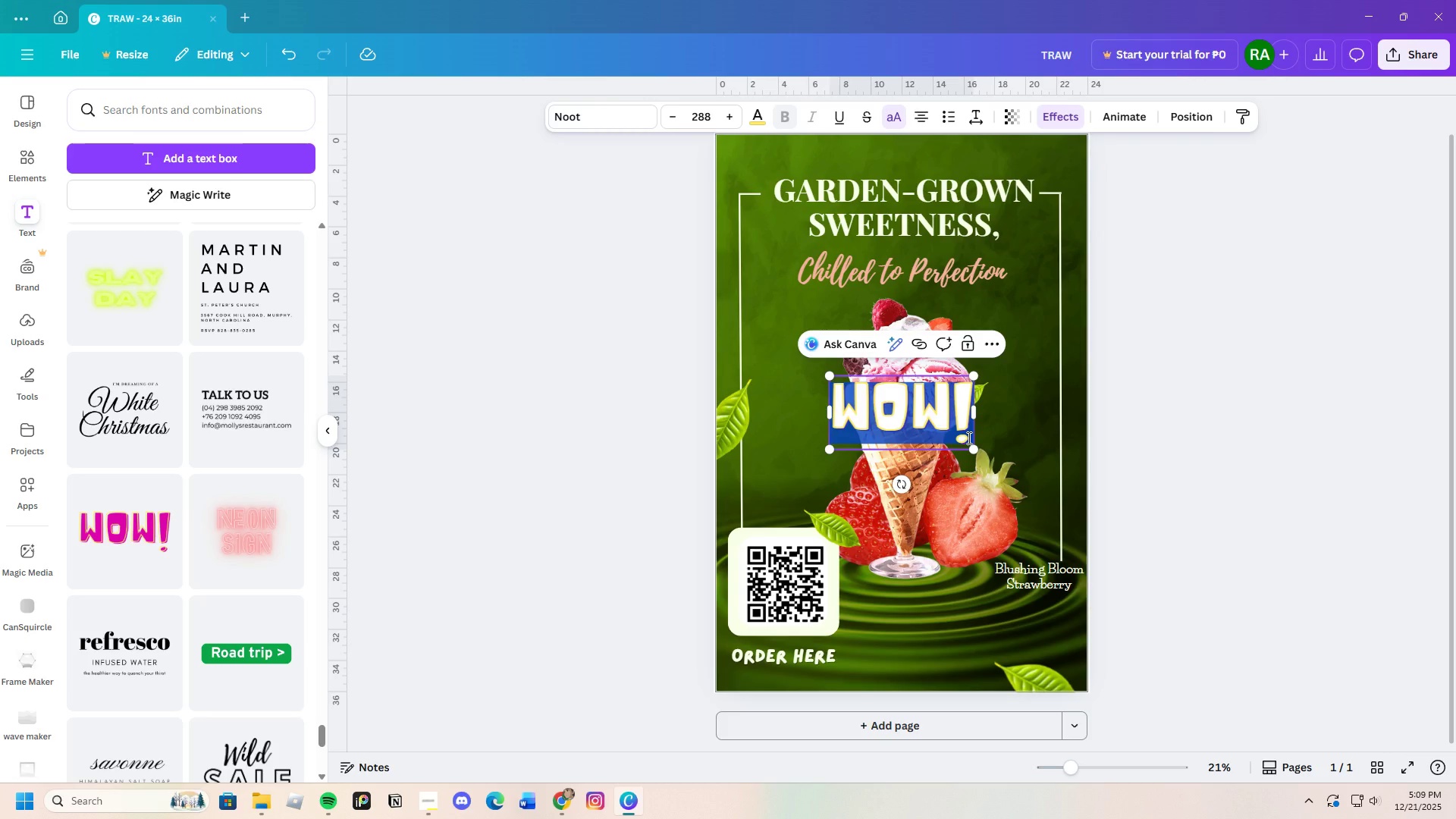 
wait(12.52)
 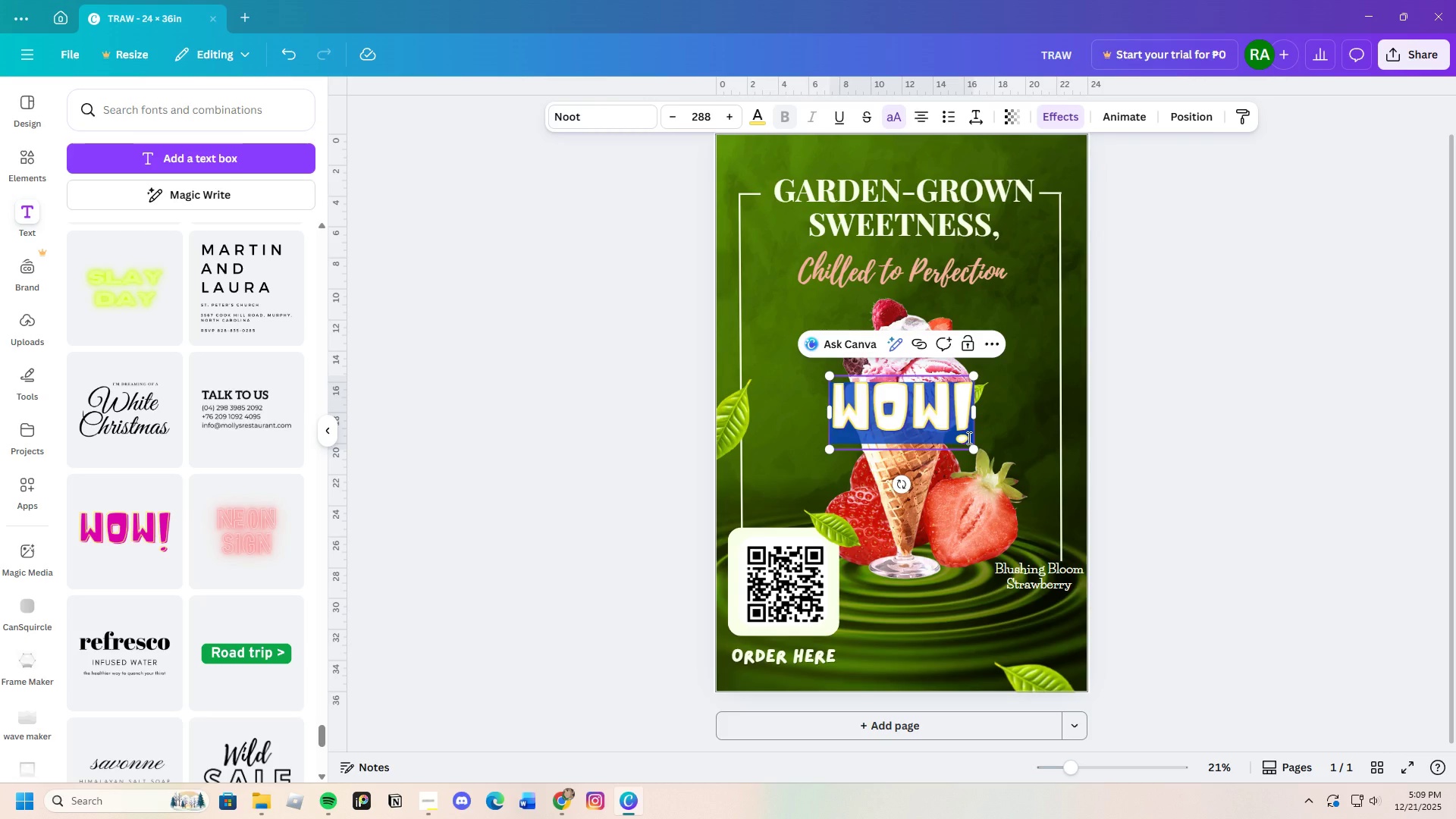 
key(Backspace)
type(Wild)
key(Backspace)
key(Backspace)
key(Backspace)
 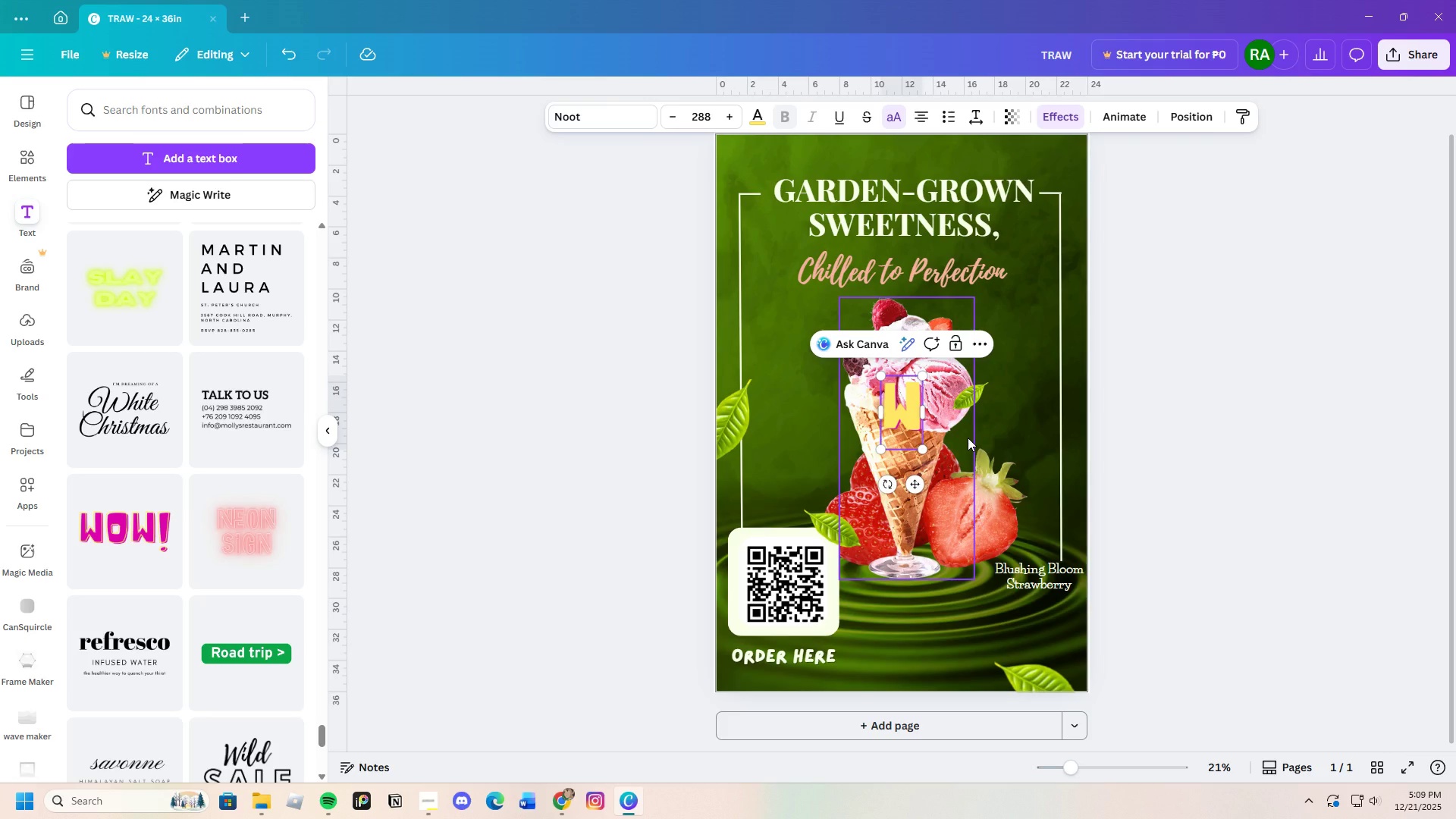 
key(Space)
 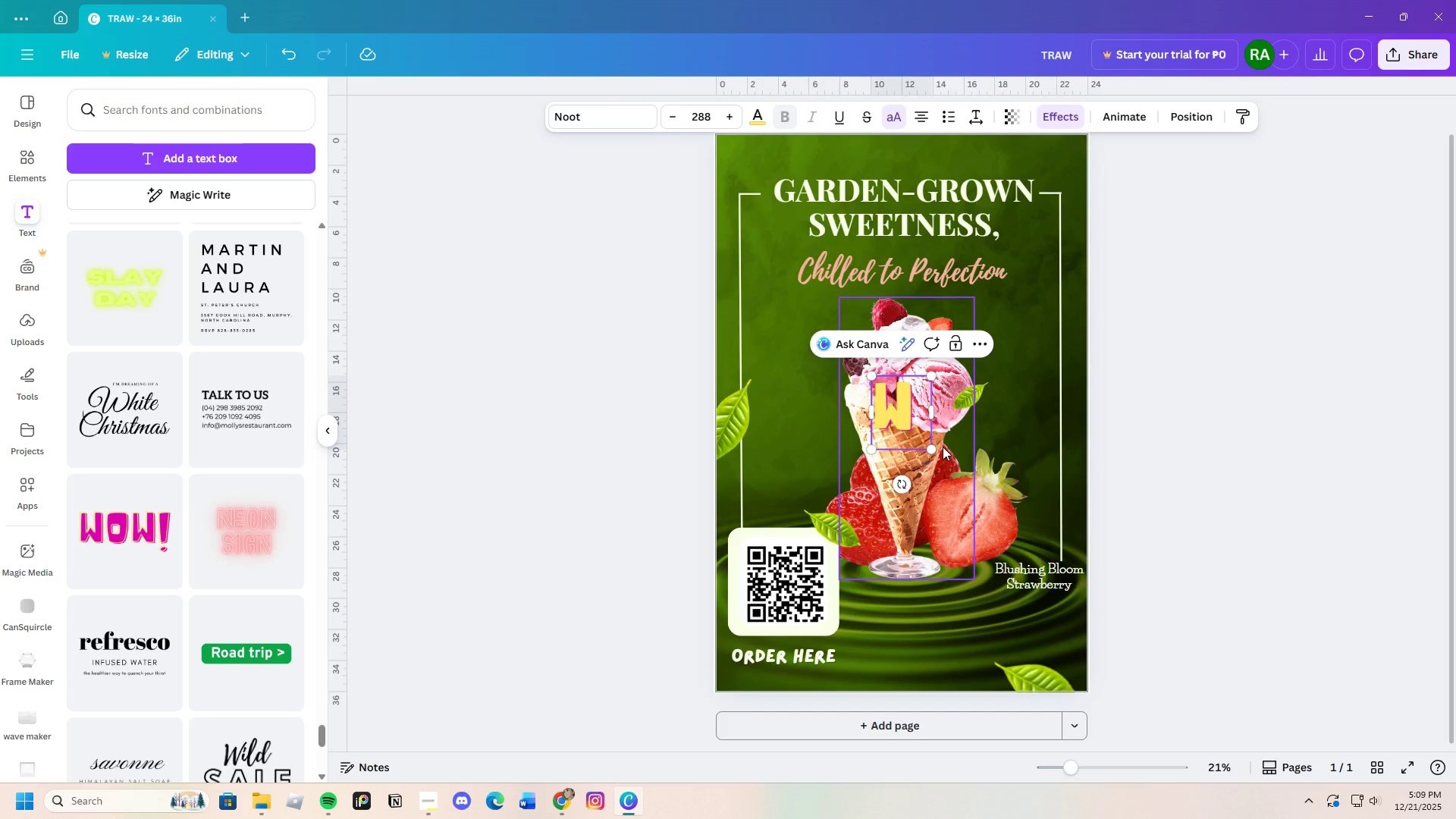 
key(Shift+B)
 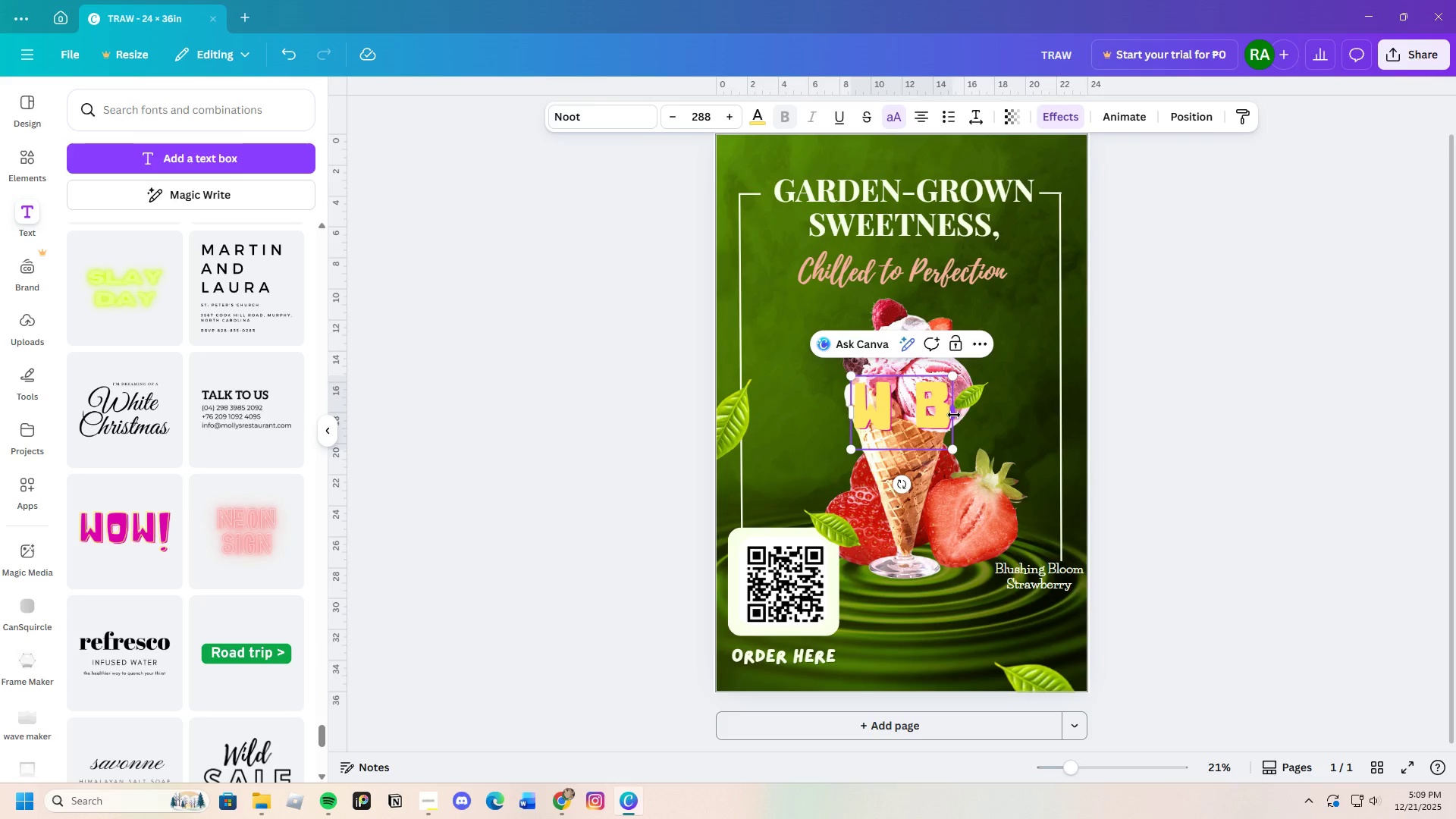 
key(Backspace)
 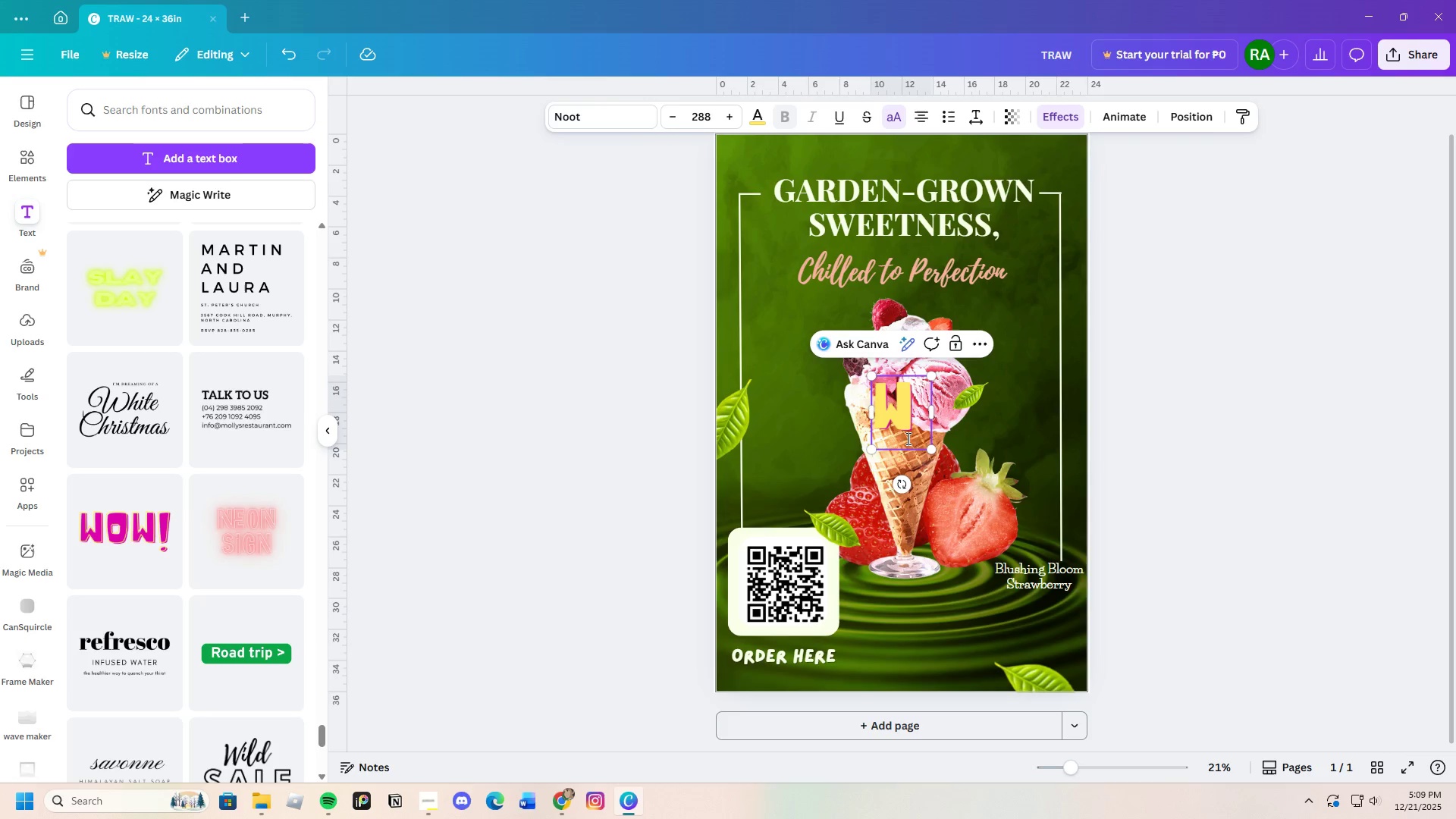 
left_click([901, 432])
 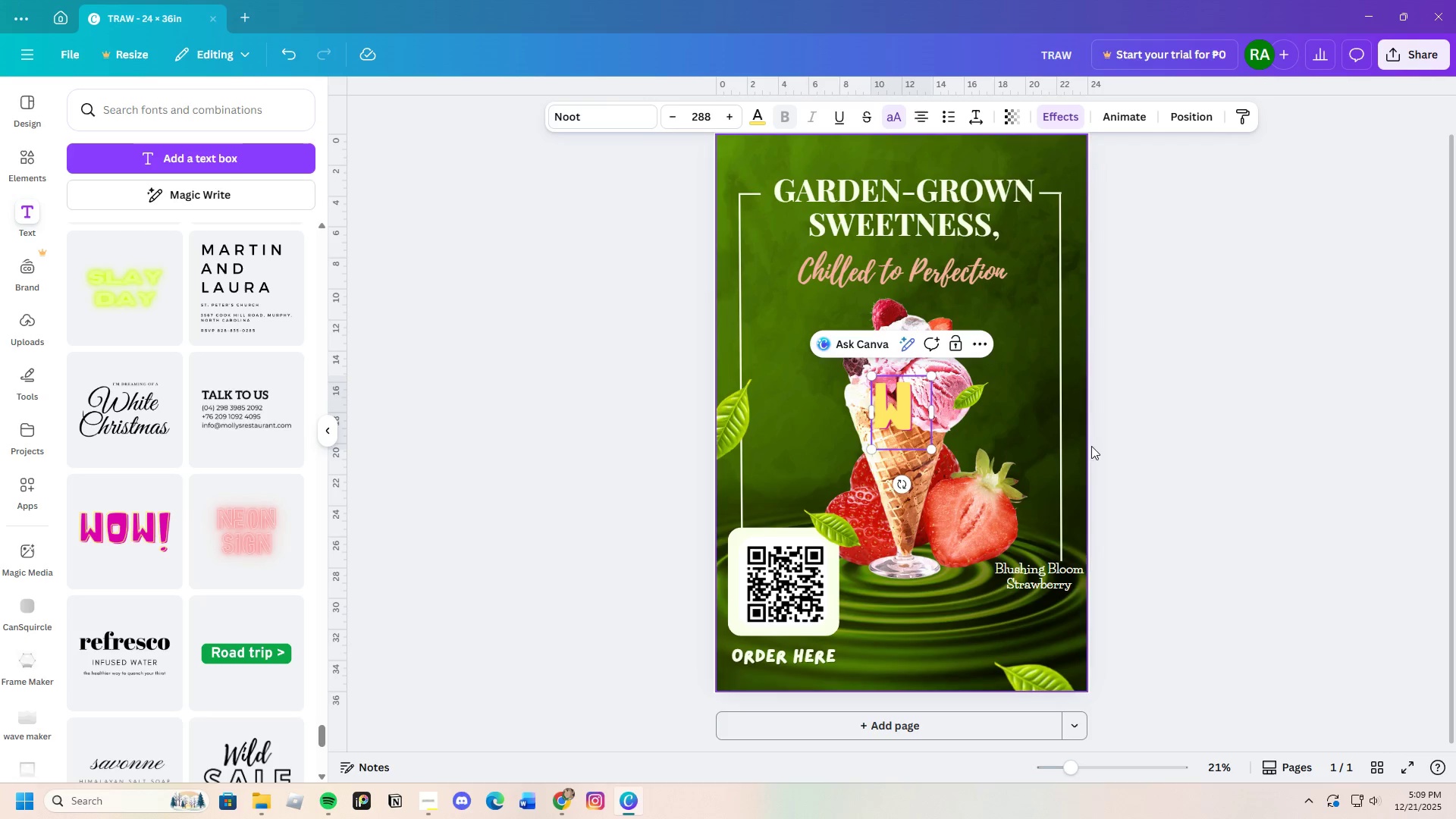 
scroll: coordinate [1089, 496], scroll_direction: up, amount: 2.0
 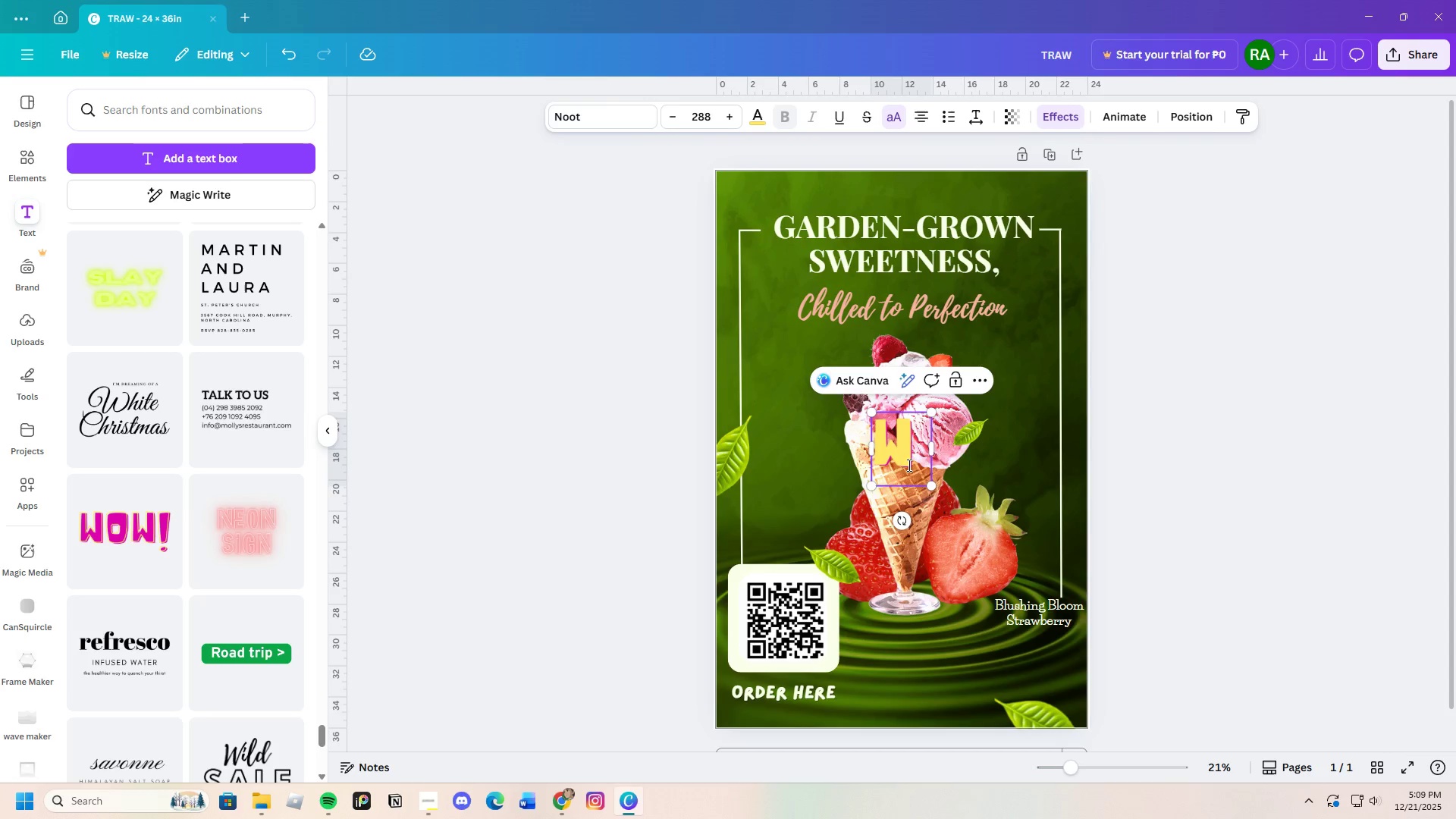 
left_click([903, 454])
 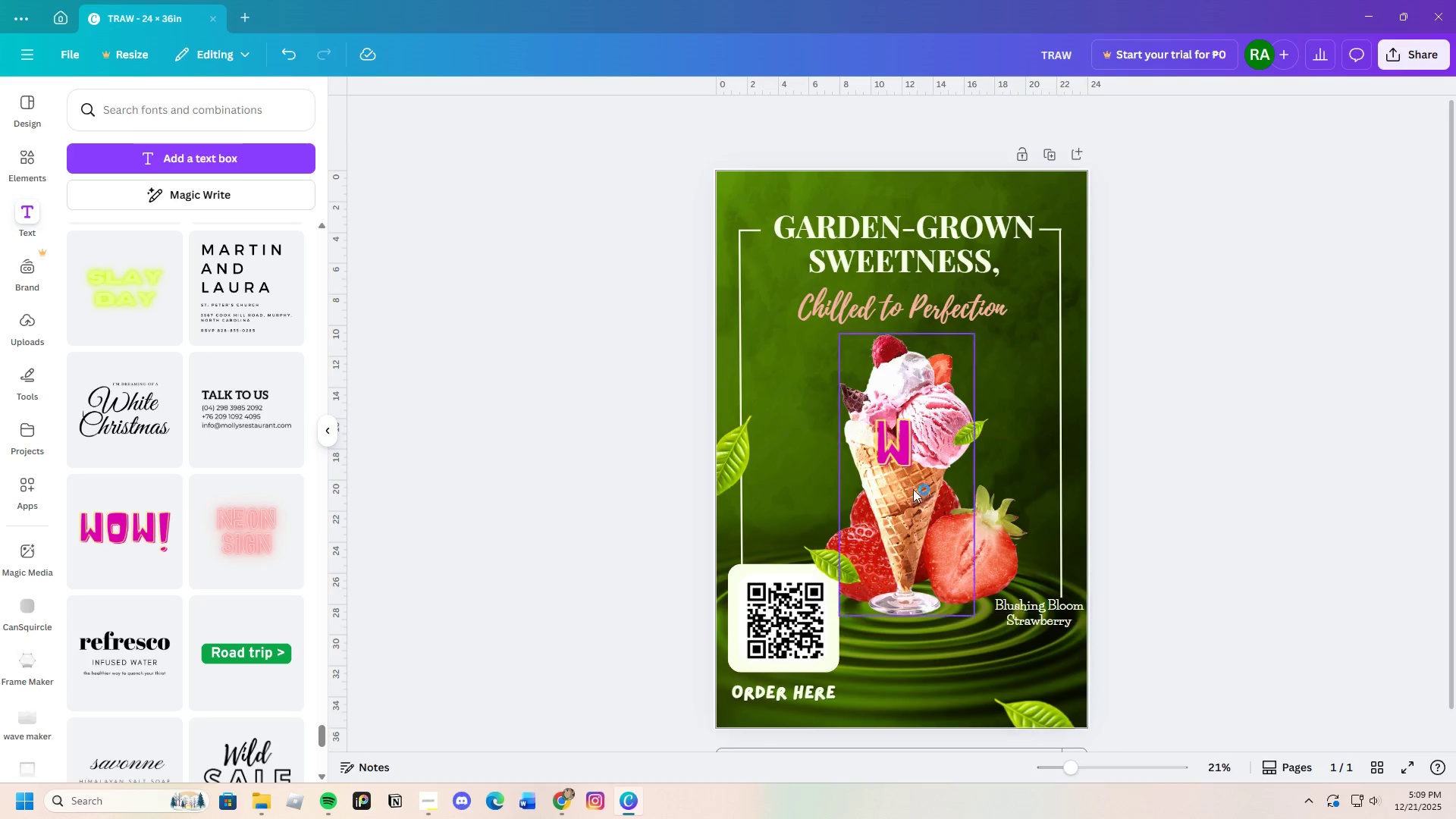 
left_click([899, 469])
 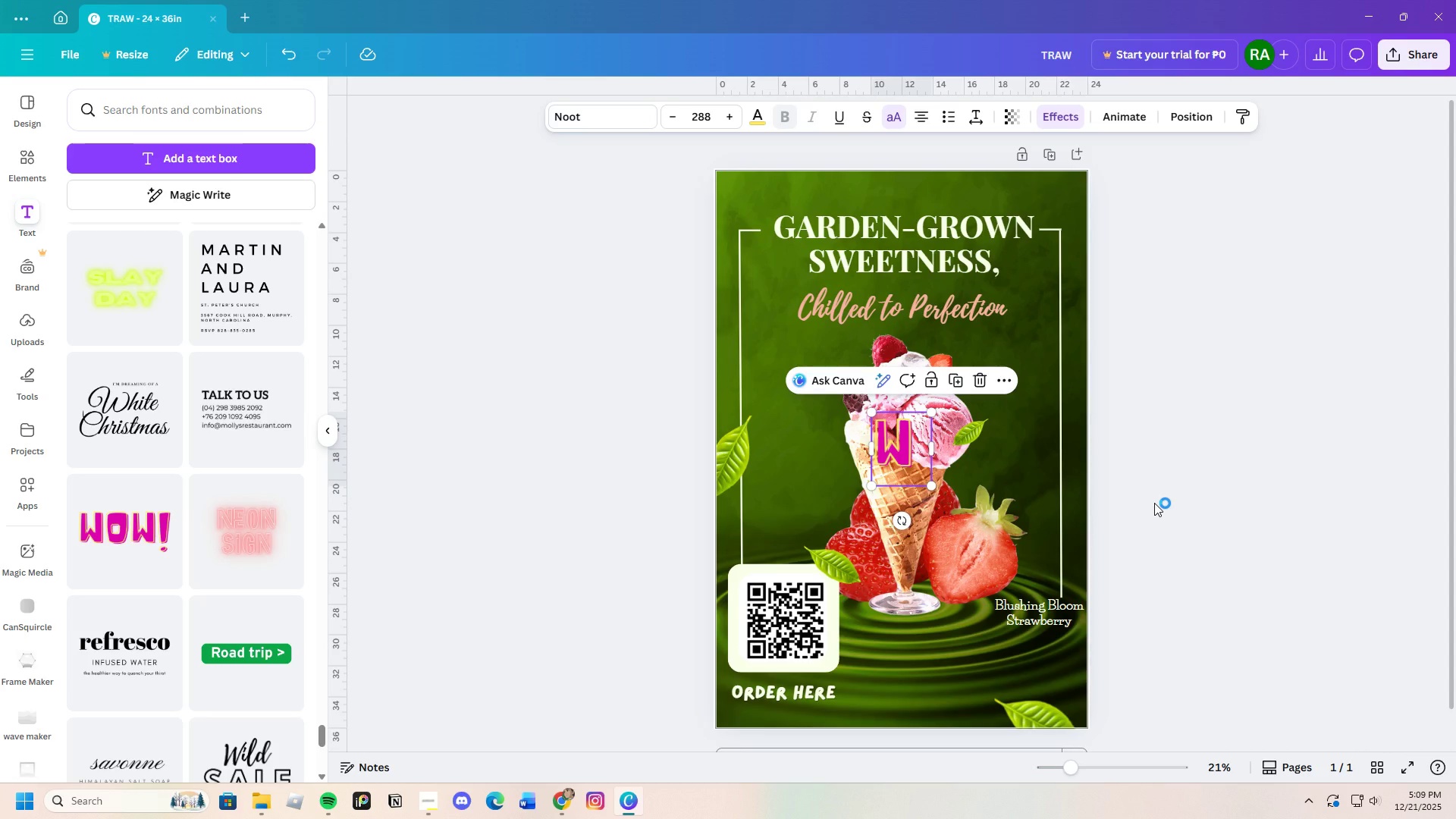 
left_click([1154, 503])
 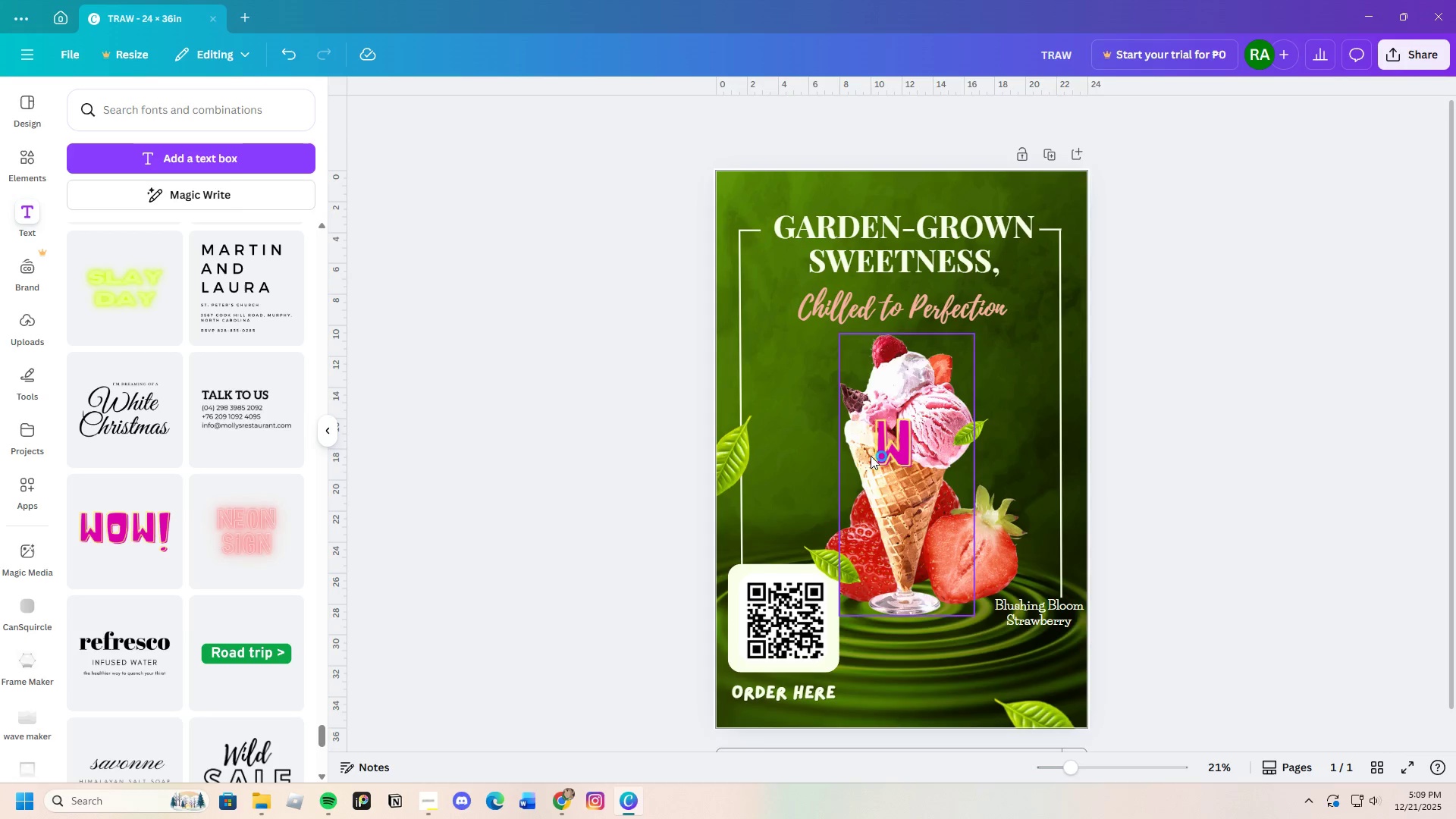 
left_click([888, 454])
 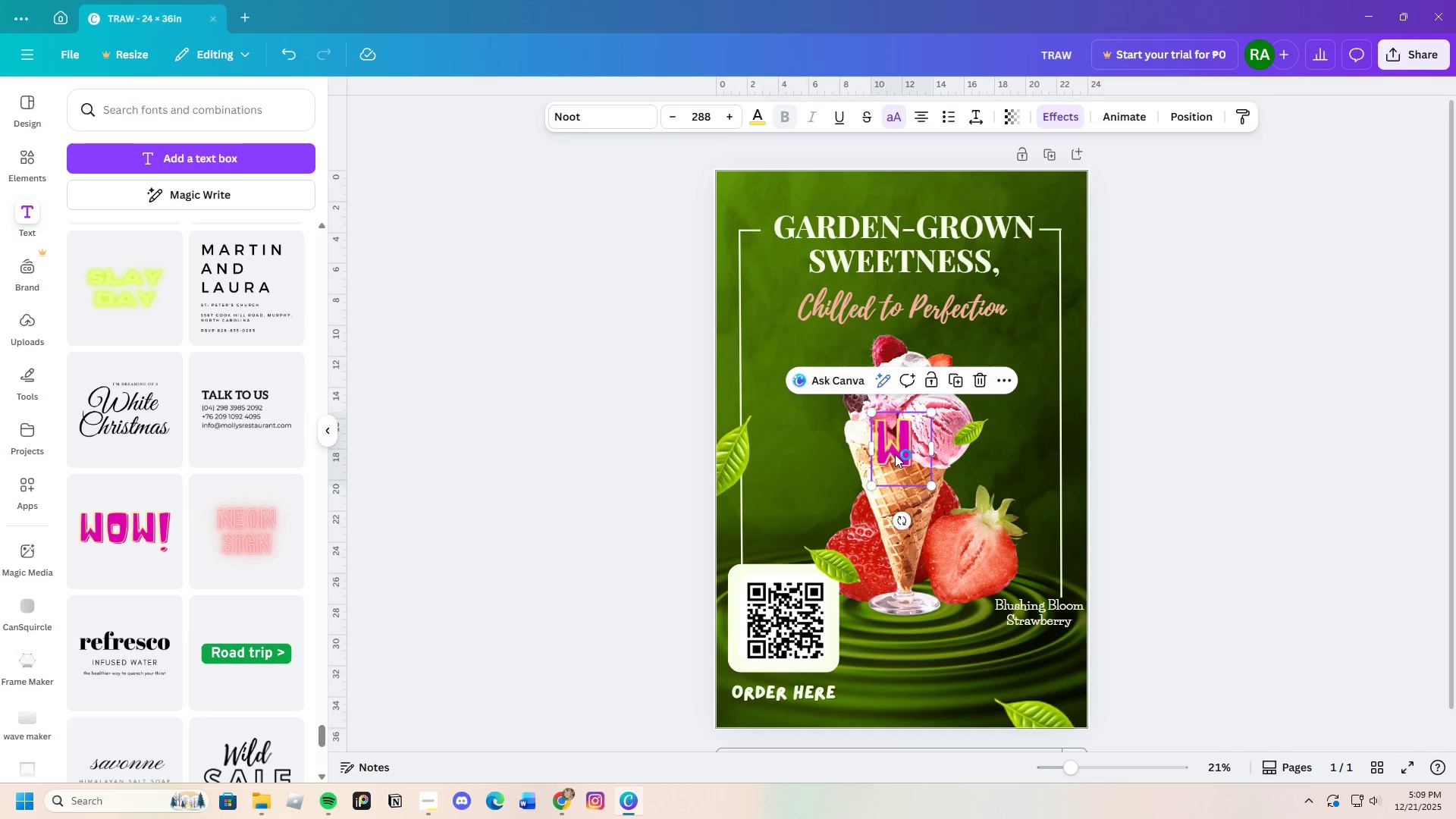 
left_click_drag(start_coordinate=[895, 454], to_coordinate=[752, 224])
 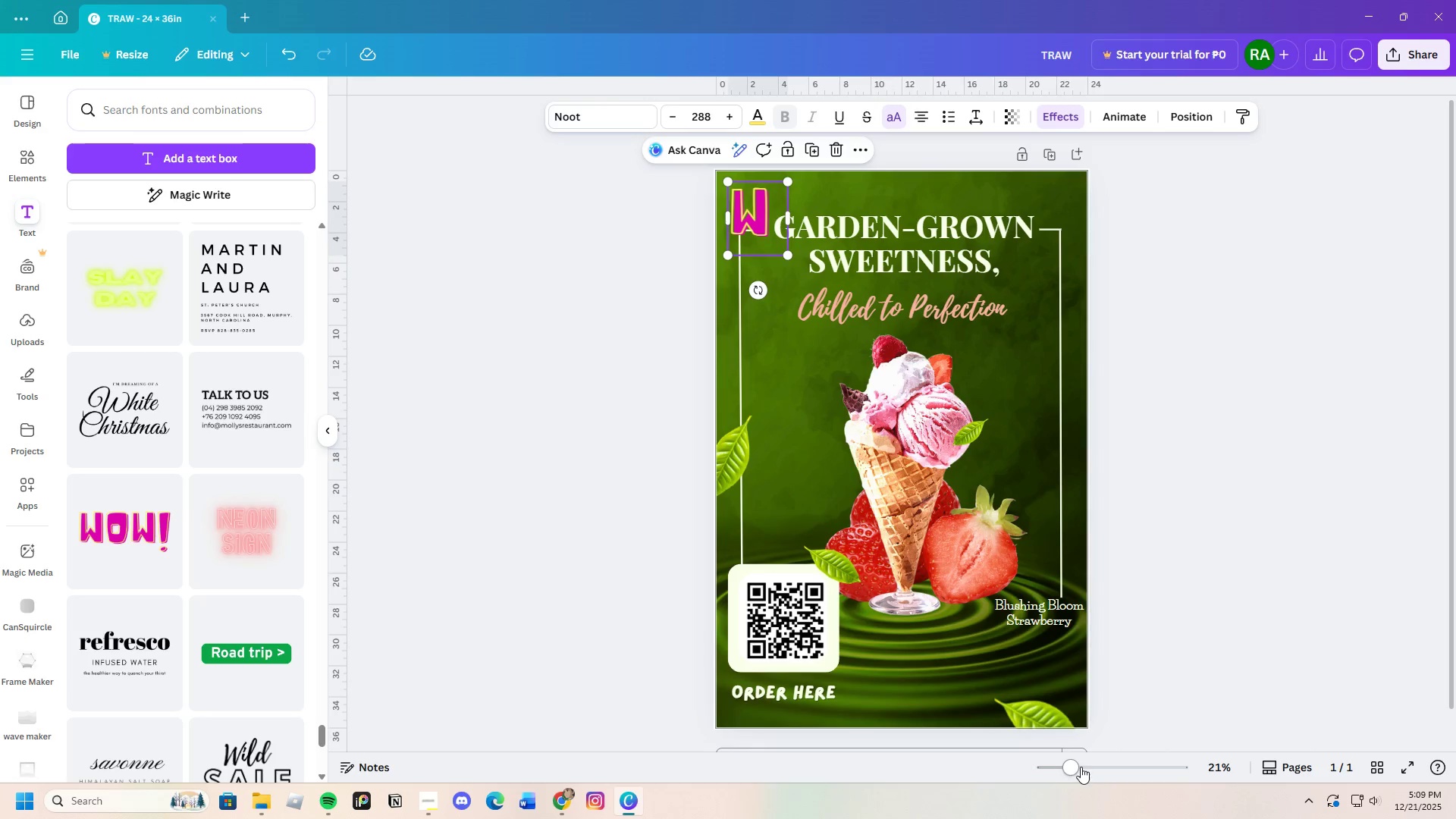 
left_click_drag(start_coordinate=[1074, 767], to_coordinate=[1091, 766])
 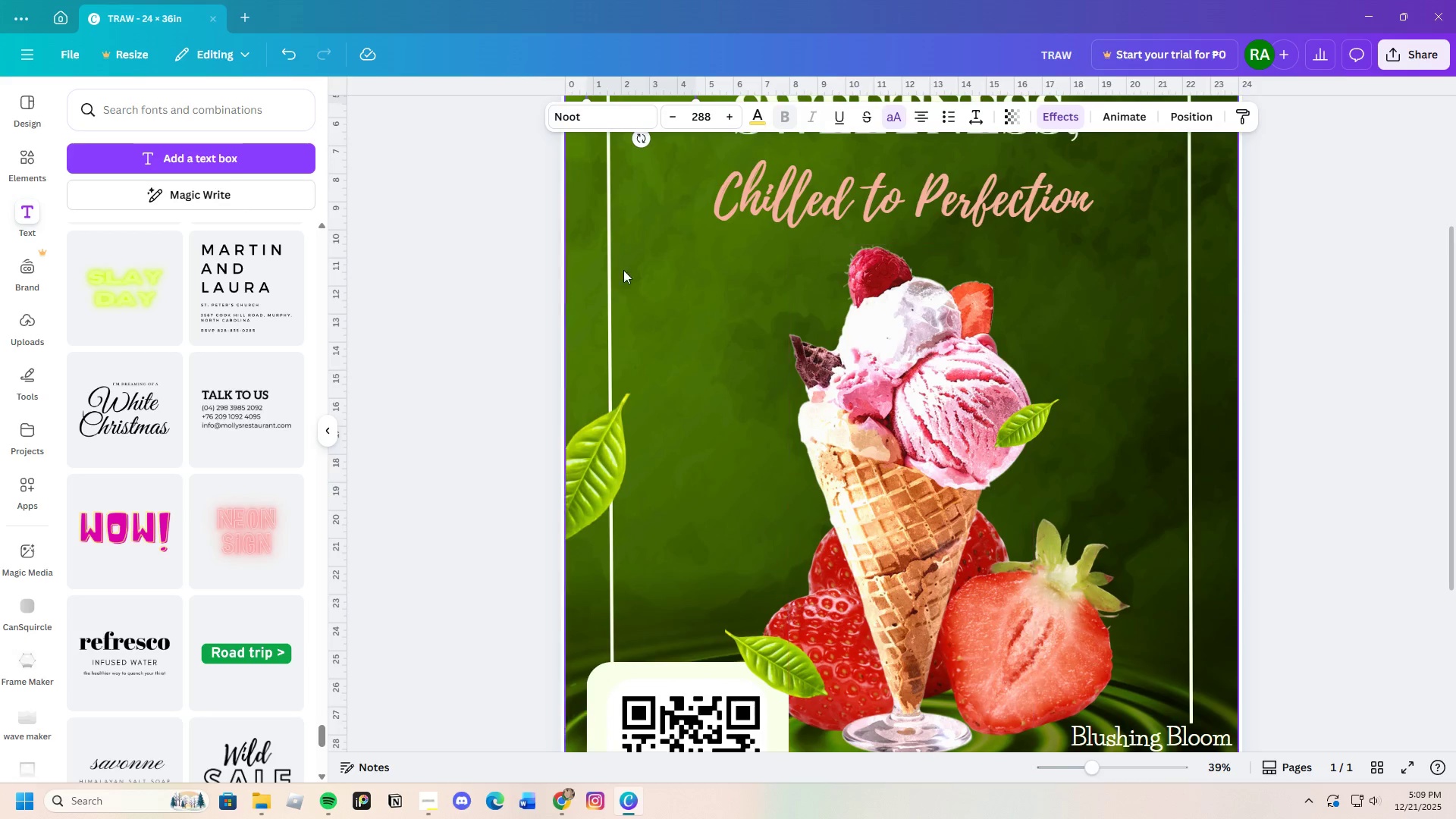 
scroll: coordinate [618, 219], scroll_direction: up, amount: 7.0
 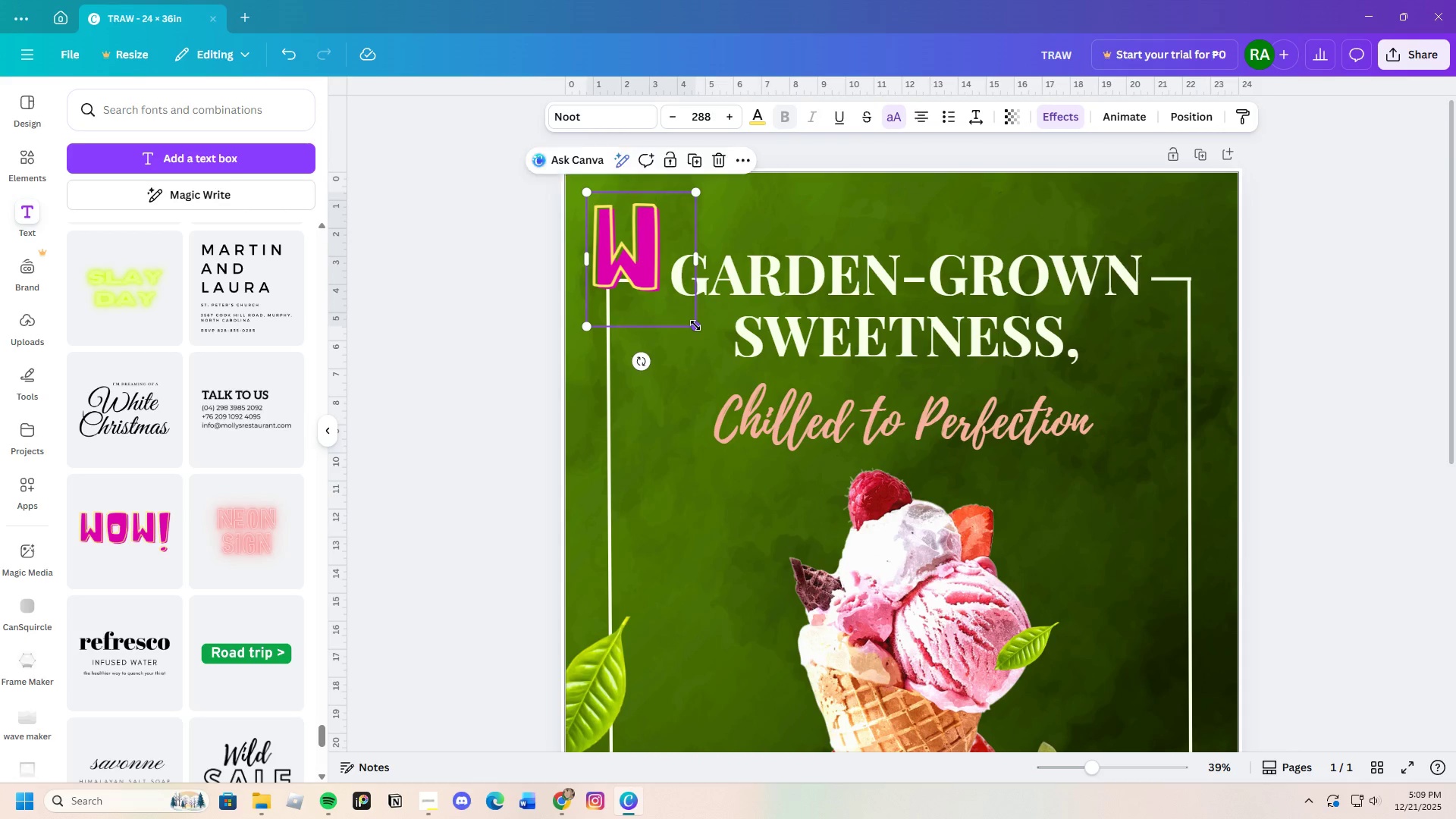 
left_click_drag(start_coordinate=[695, 325], to_coordinate=[645, 241])
 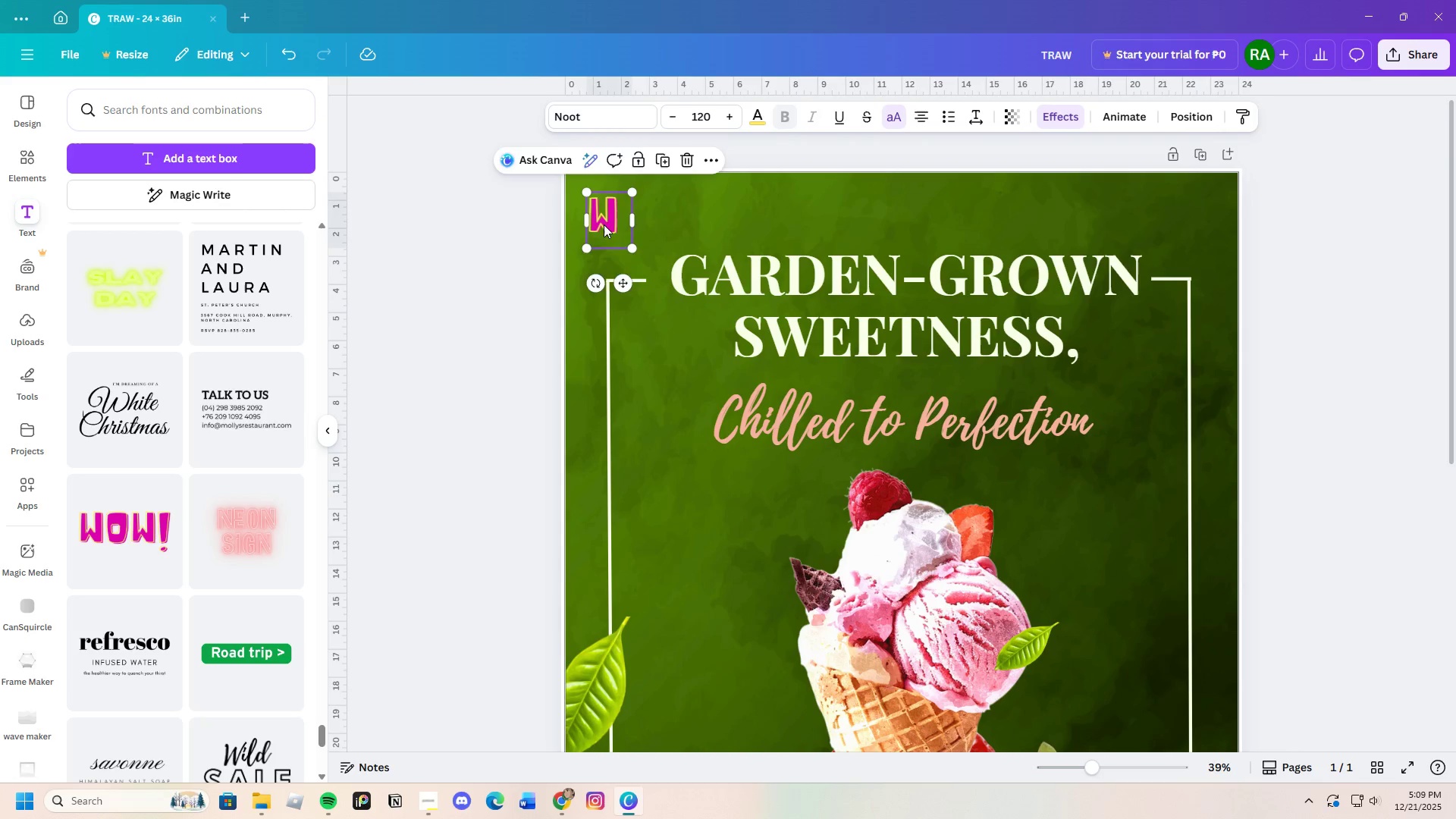 
left_click_drag(start_coordinate=[604, 224], to_coordinate=[599, 210])
 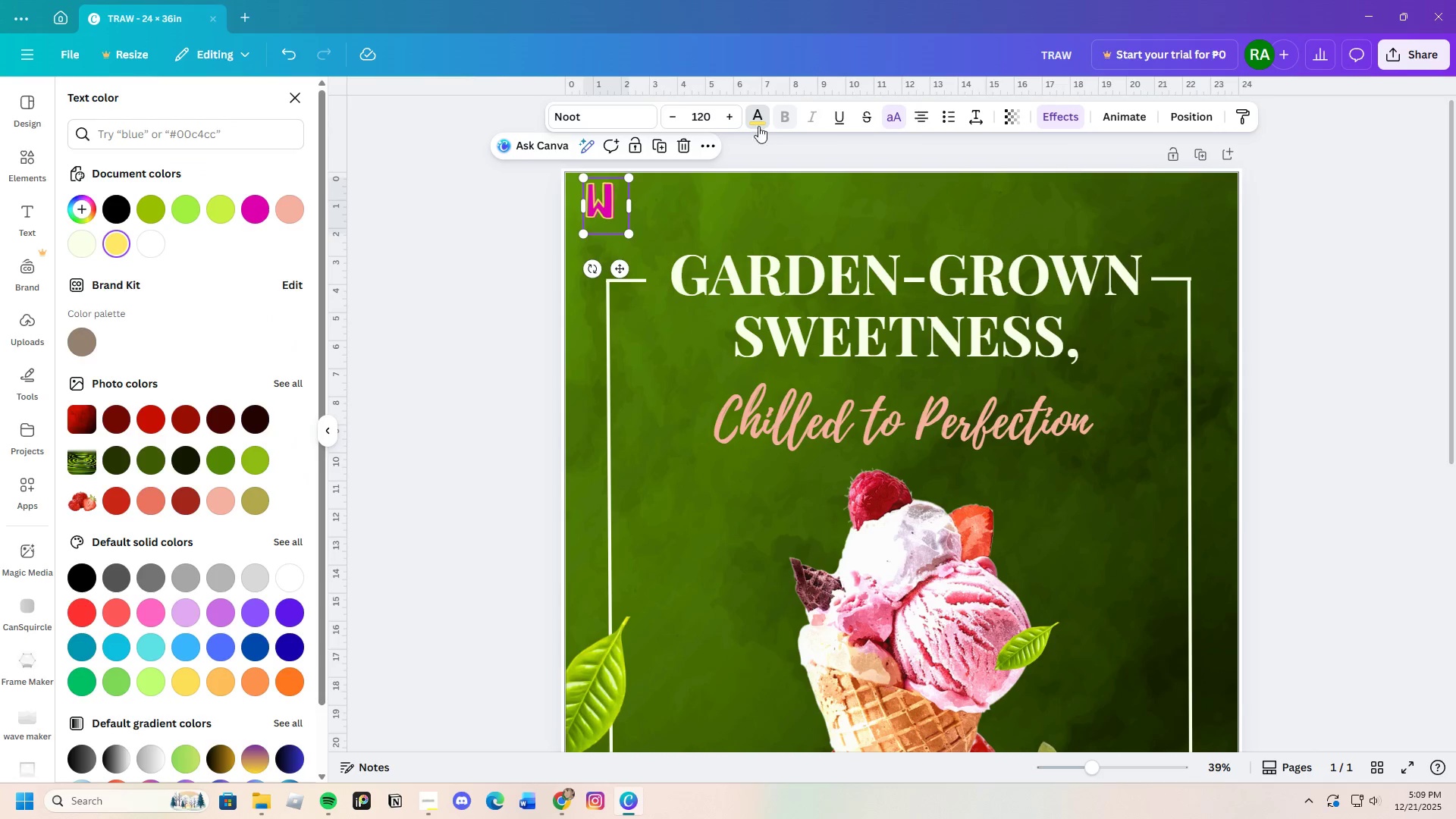 
left_click([123, 213])
 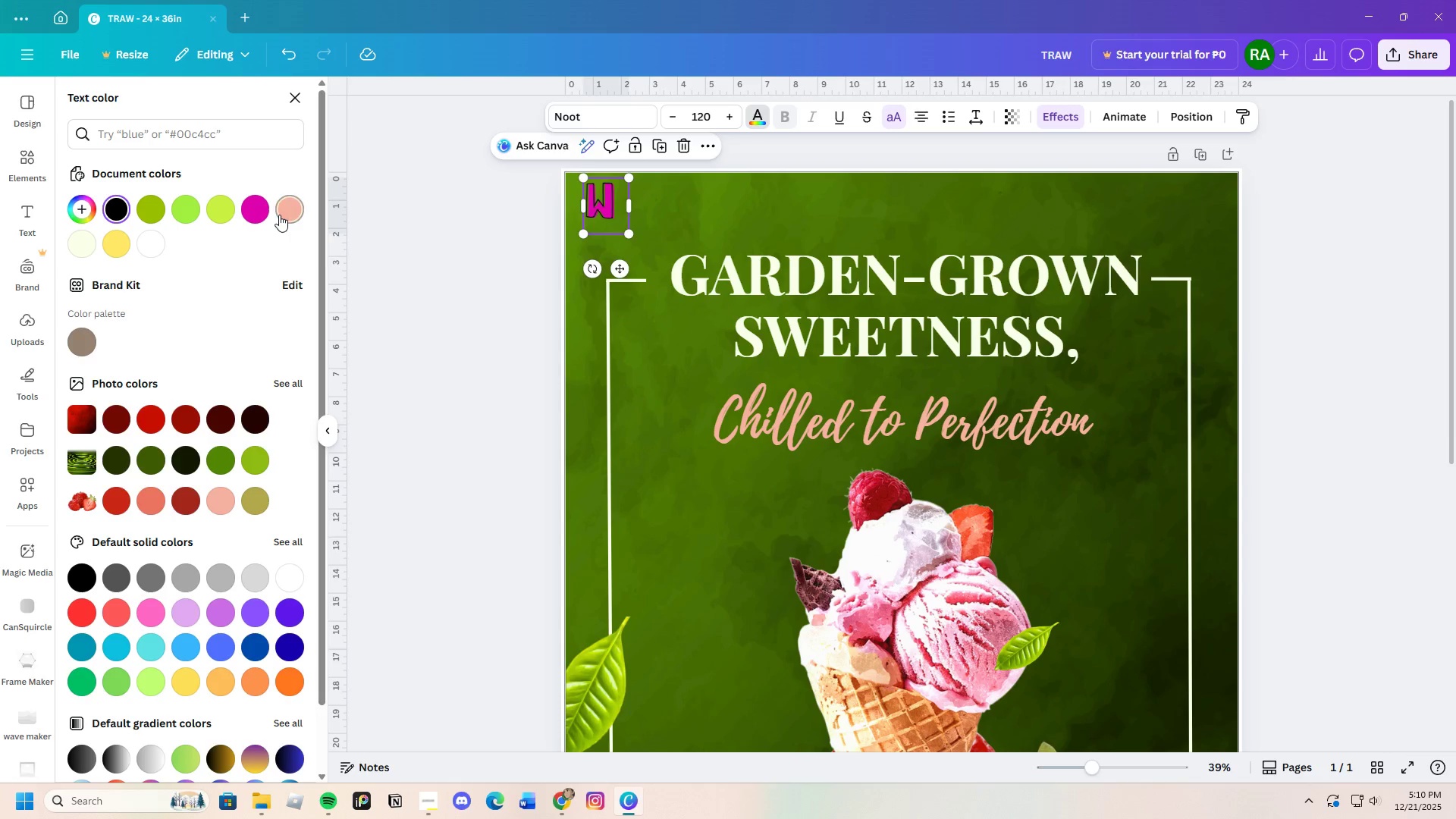 
left_click([278, 213])
 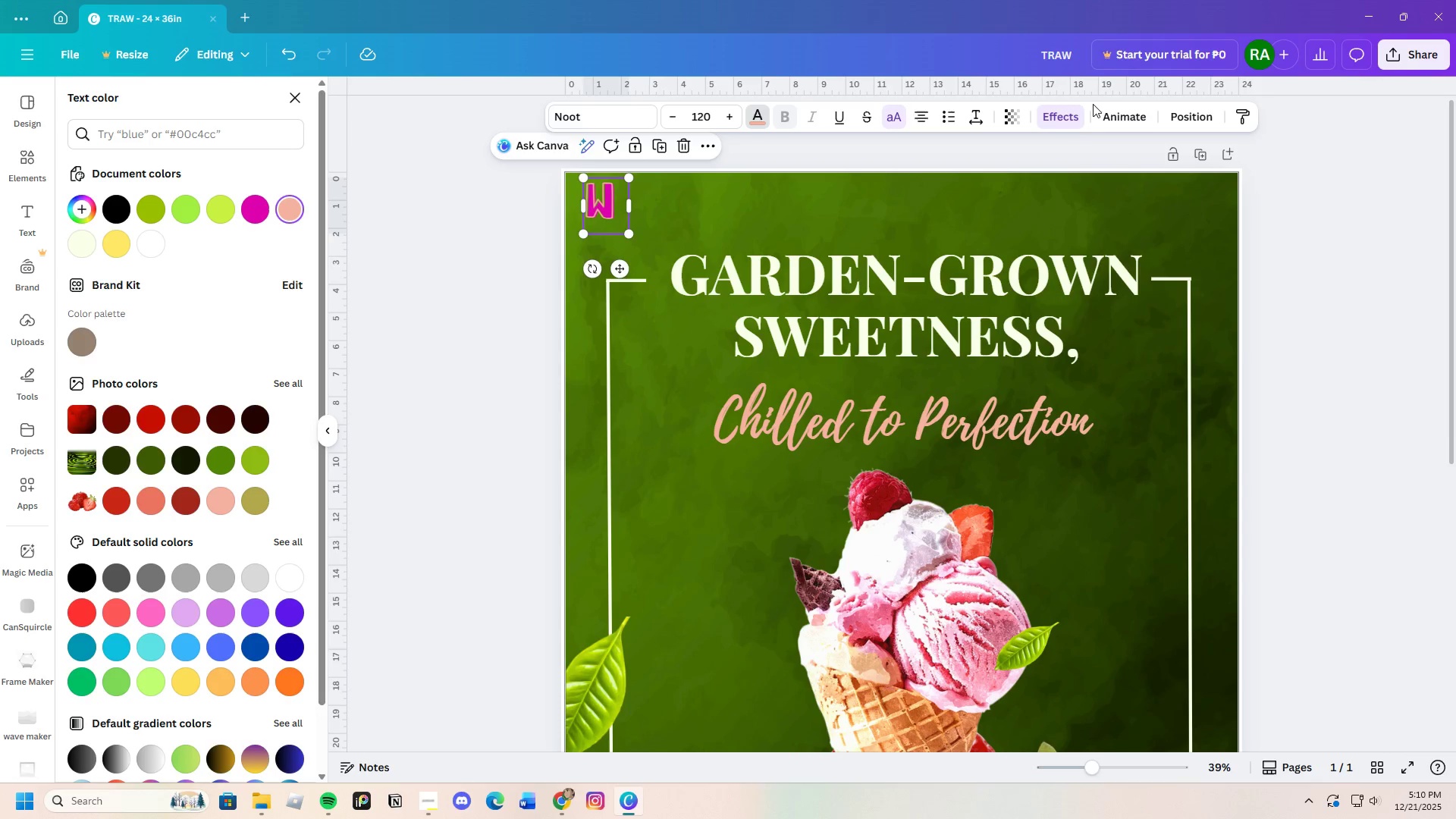 
left_click([1062, 119])
 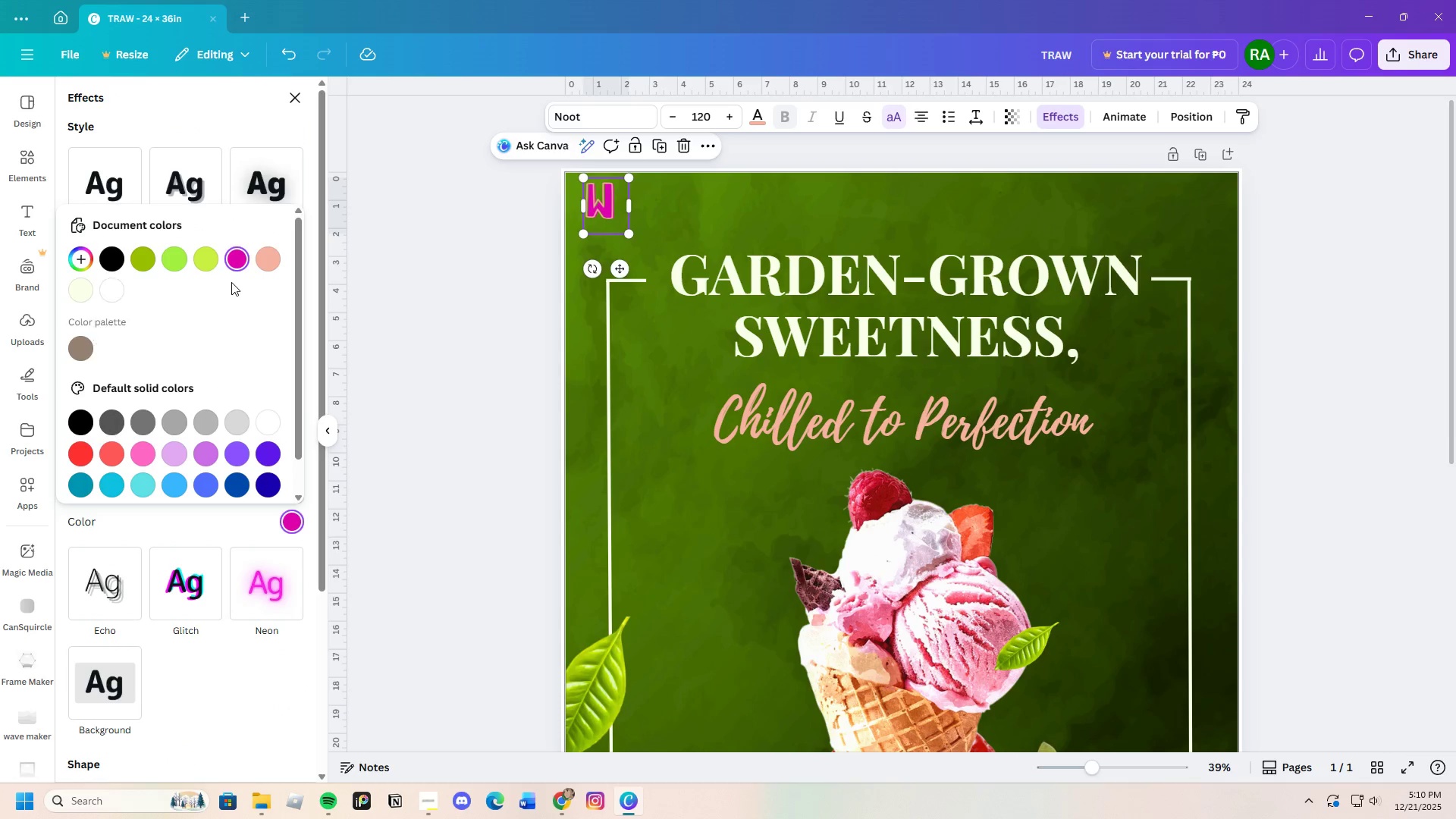 
left_click([87, 297])
 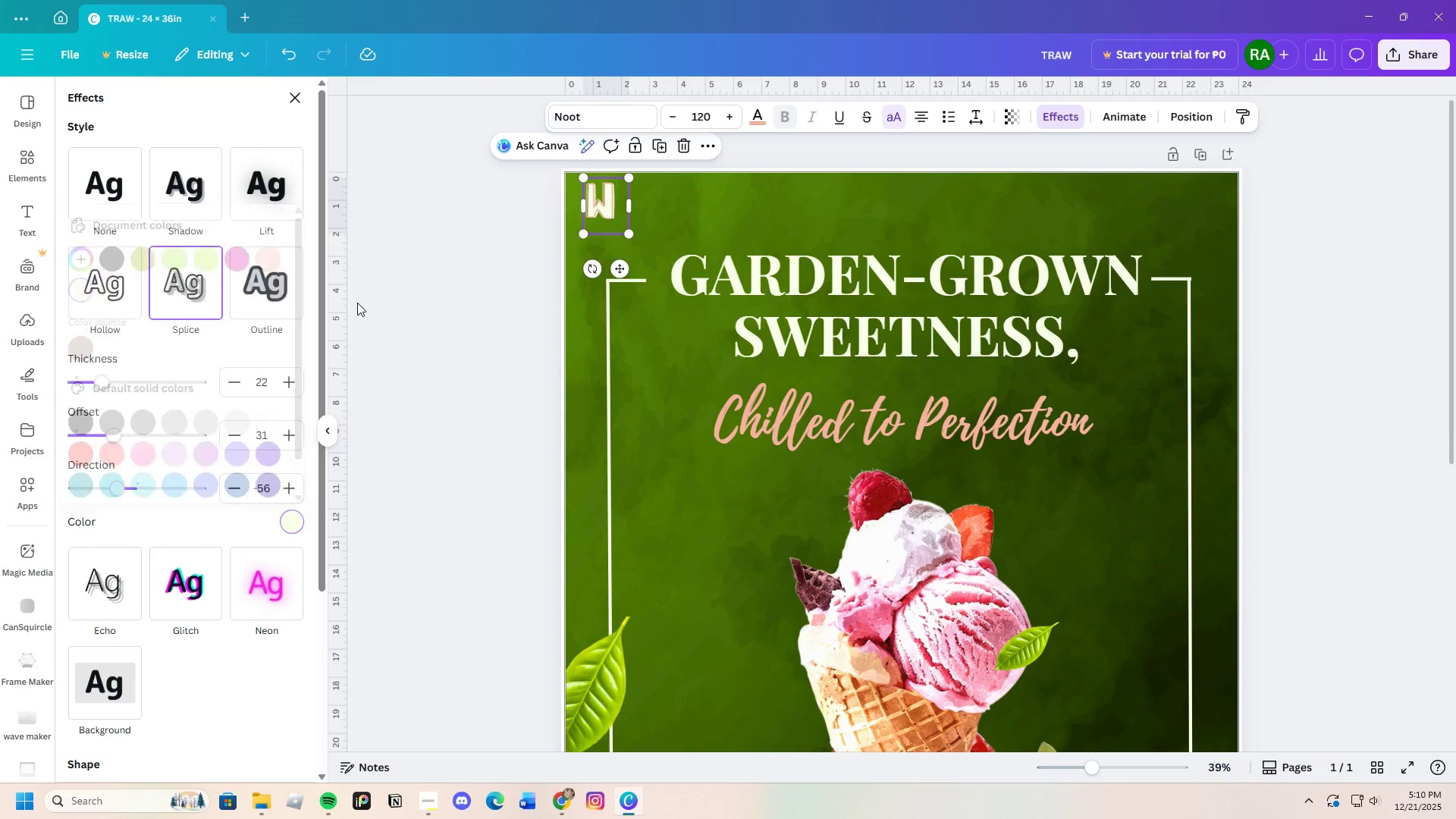 
double_click([357, 303])
 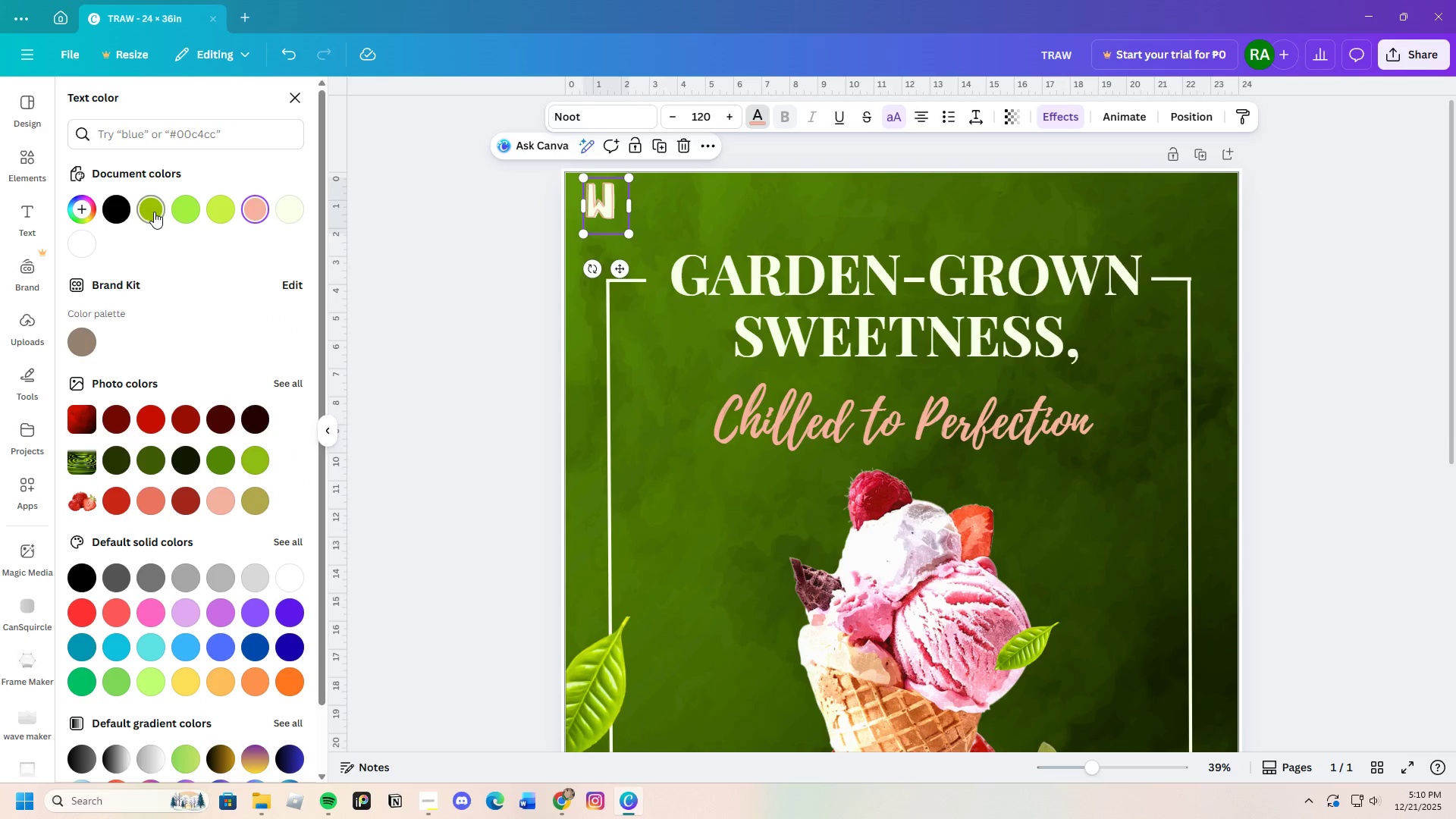 
wait(5.16)
 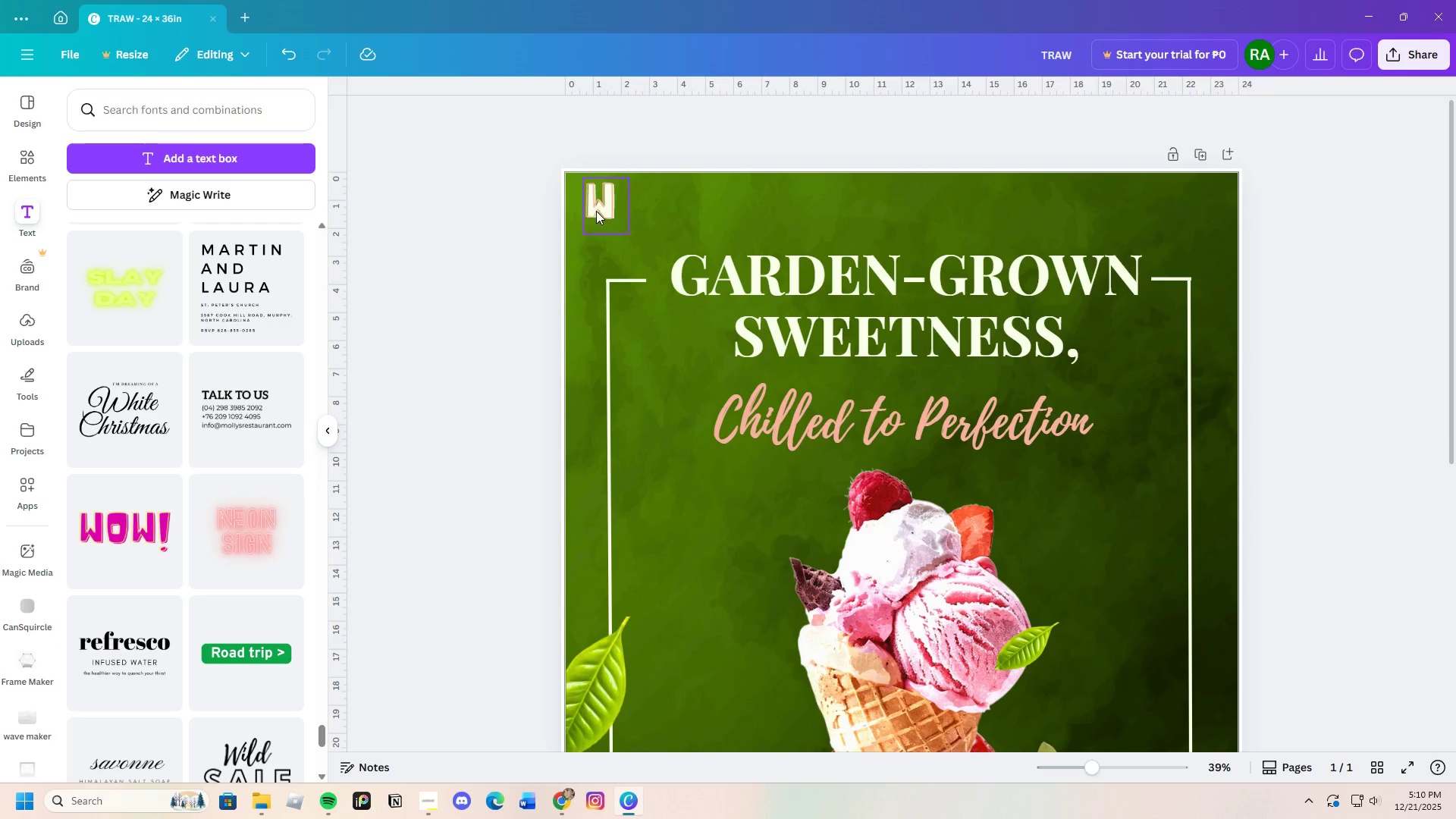 
left_click_drag(start_coordinate=[174, 318], to_coordinate=[180, 337])
 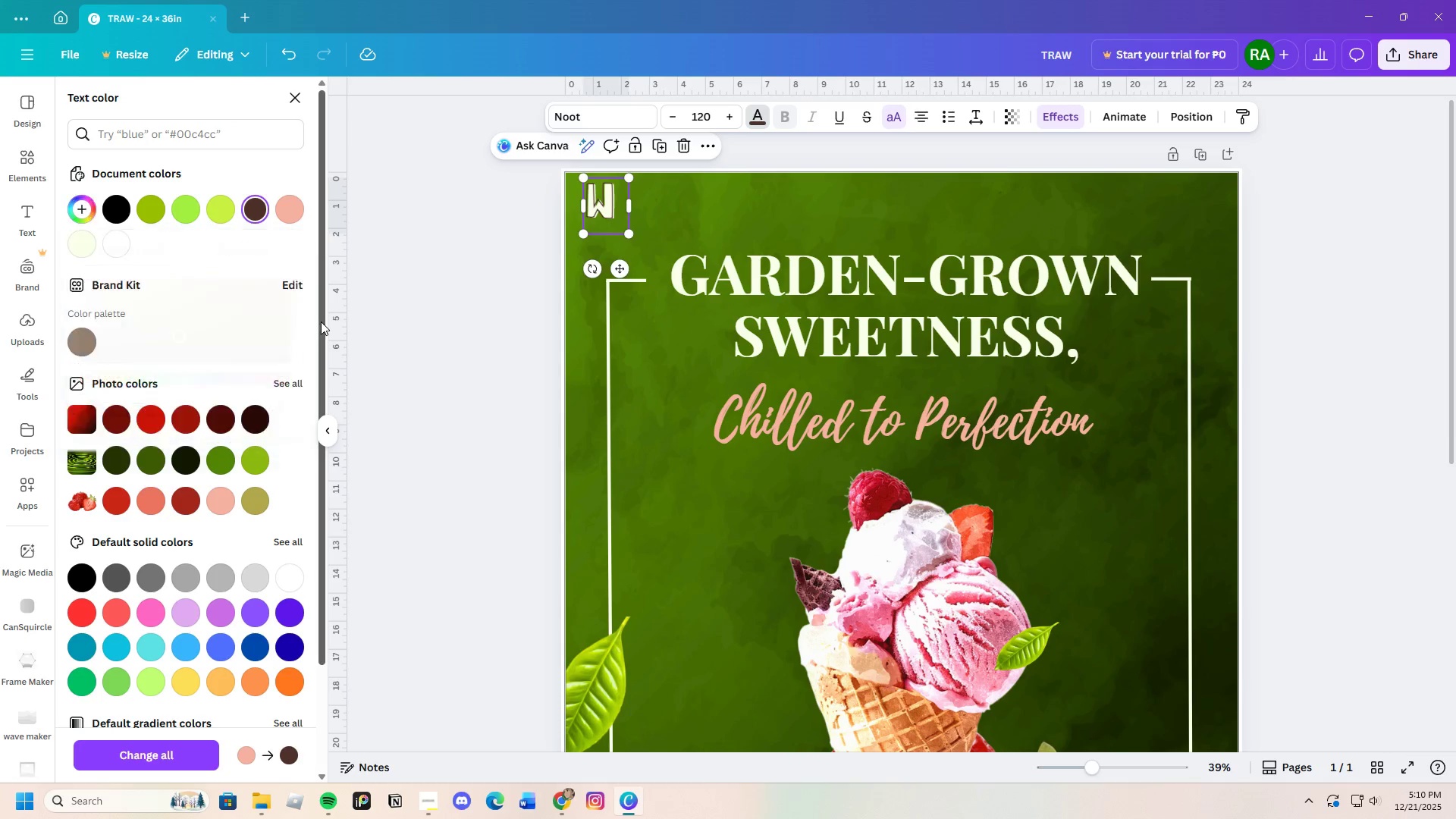 
double_click([321, 322])
 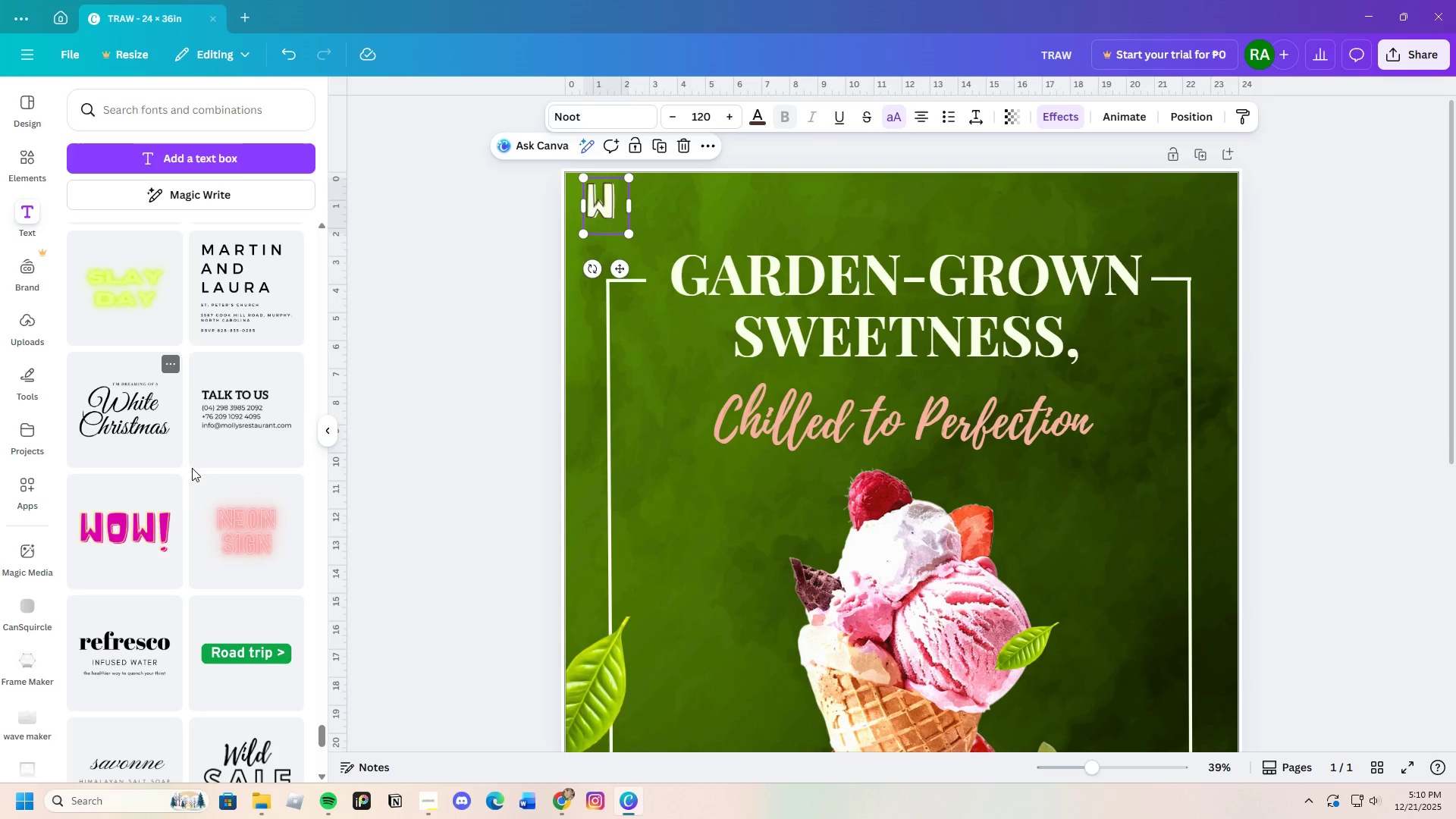 
scroll: coordinate [214, 486], scroll_direction: down, amount: 4.0
 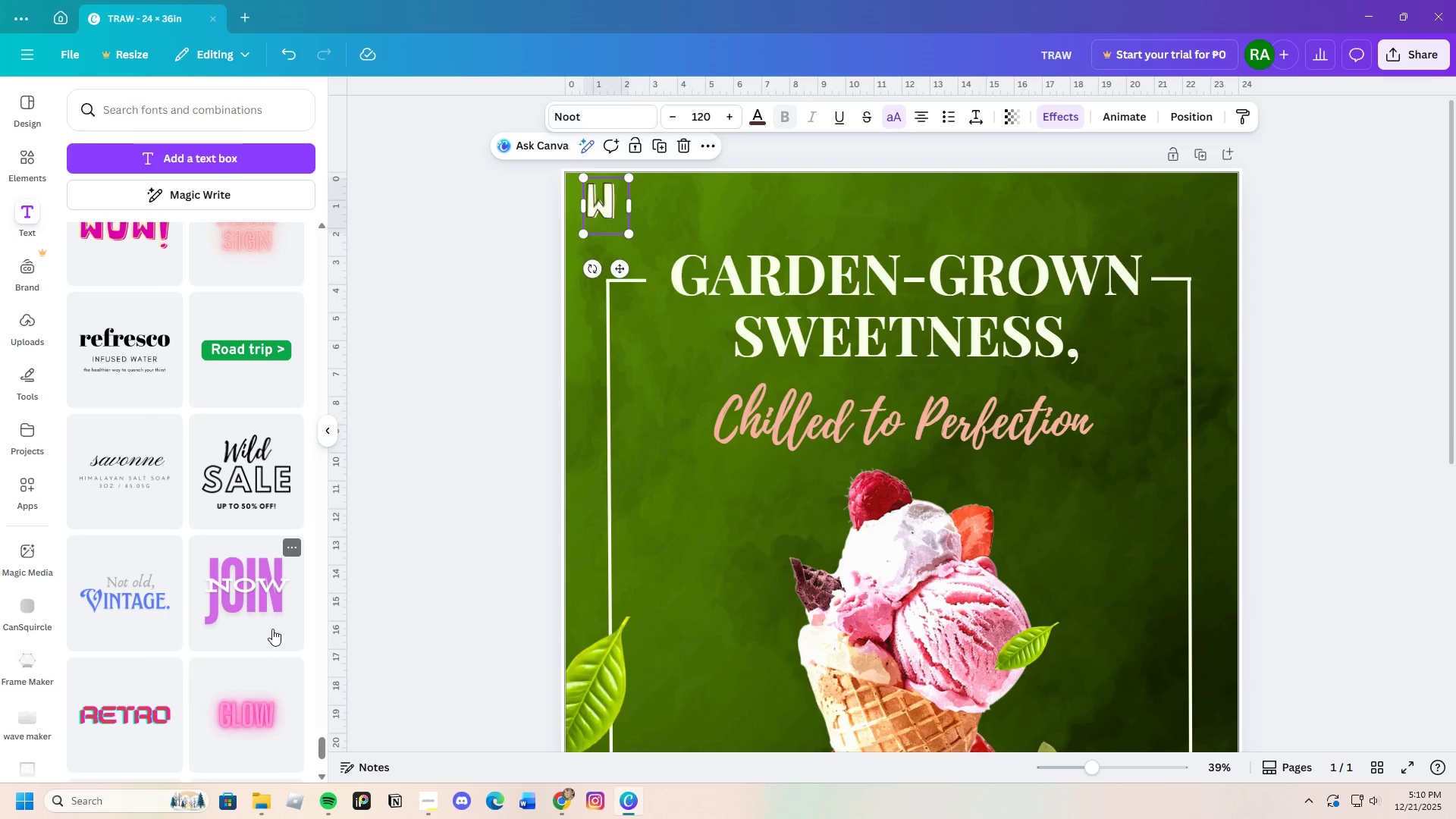 
left_click([136, 608])
 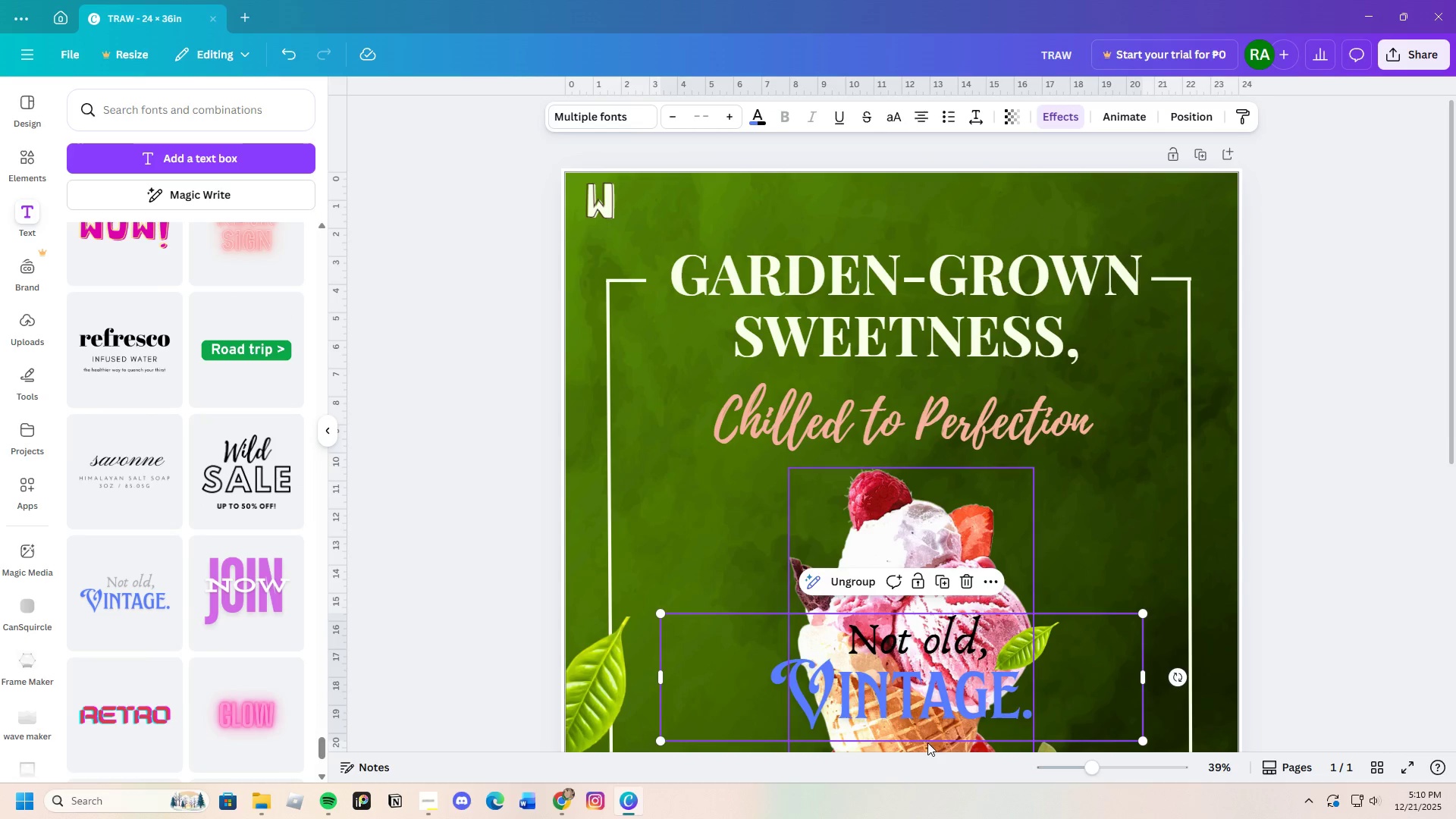 
left_click_drag(start_coordinate=[921, 704], to_coordinate=[764, 336])
 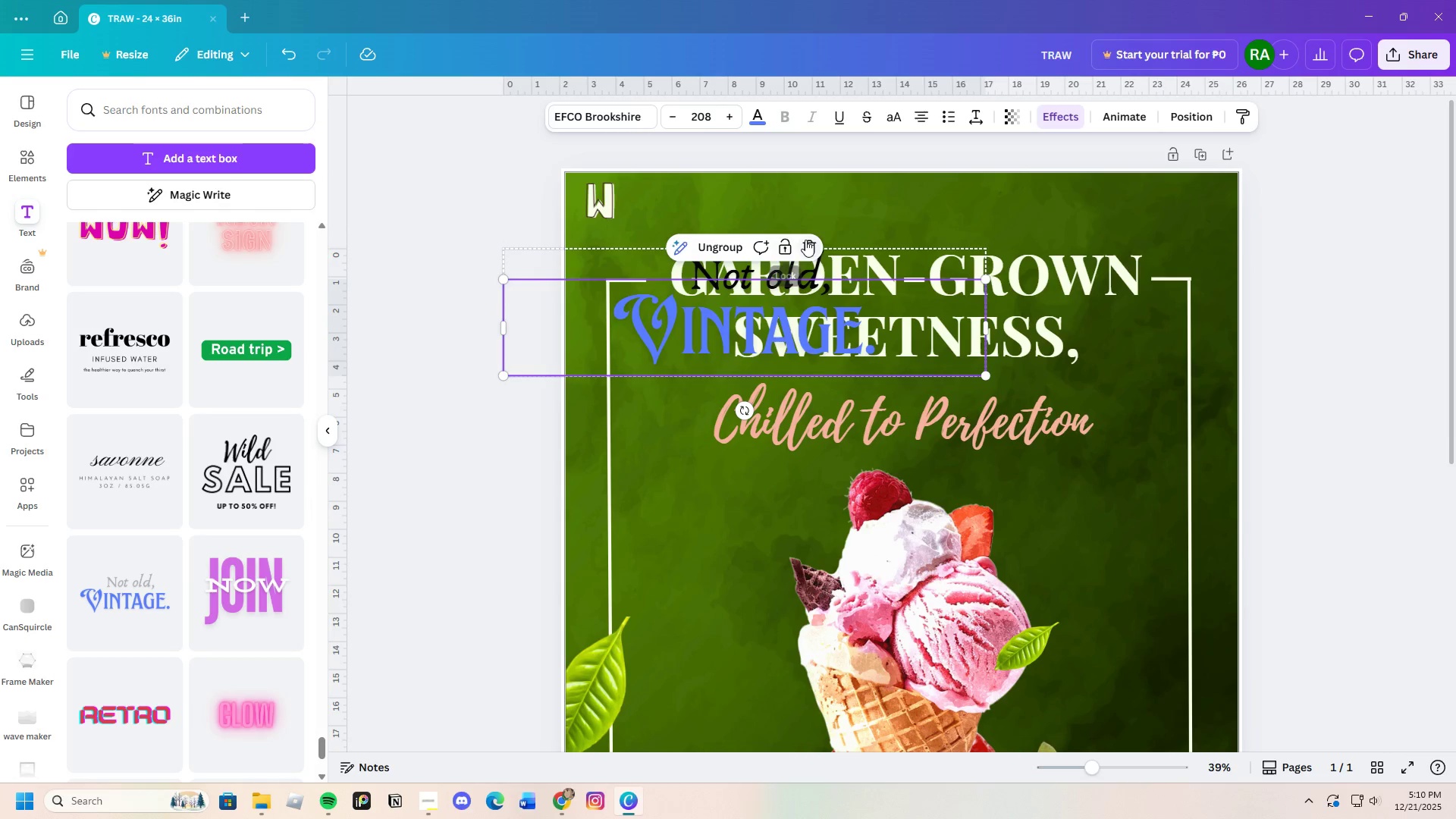 
double_click([818, 271])
 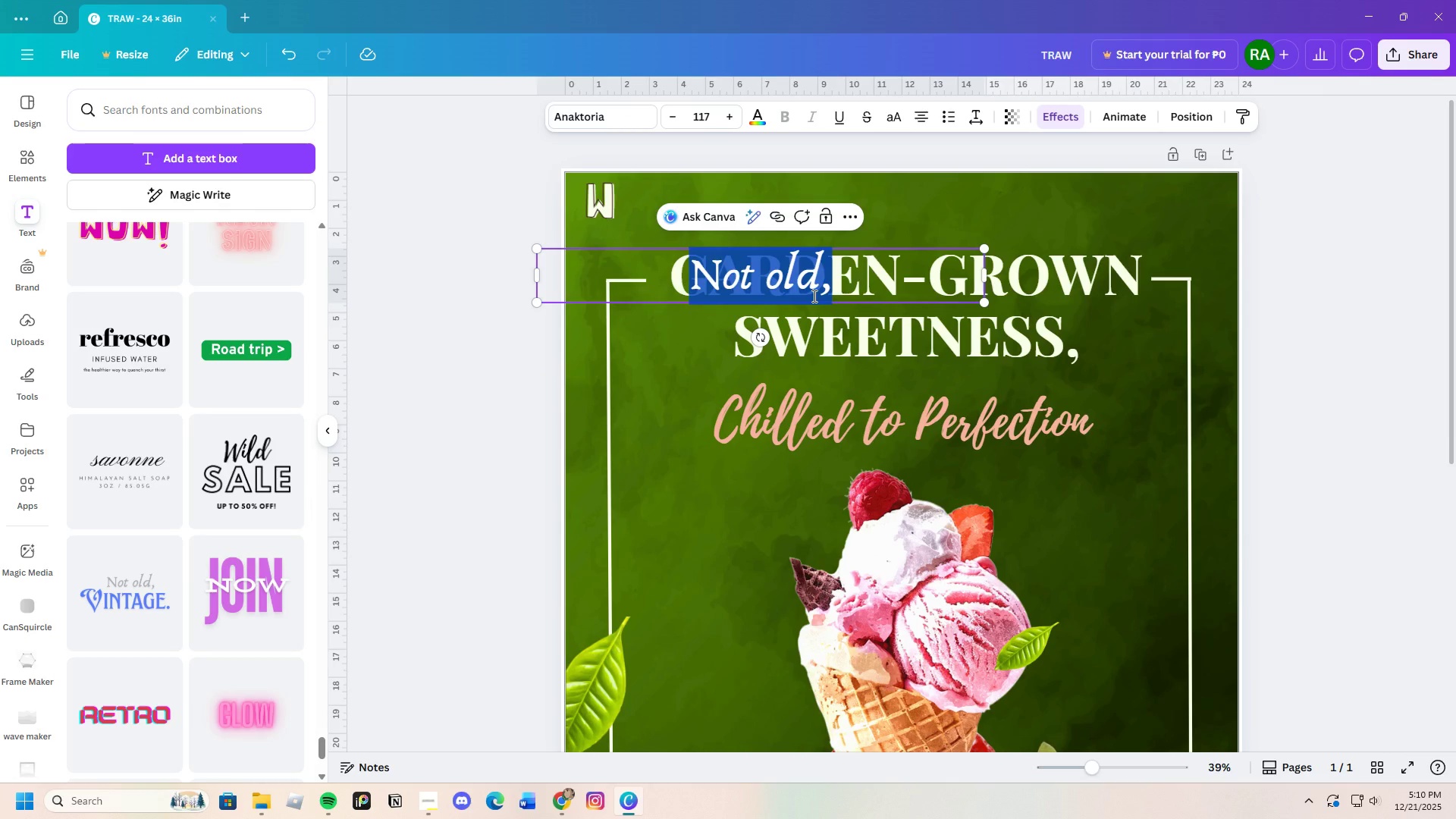 
key(Backspace)
type(ild)
 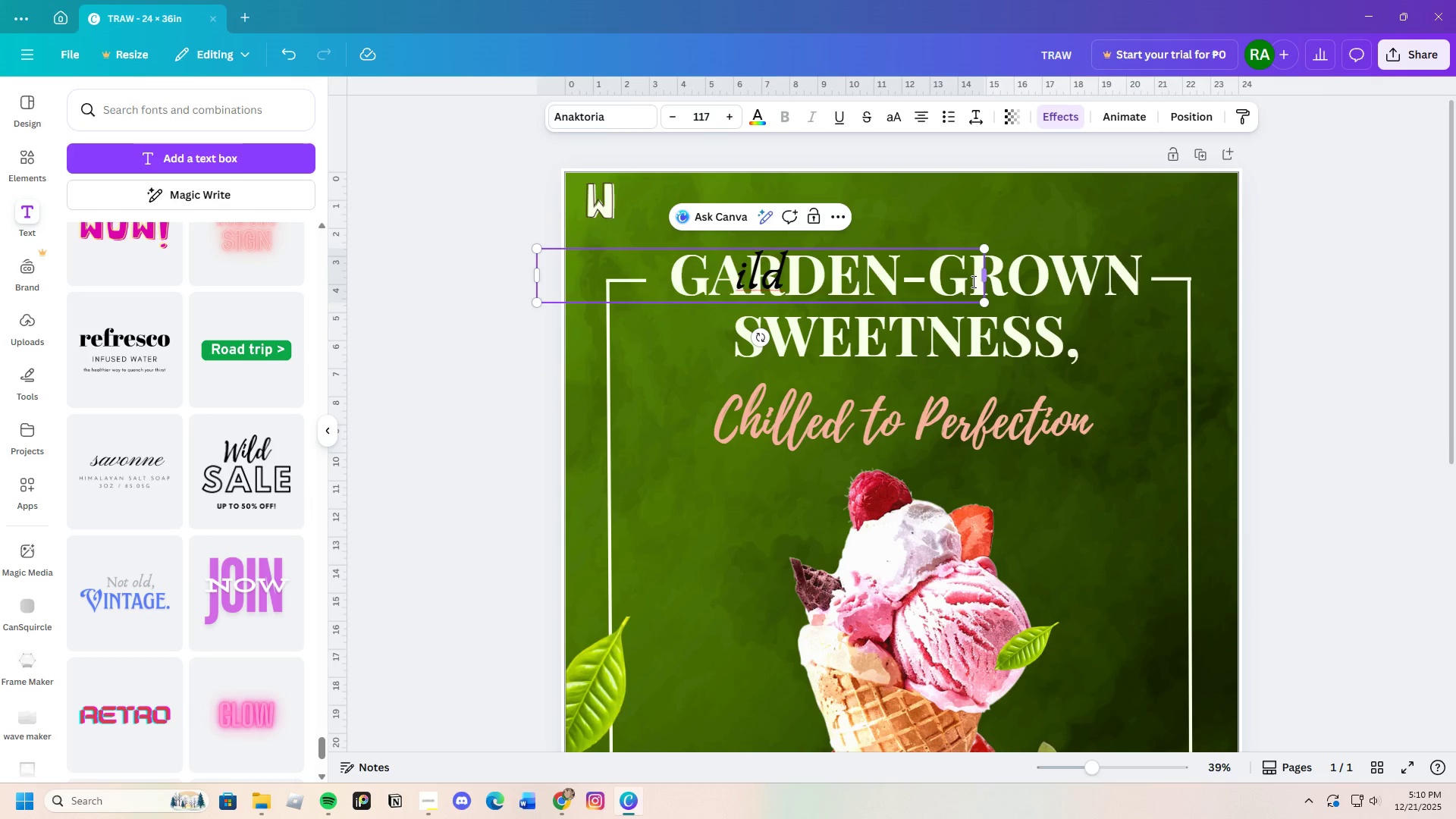 
left_click_drag(start_coordinate=[985, 275], to_coordinate=[617, 268])
 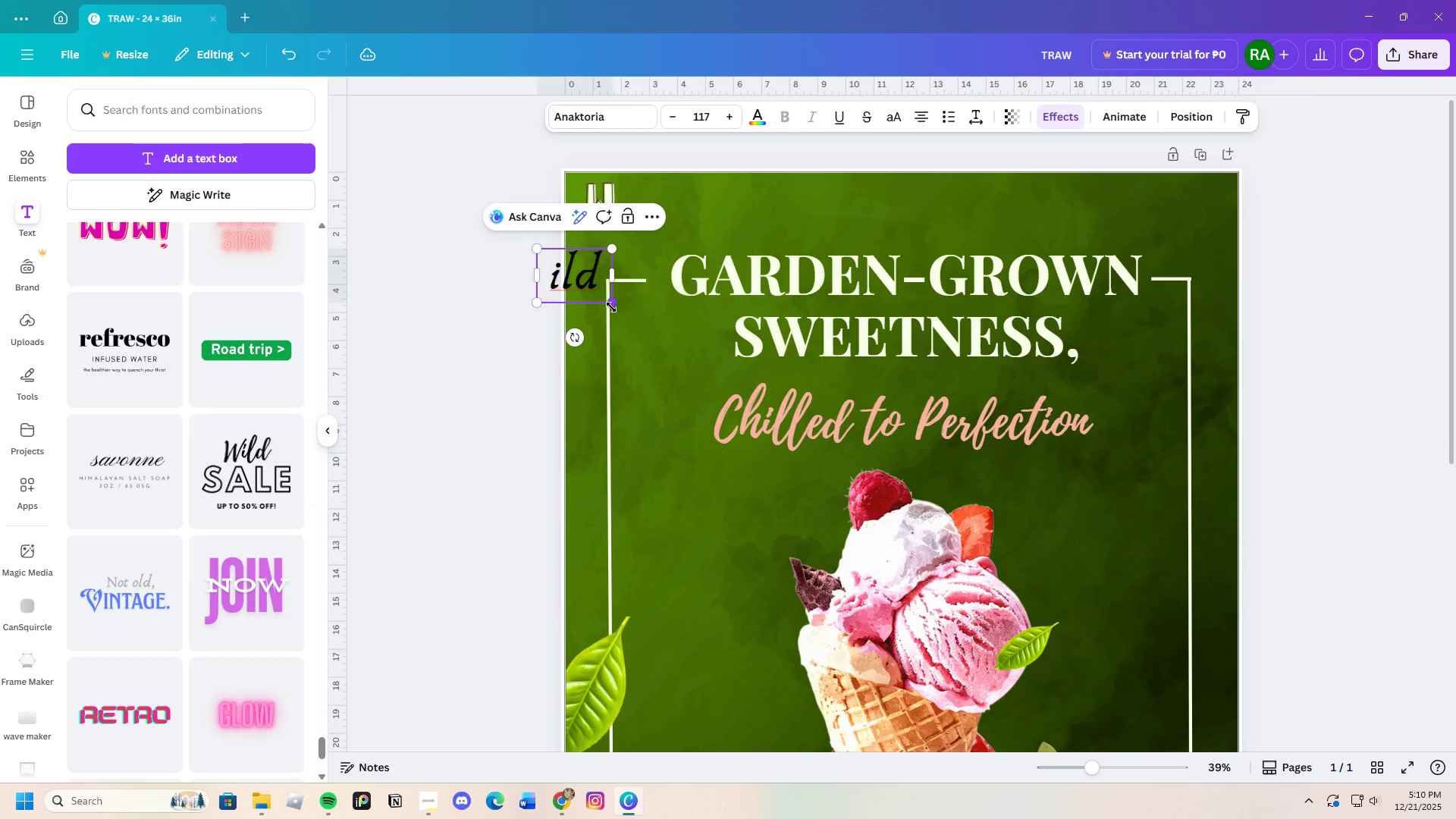 
left_click_drag(start_coordinate=[612, 306], to_coordinate=[583, 271])
 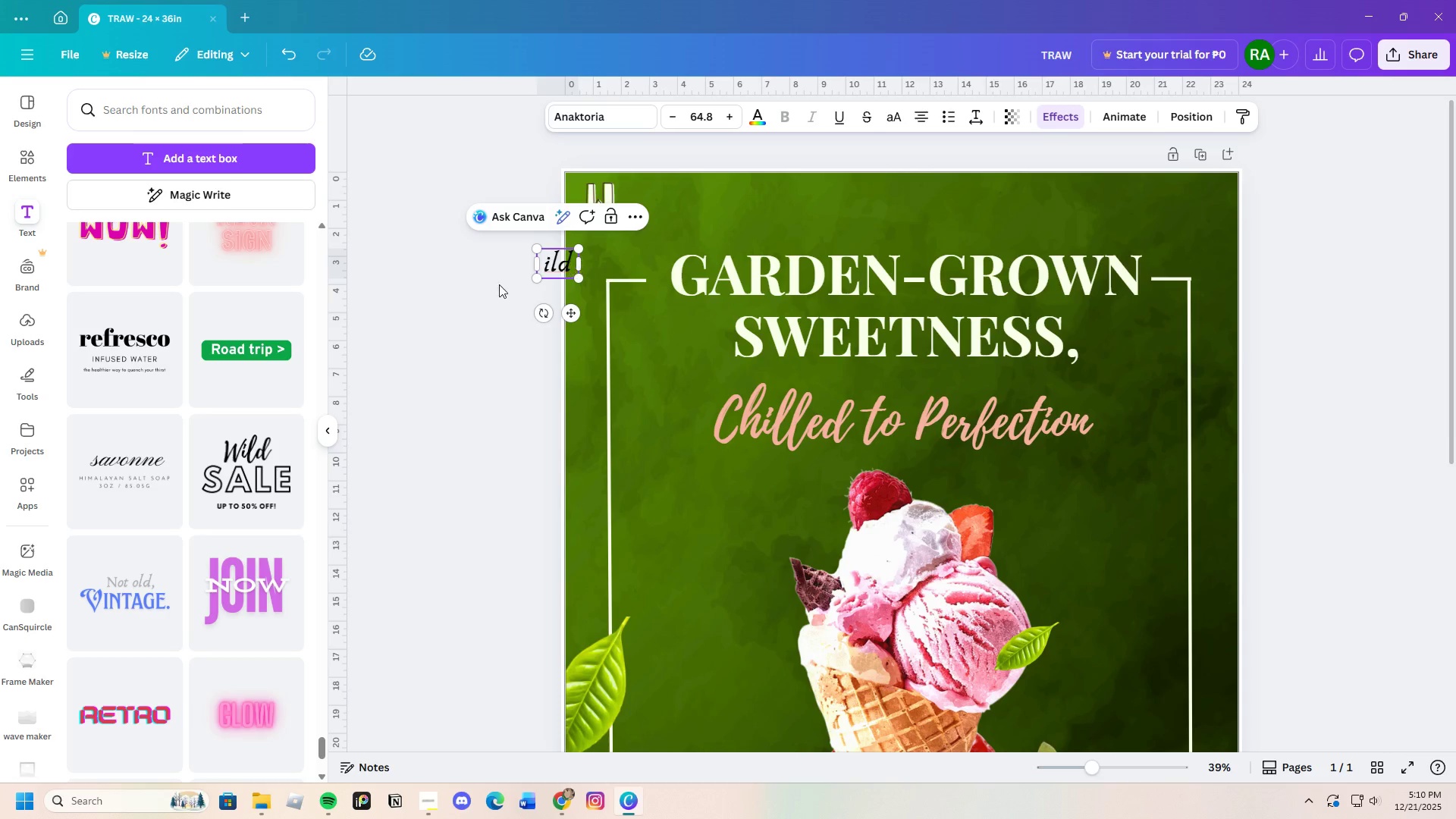 
left_click([491, 287])
 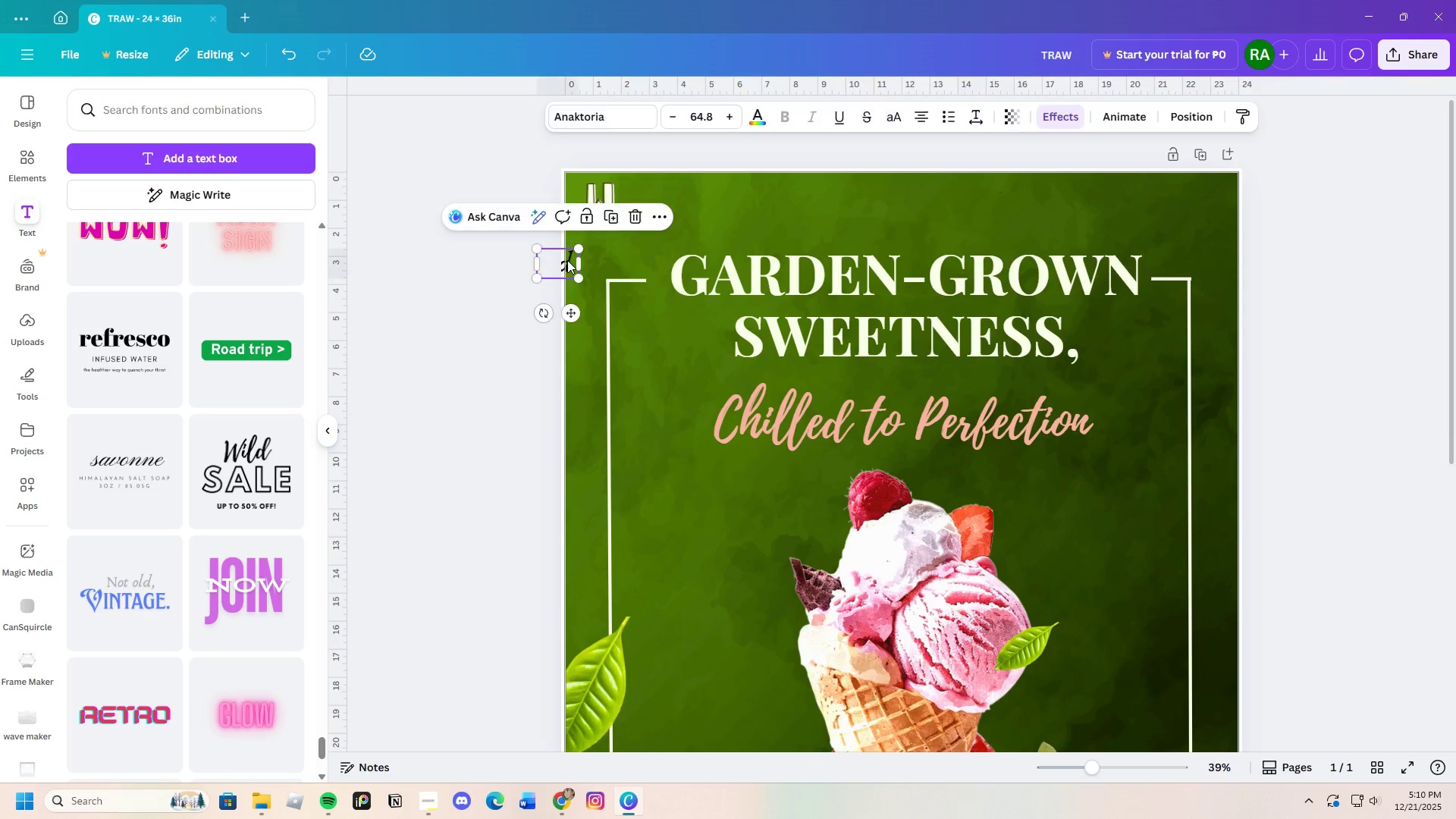 
left_click_drag(start_coordinate=[566, 261], to_coordinate=[640, 208])
 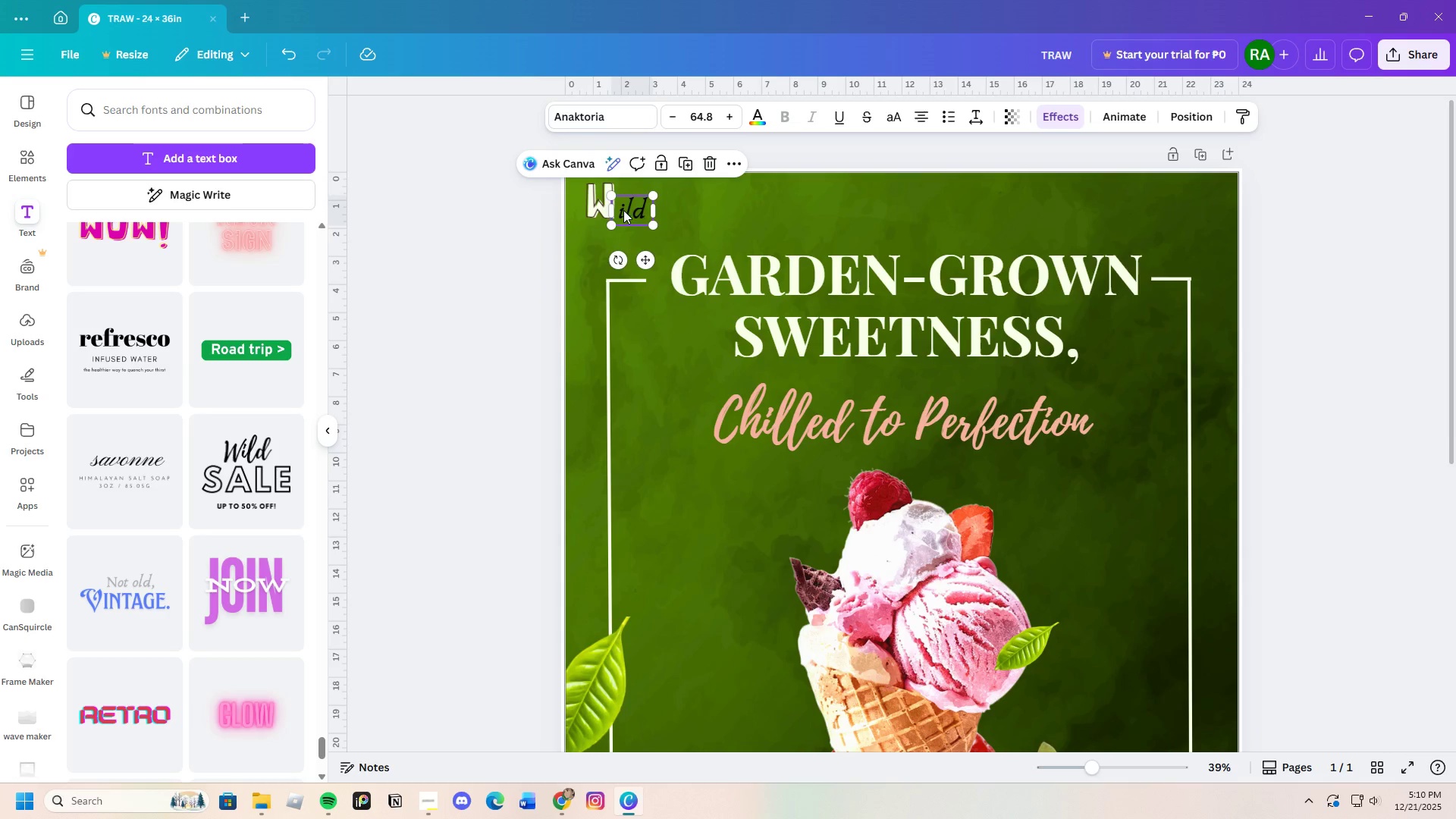 
left_click([618, 208])
 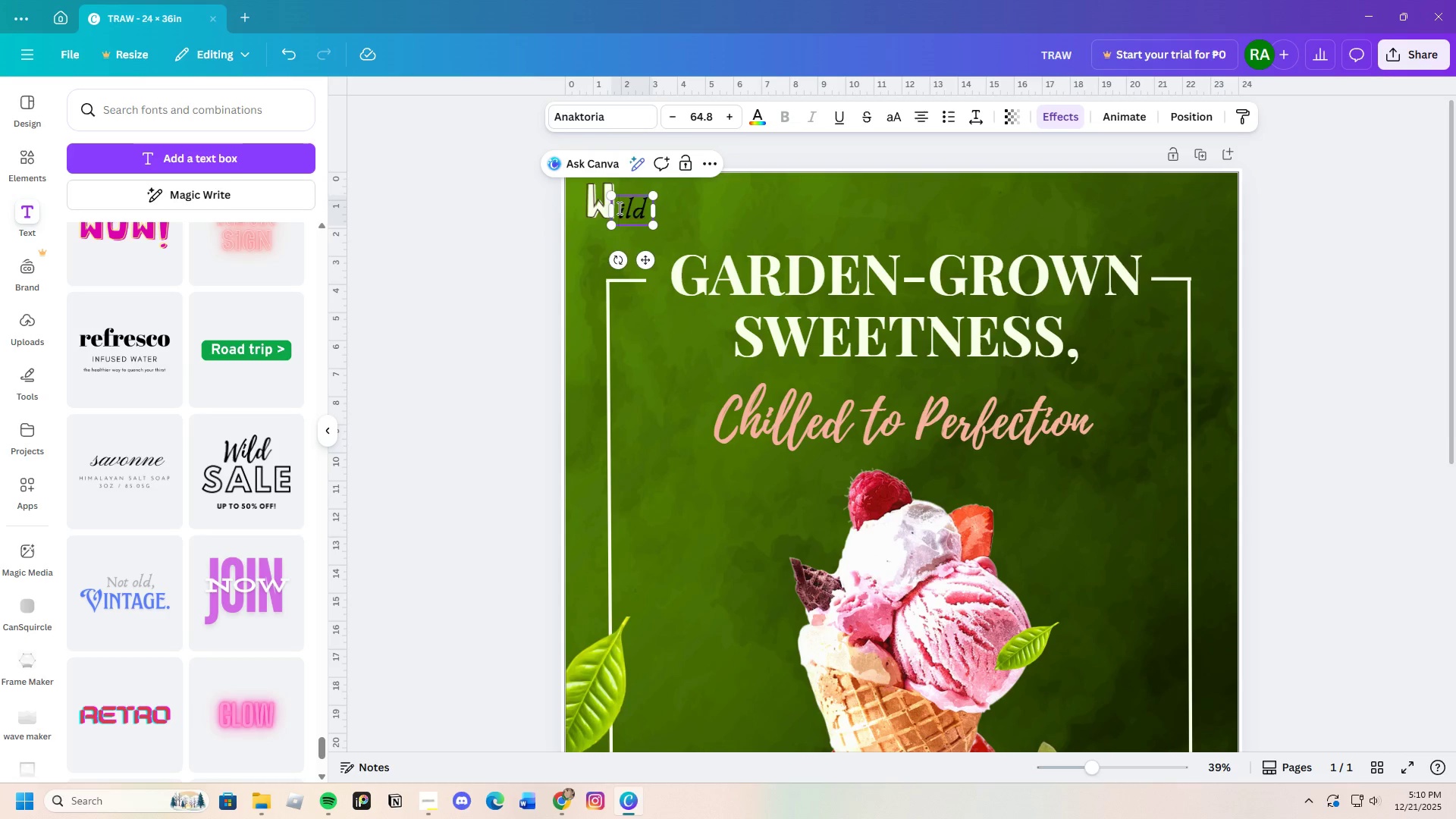 
left_click_drag(start_coordinate=[618, 208], to_coordinate=[645, 208])
 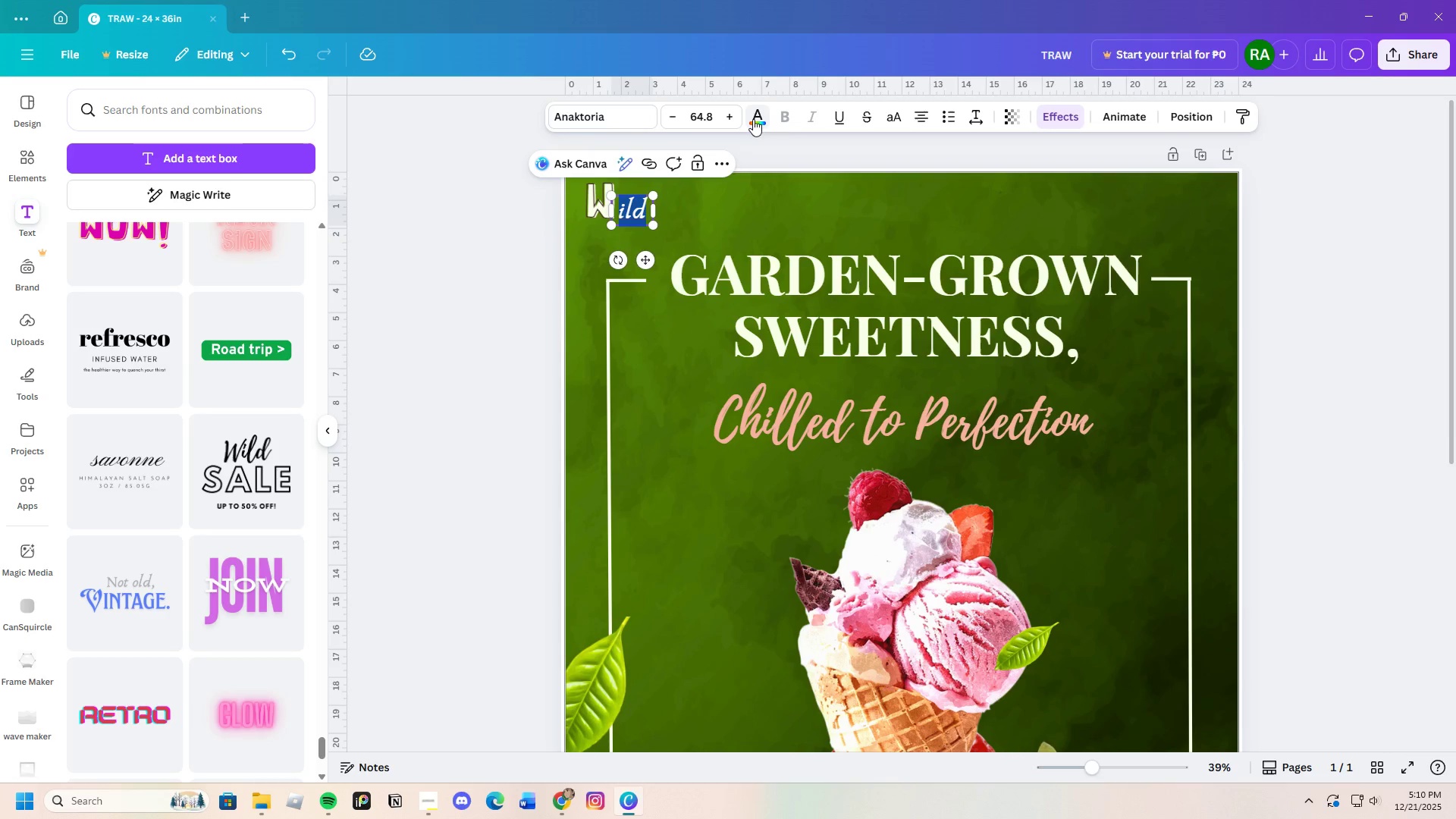 
left_click([756, 118])
 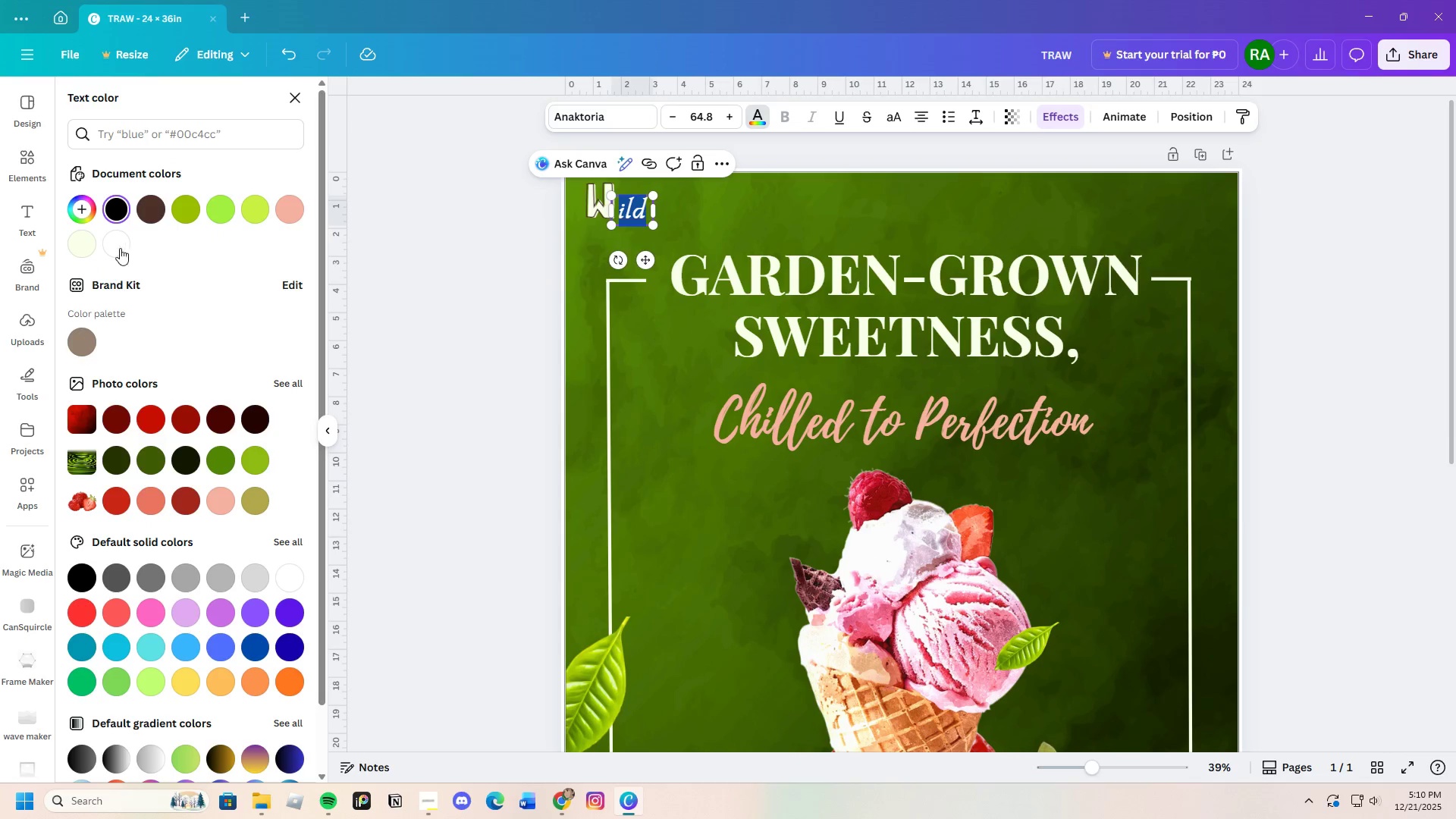 
left_click([80, 248])
 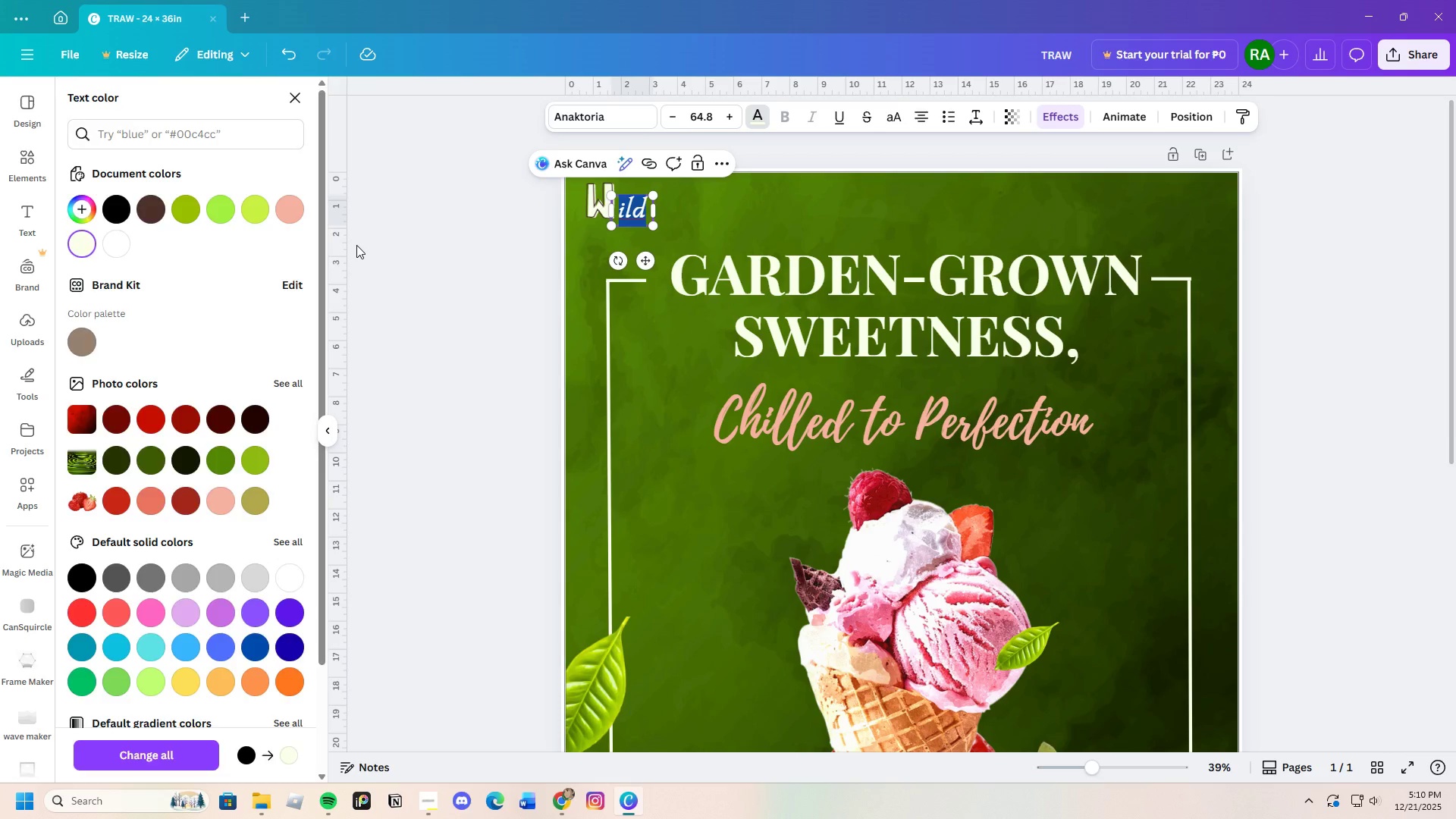 
triple_click([356, 245])
 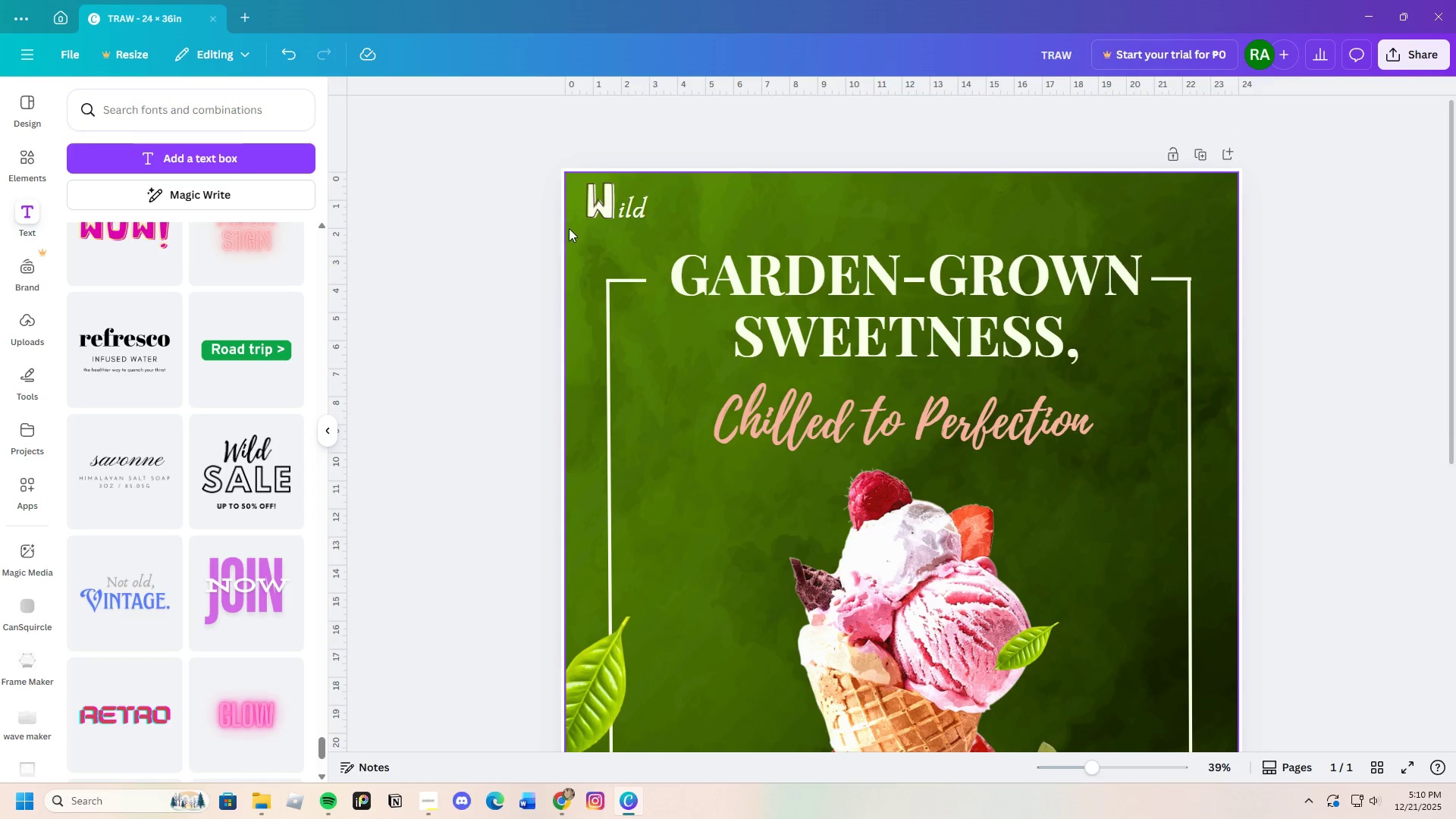 
mouse_move([614, 209])
 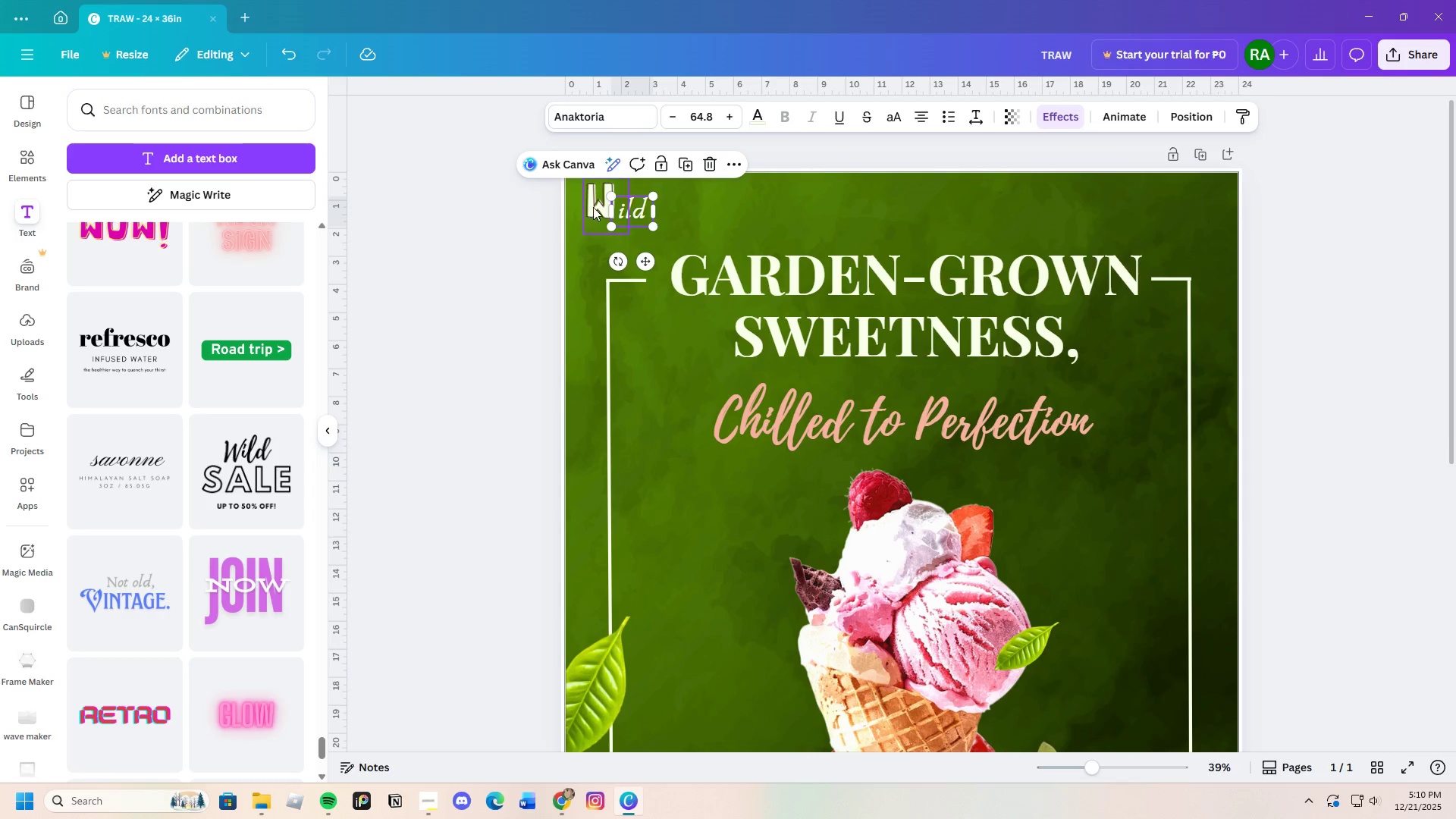 
left_click([595, 207])
 